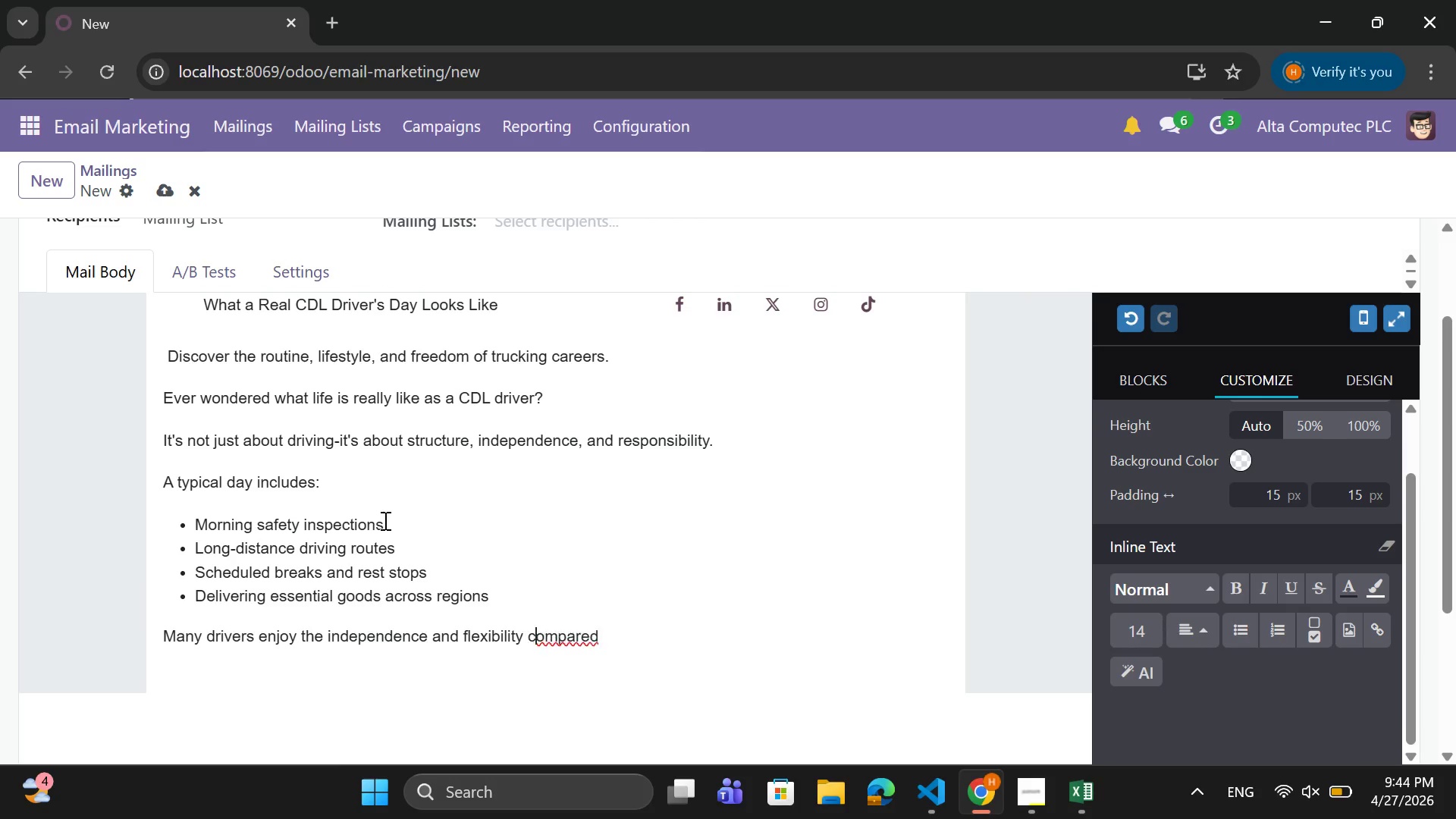 
key(C)
 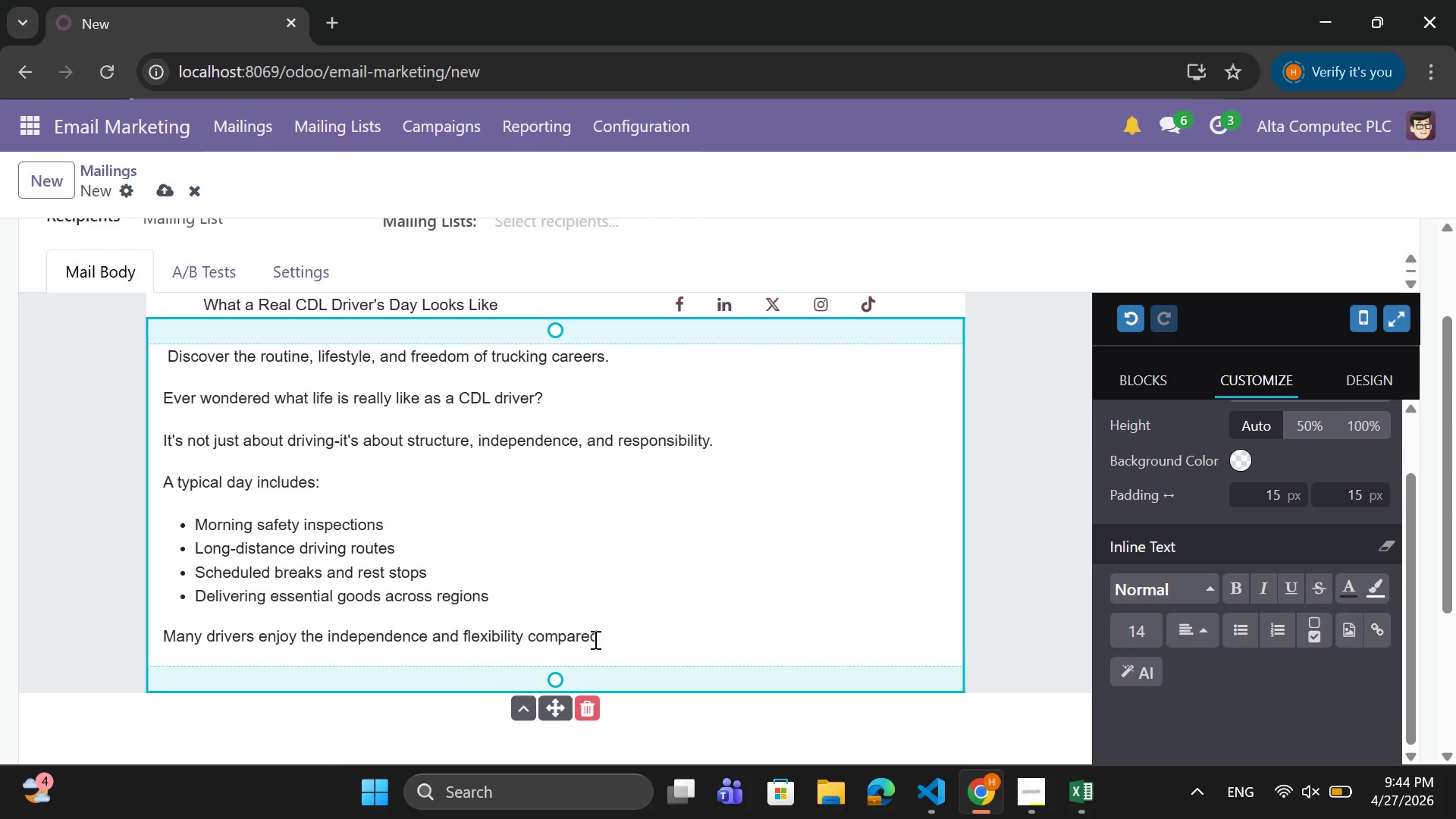 
left_click([602, 641])
 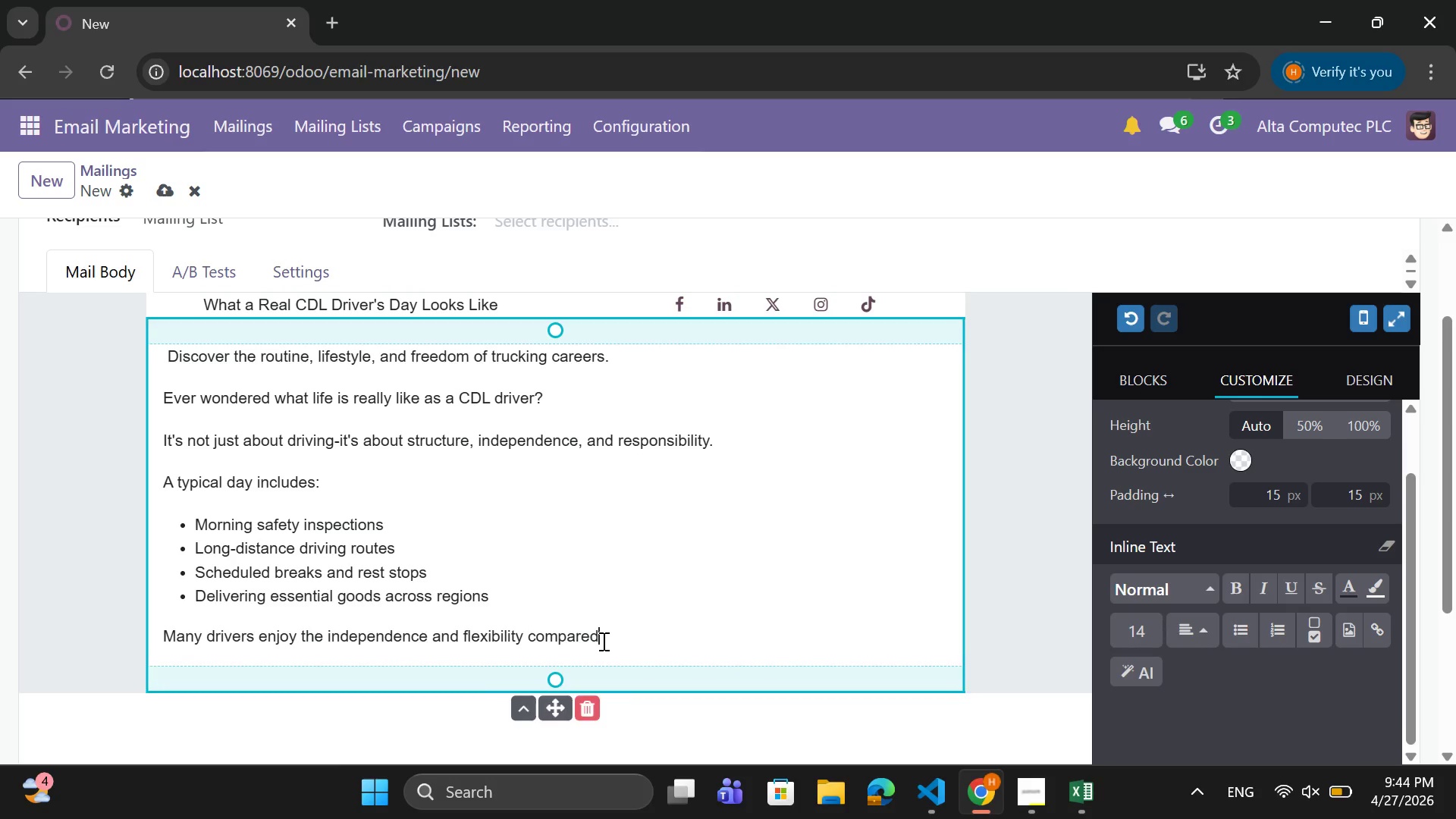 
key(Space)
 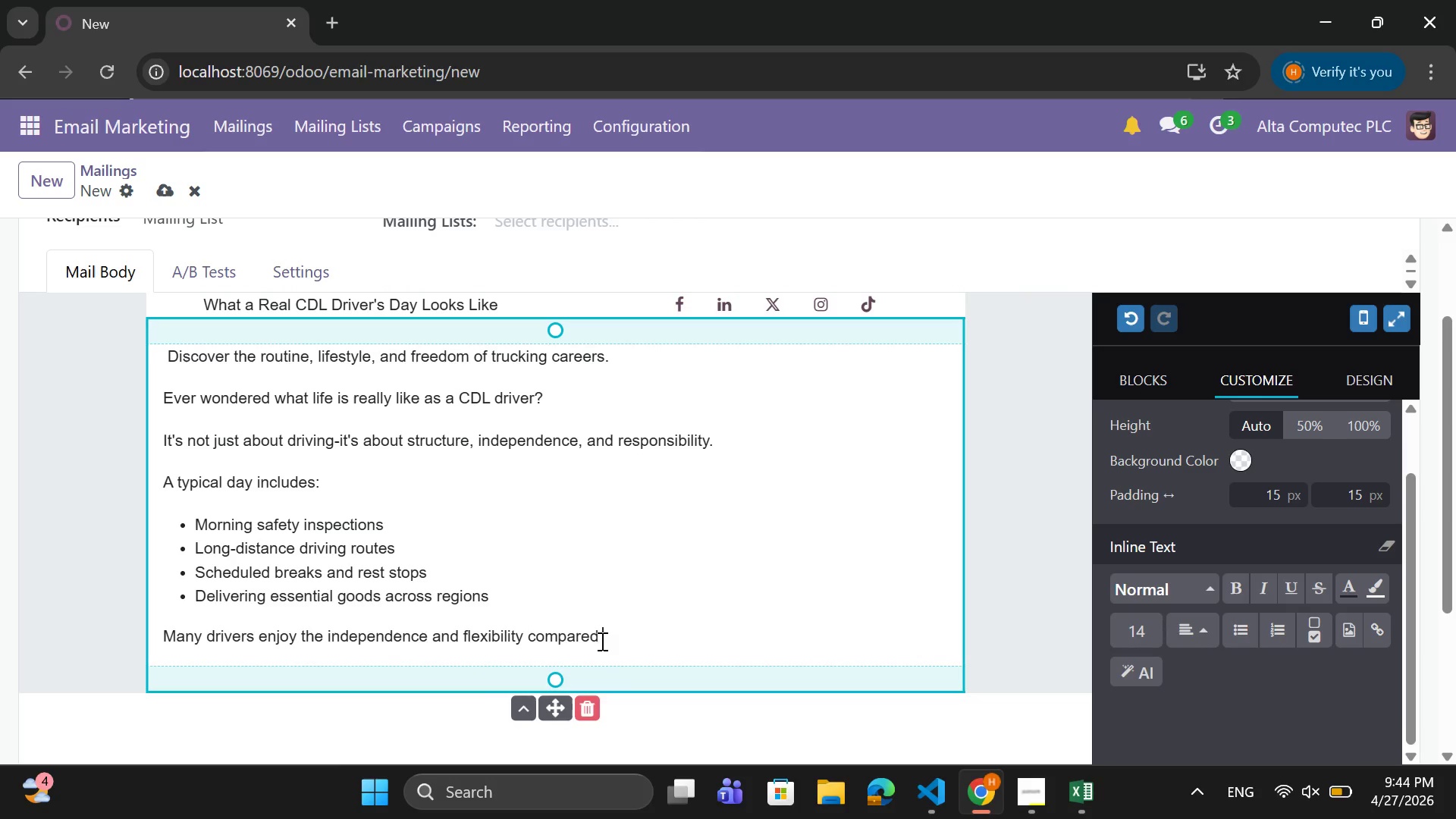 
type(to traditions)
key(Backspace)
type(al f)
key(Backspace)
type(office jobs)
 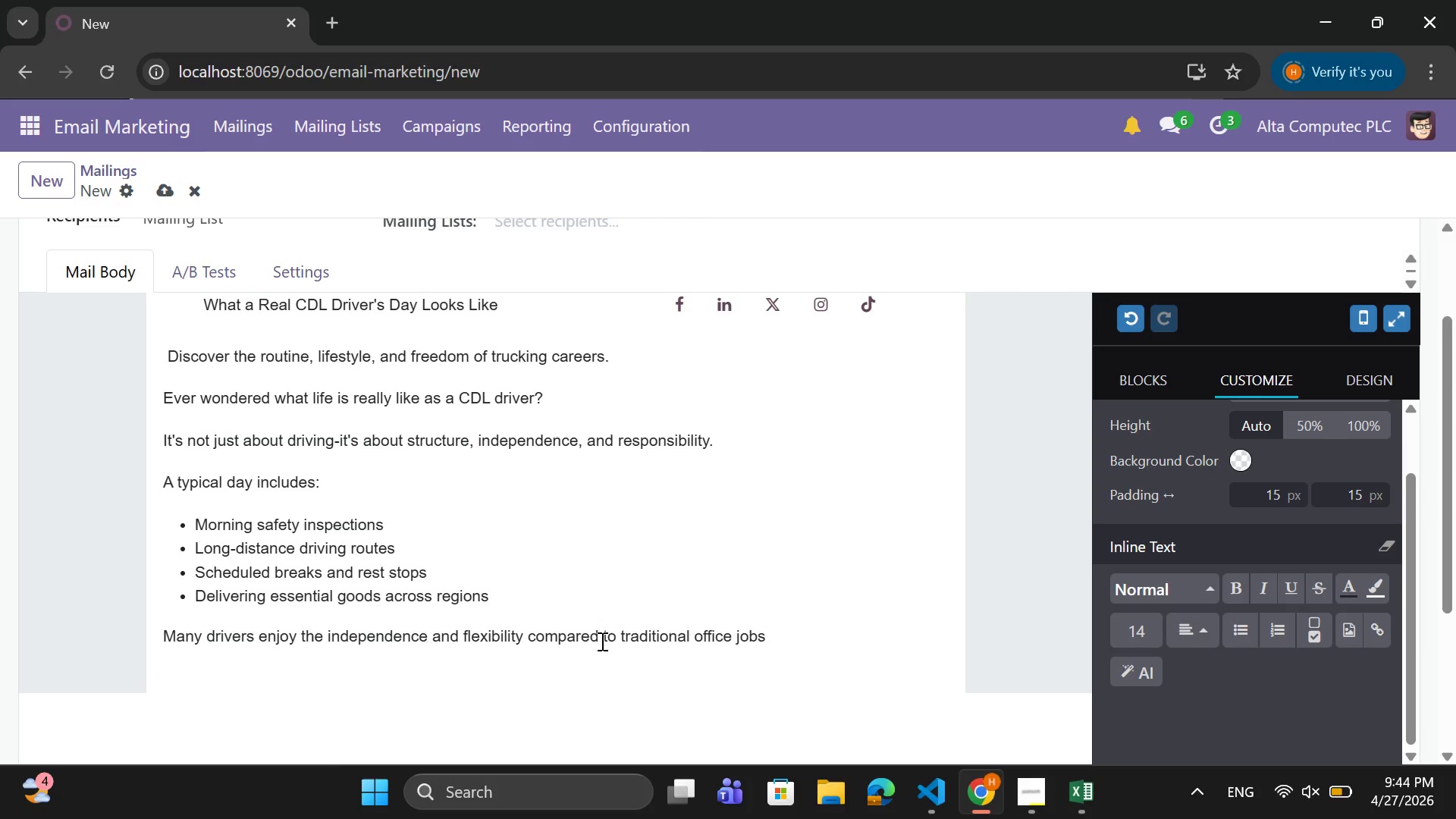 
key(Period)
 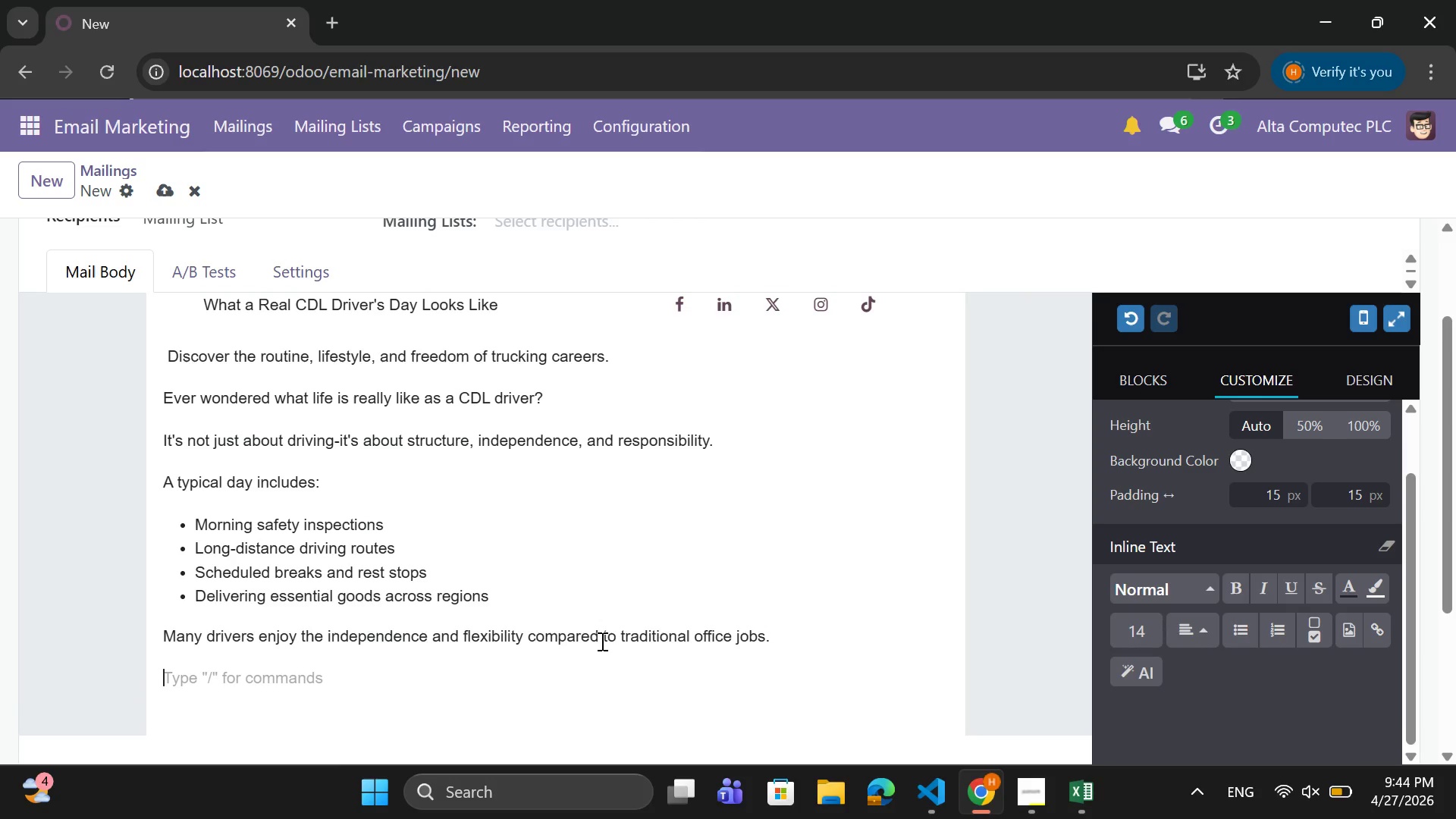 
key(Enter)
 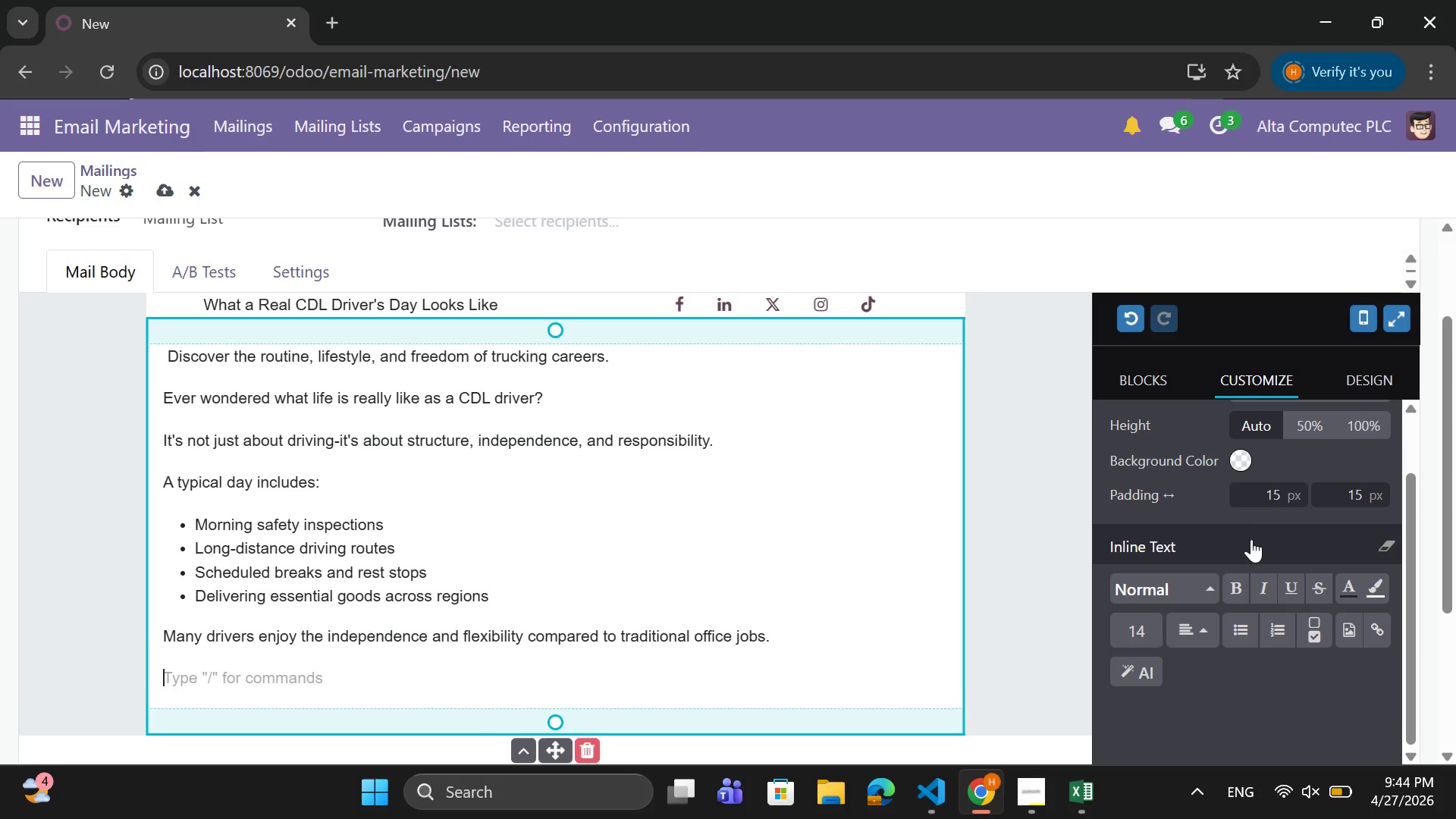 
left_click([1380, 625])
 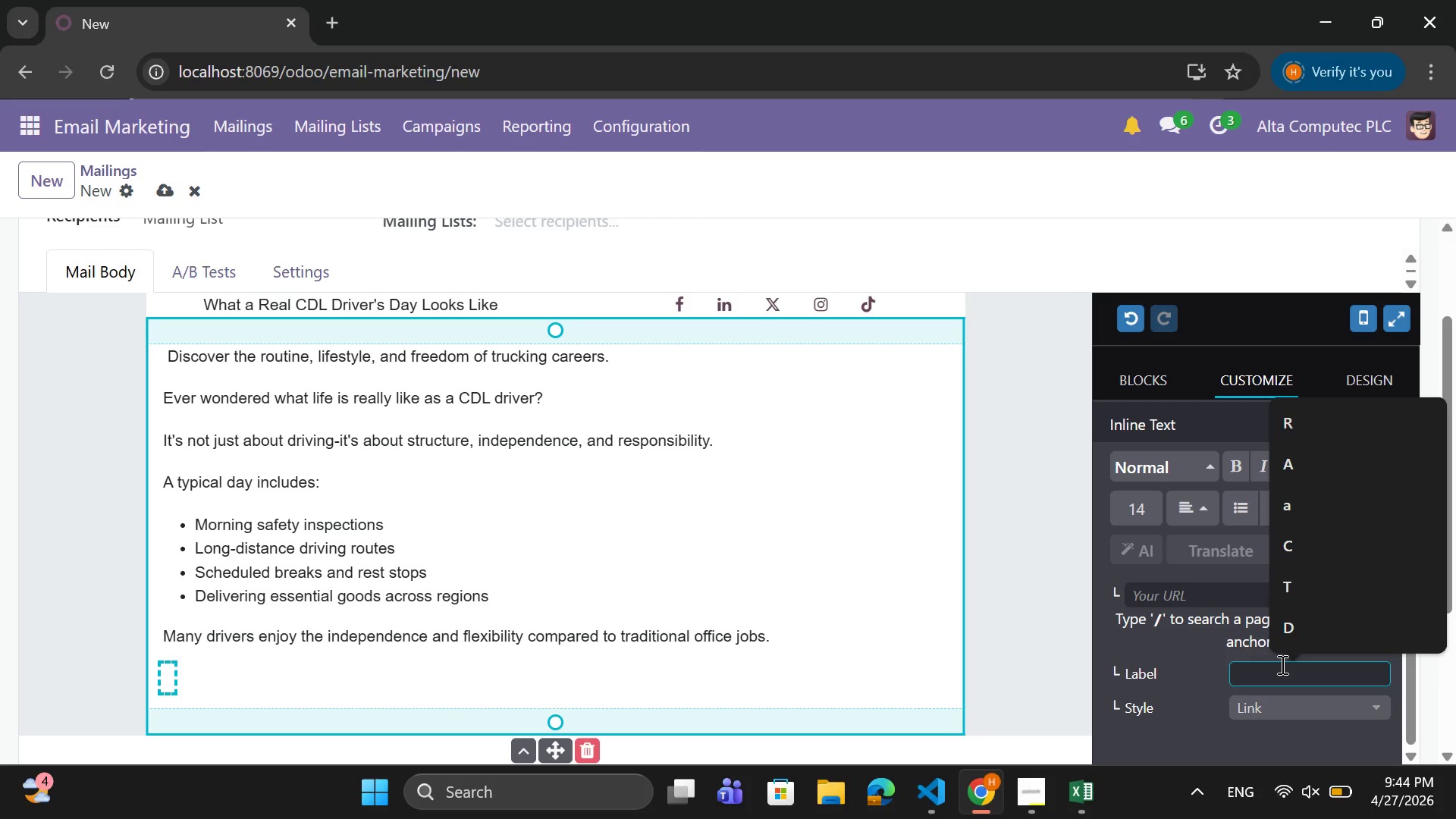 
type(Read More)
 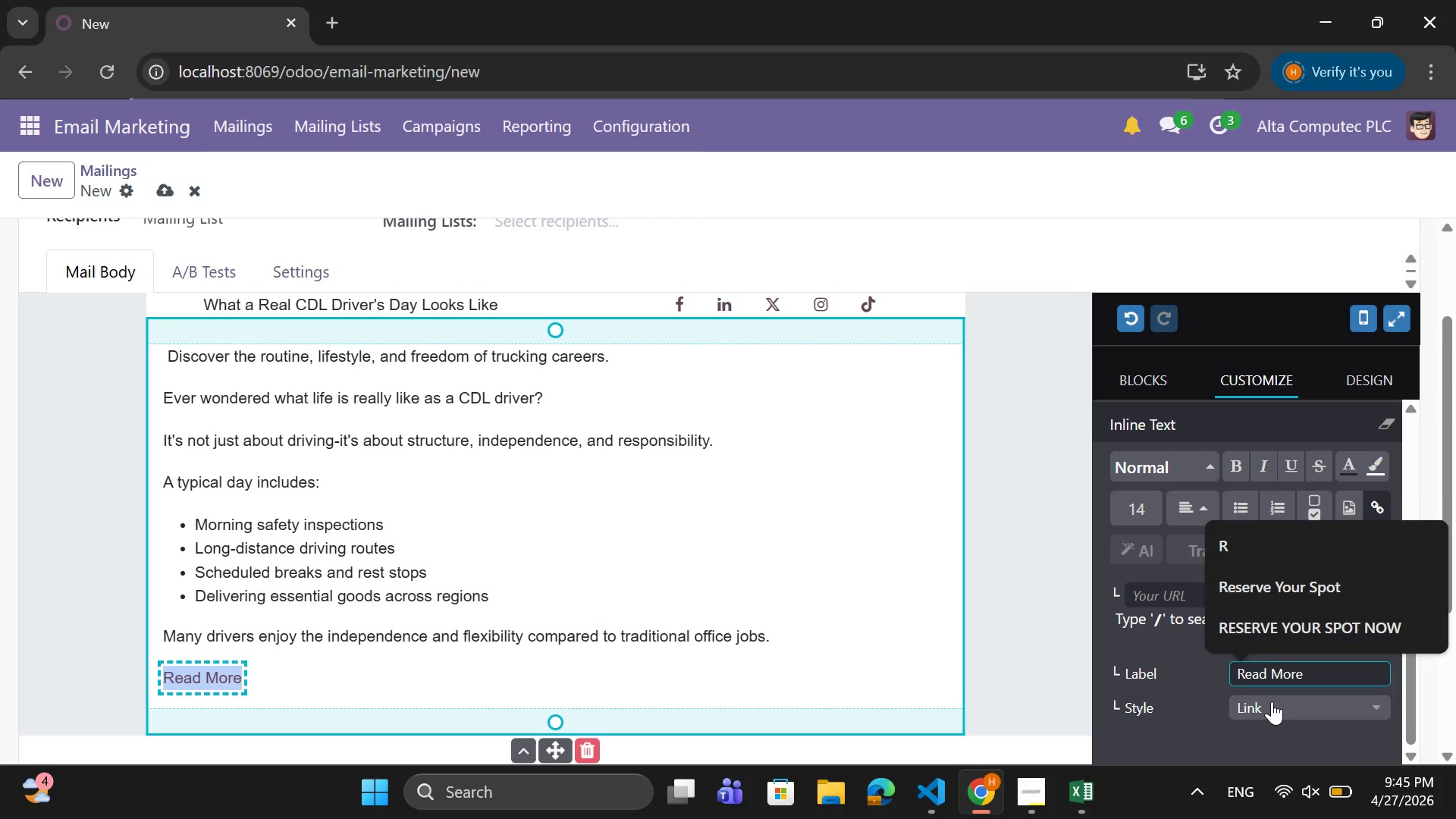 
left_click([1272, 701])
 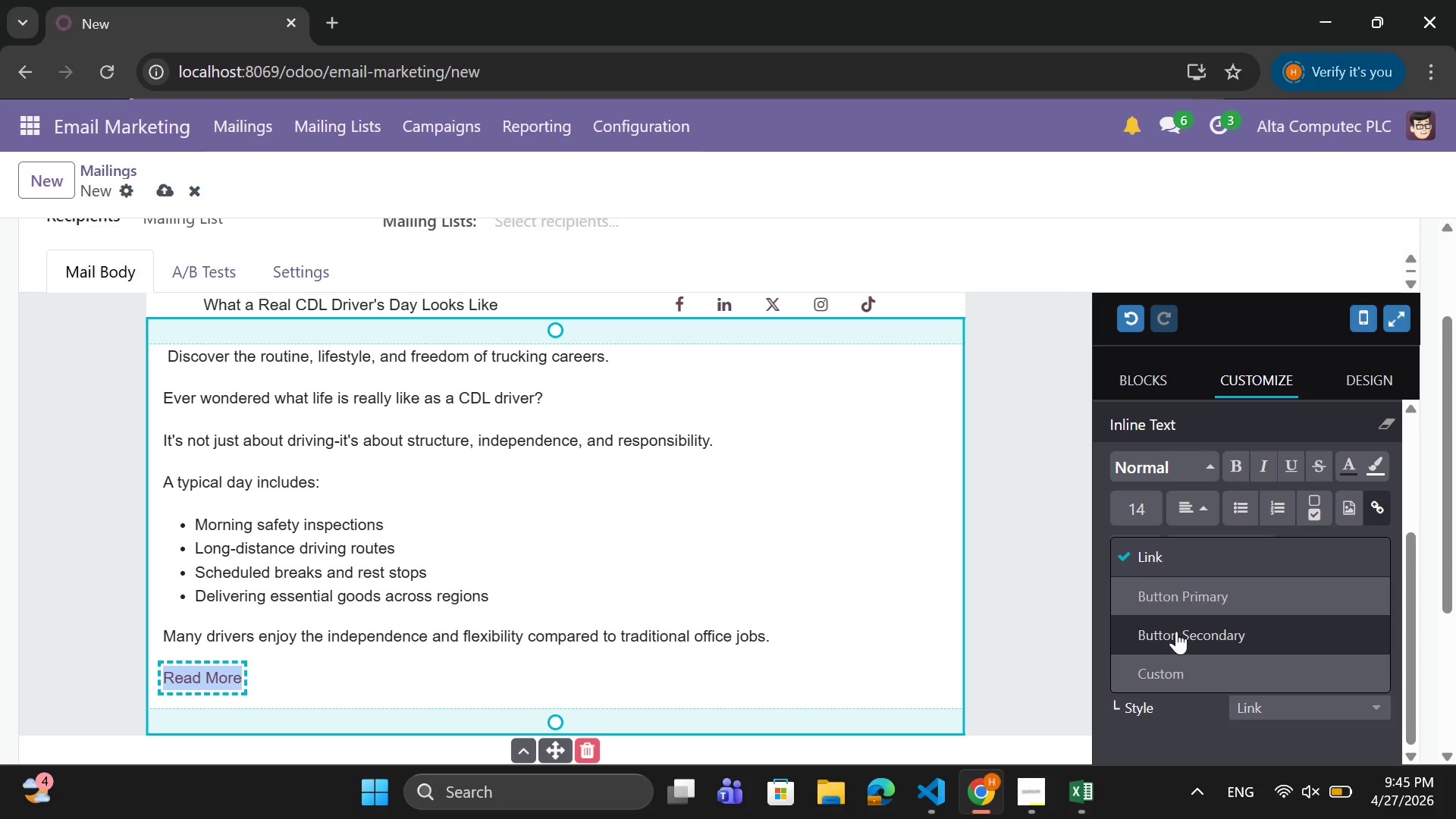 
left_click([1176, 630])
 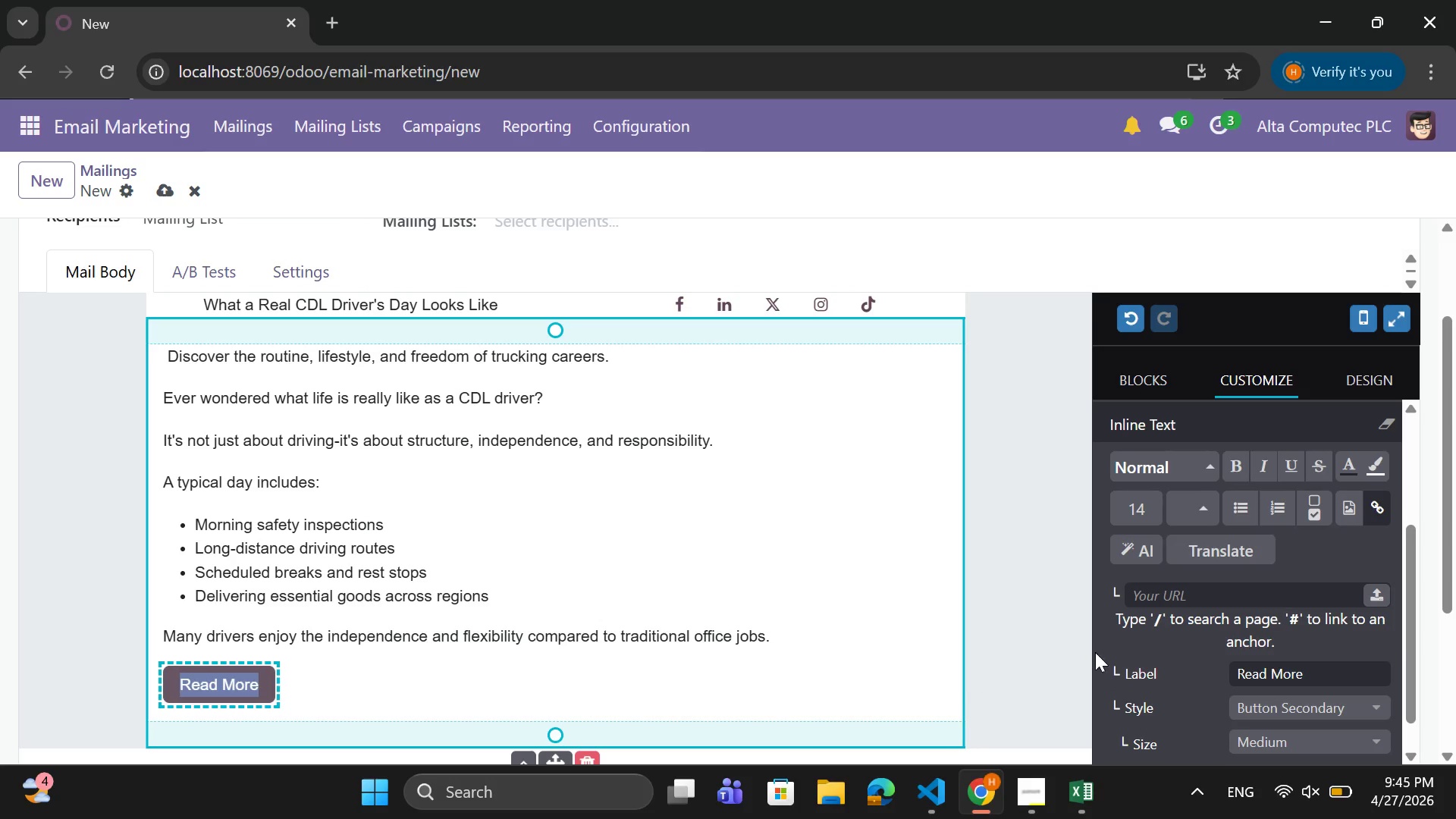 
left_click([1286, 710])
 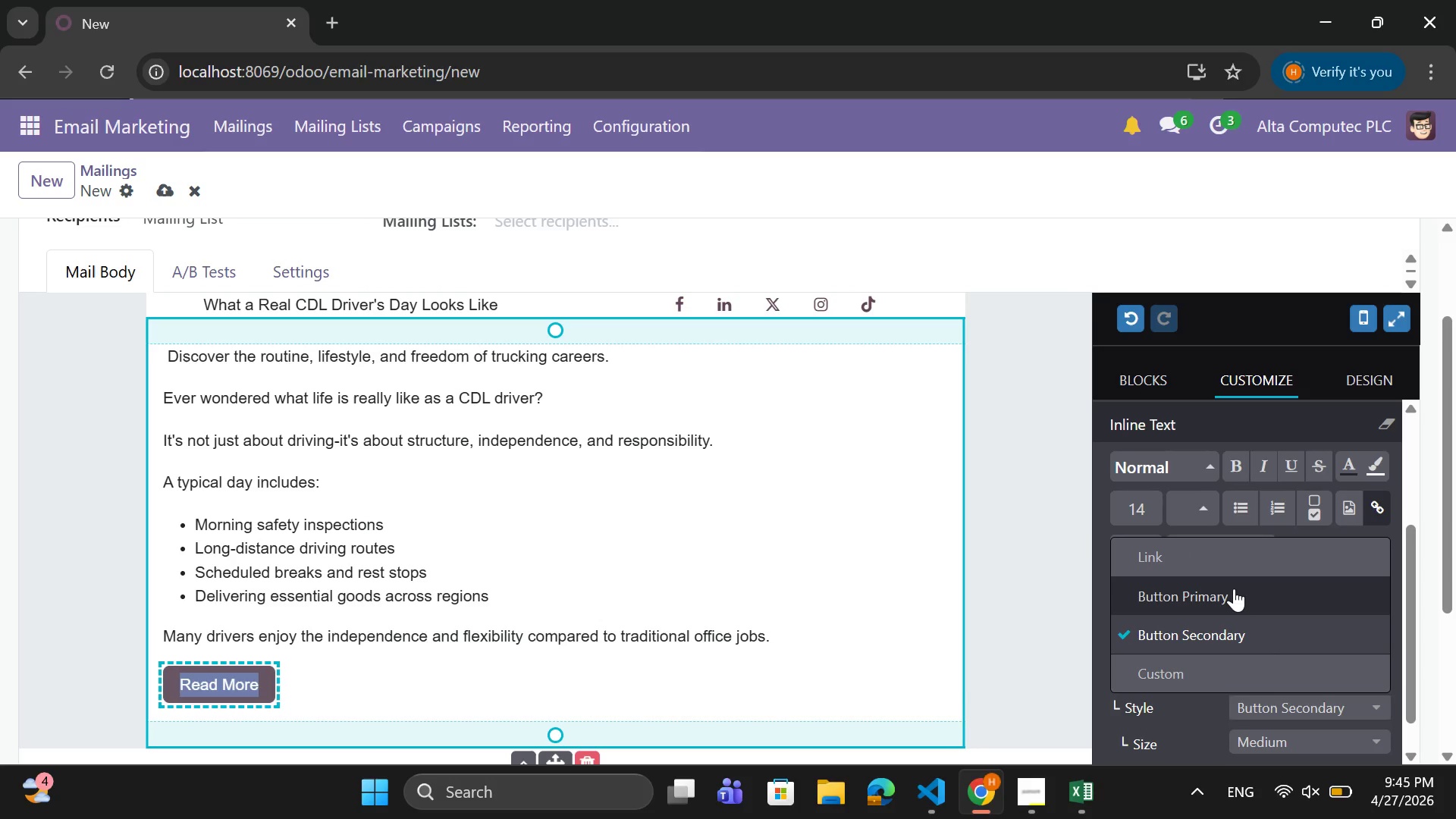 
left_click([1234, 588])
 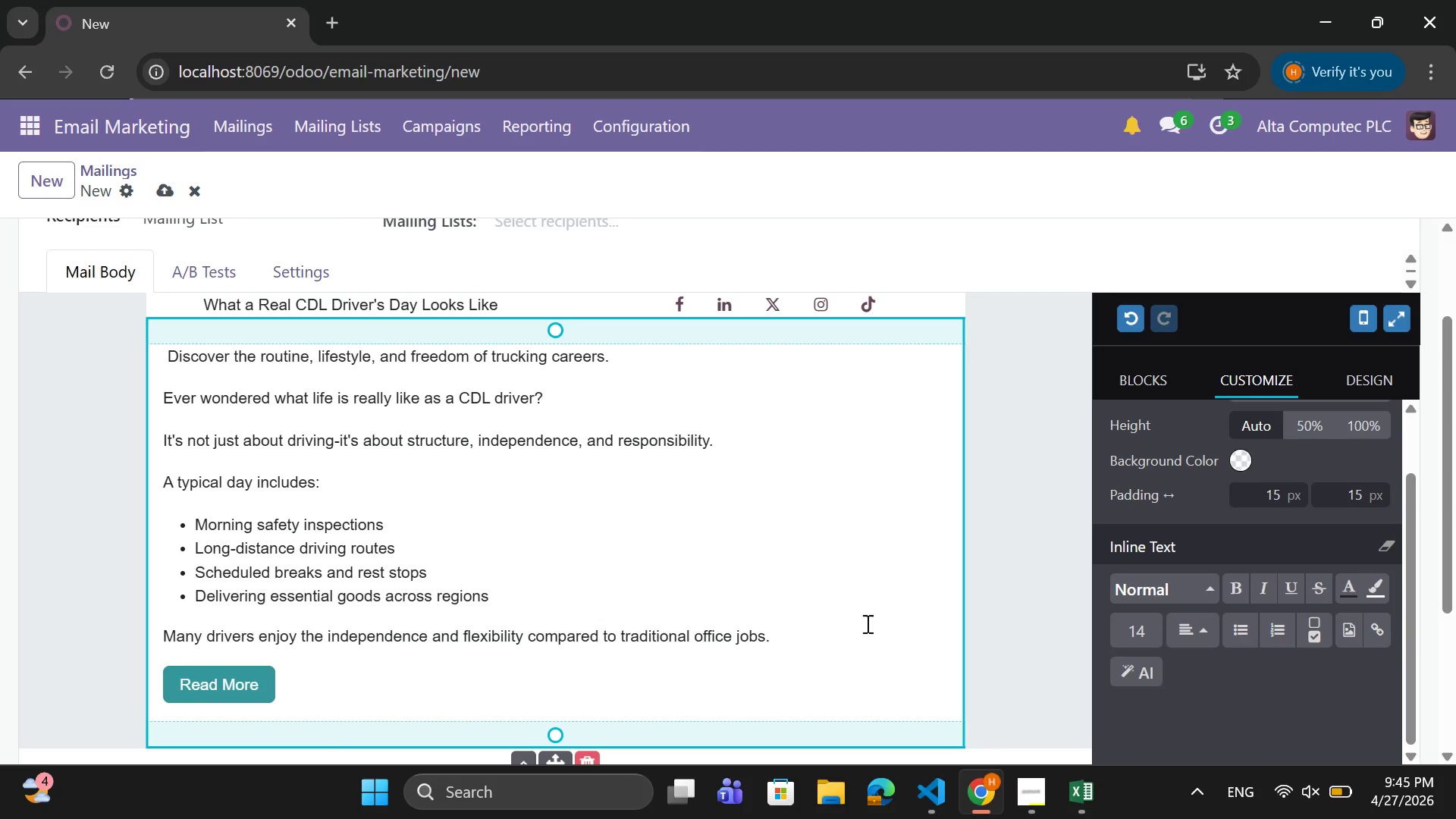 
wait(5.99)
 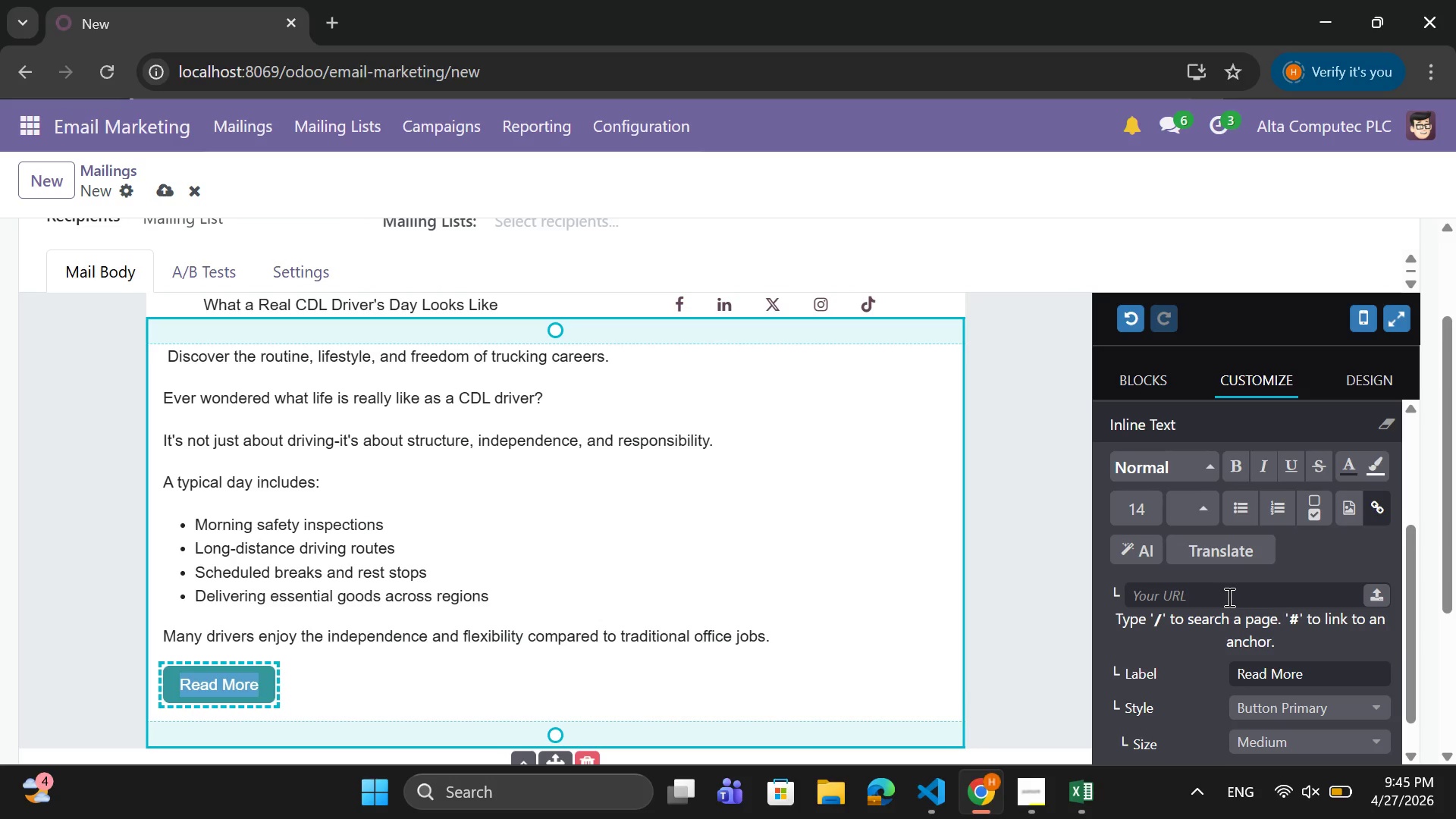 
scroll: coordinate [628, 462], scroll_direction: up, amount: 5.0
 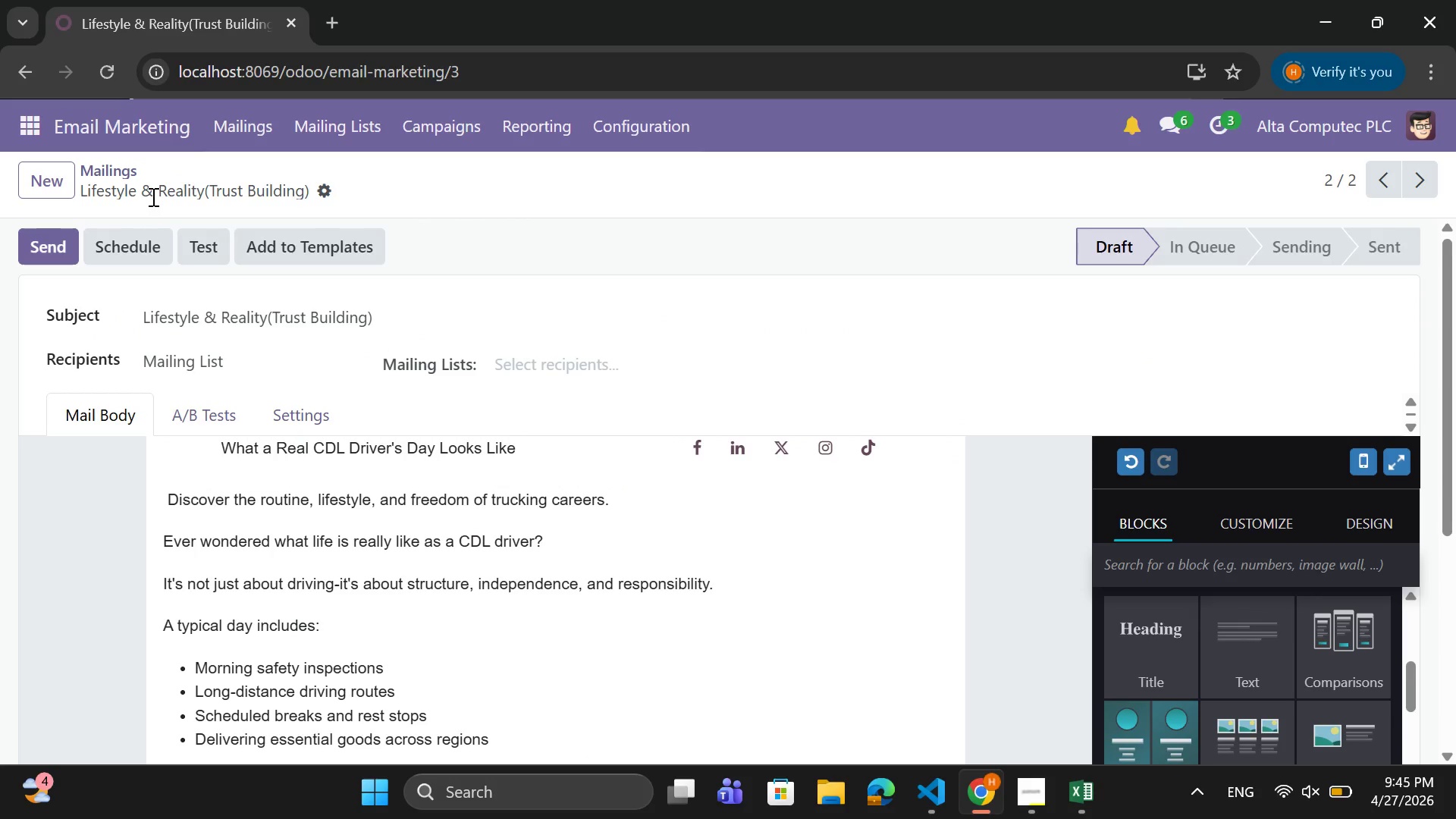 
wait(6.06)
 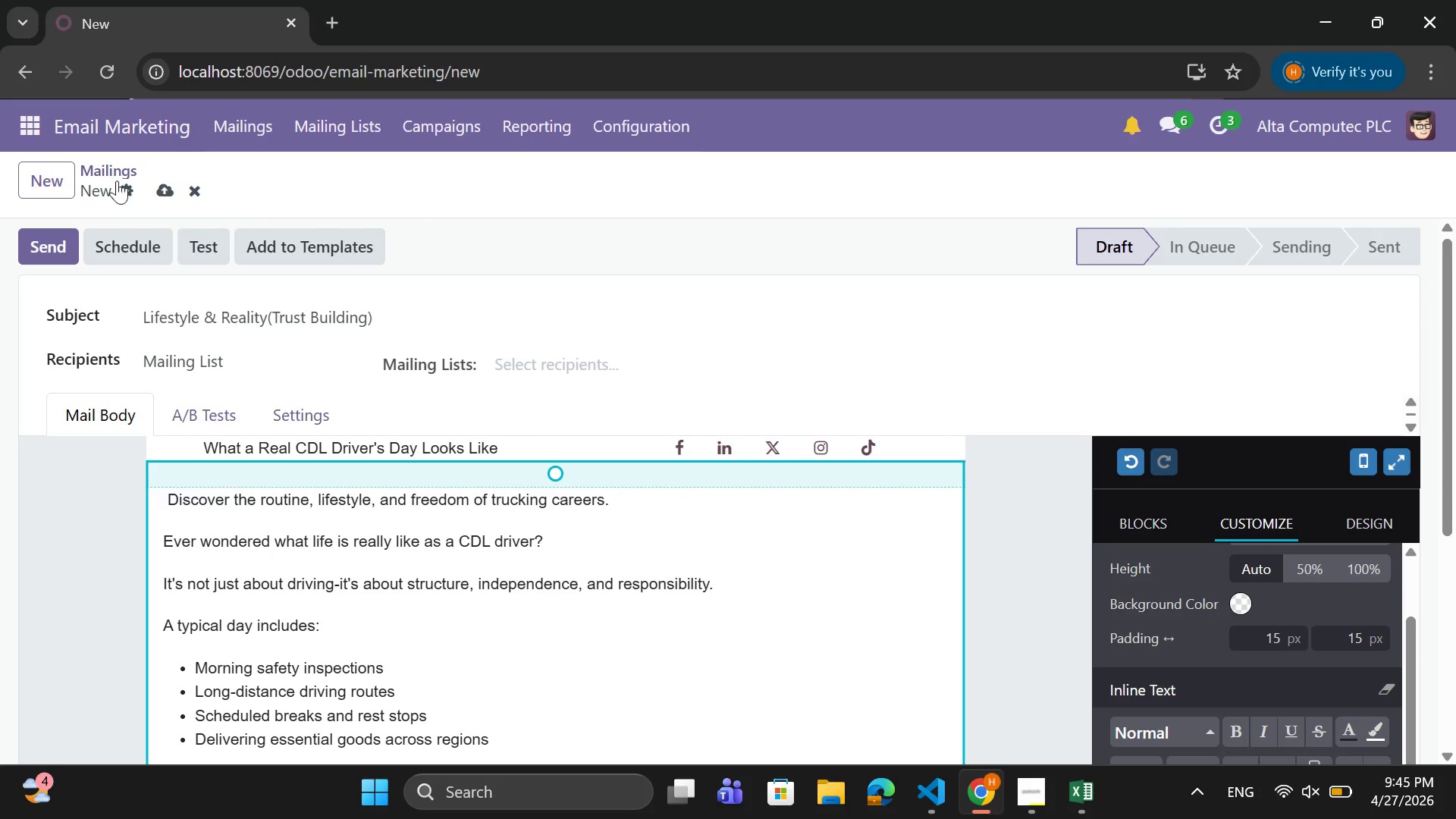 
mouse_move([211, 21])
 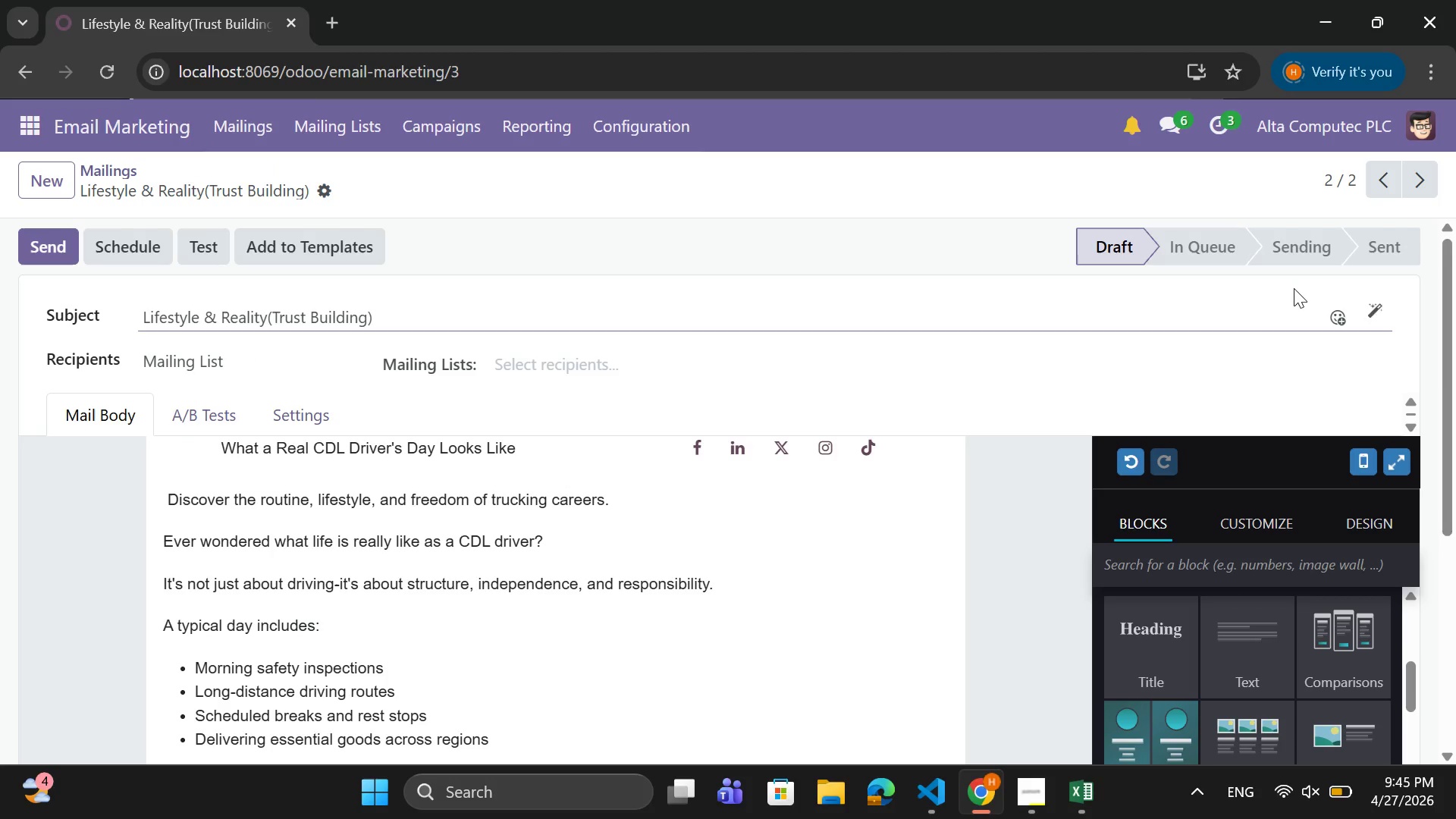 
mouse_move([1447, 815])
 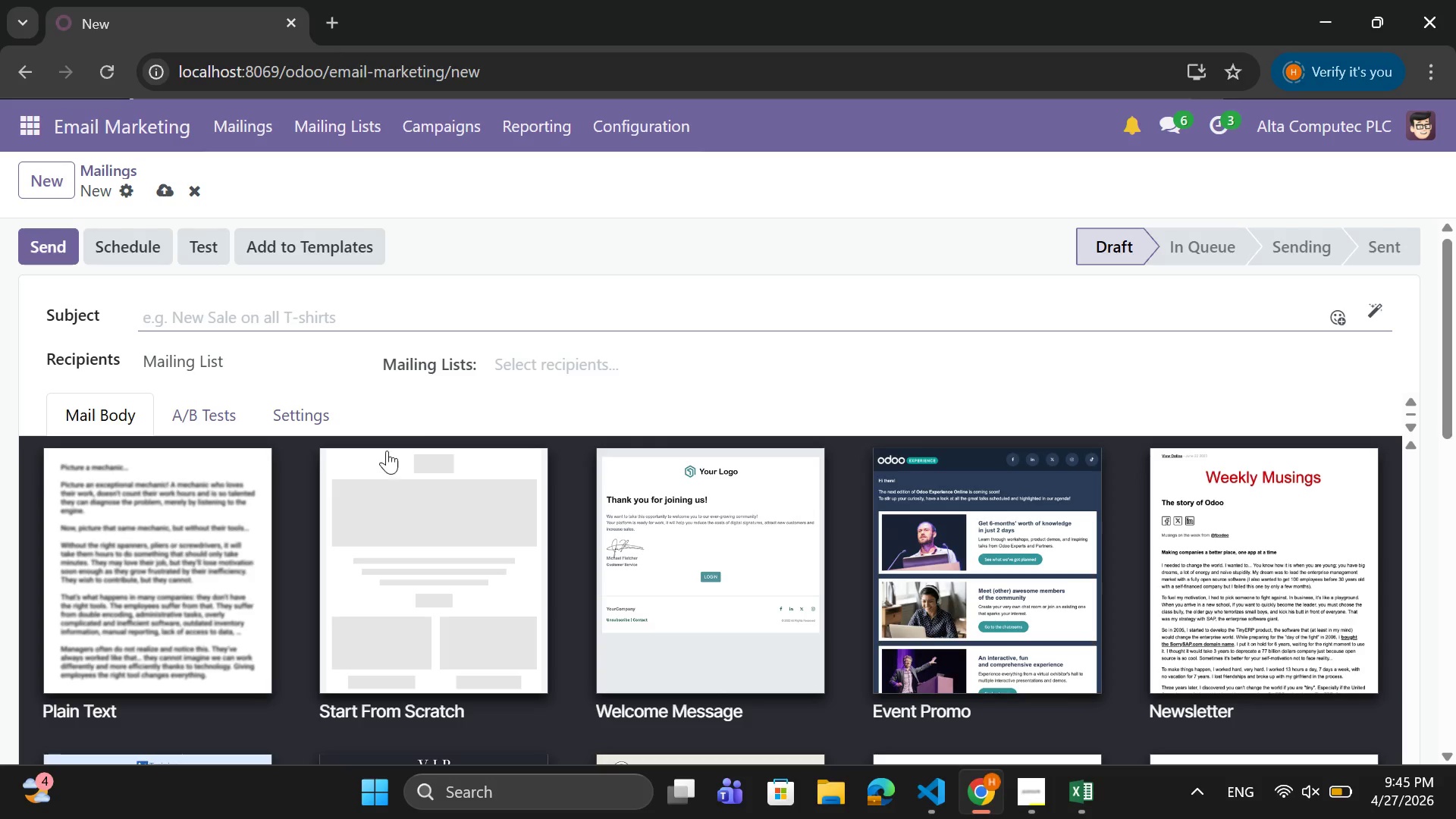 
left_click([397, 528])
 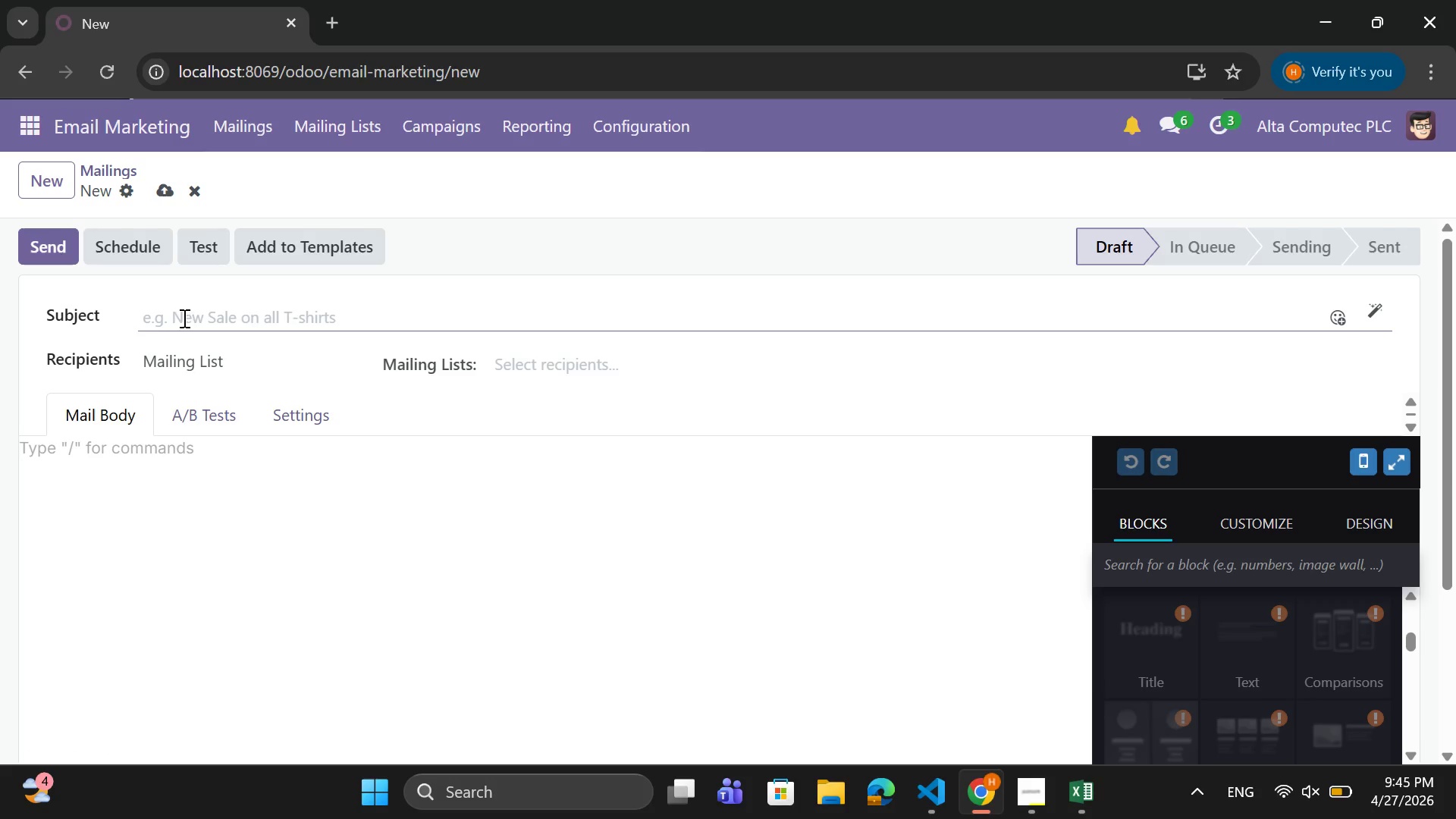 
left_click([184, 318])
 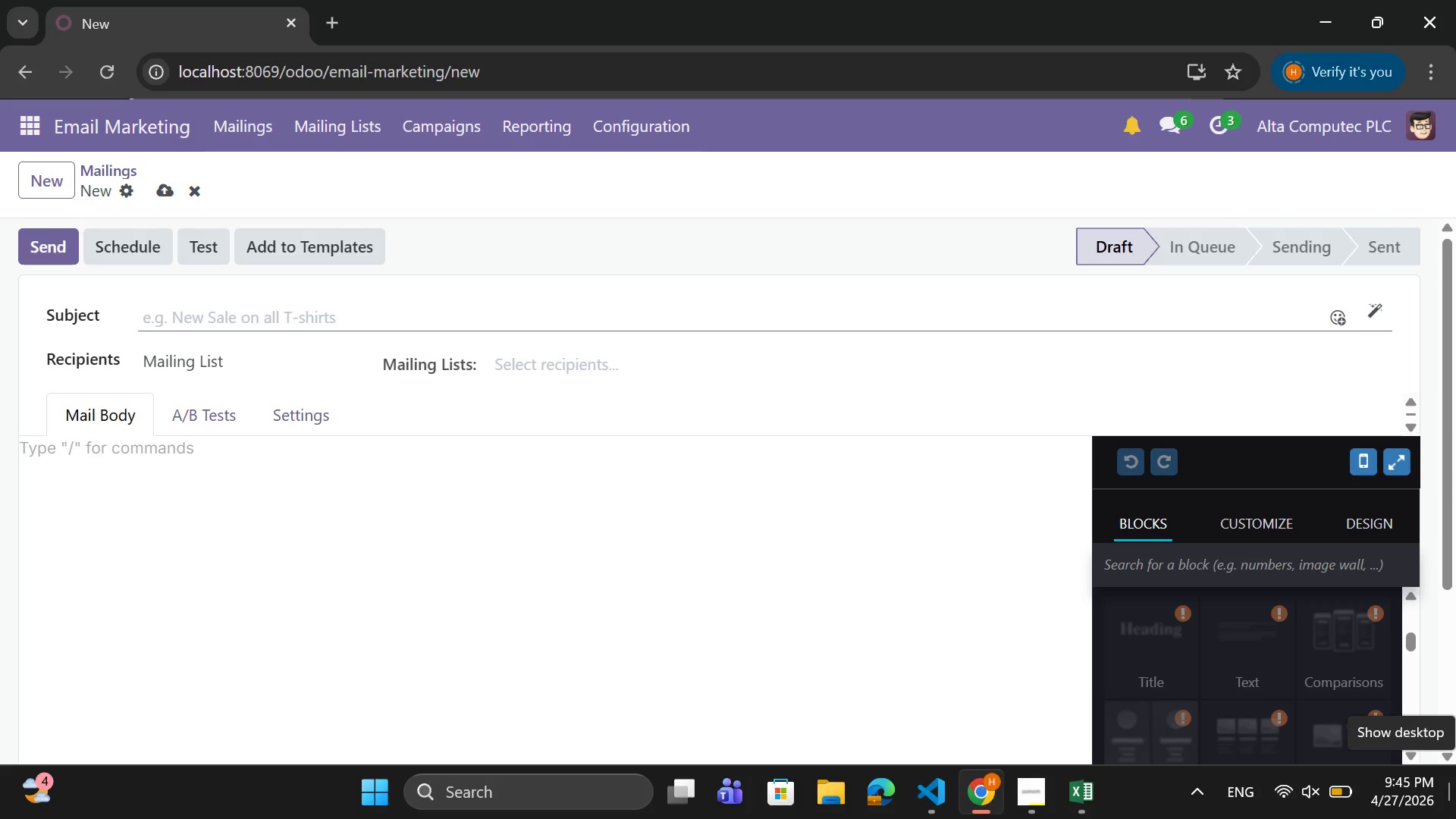 
type(Financial Aid )
key(Backspace)
type(())
 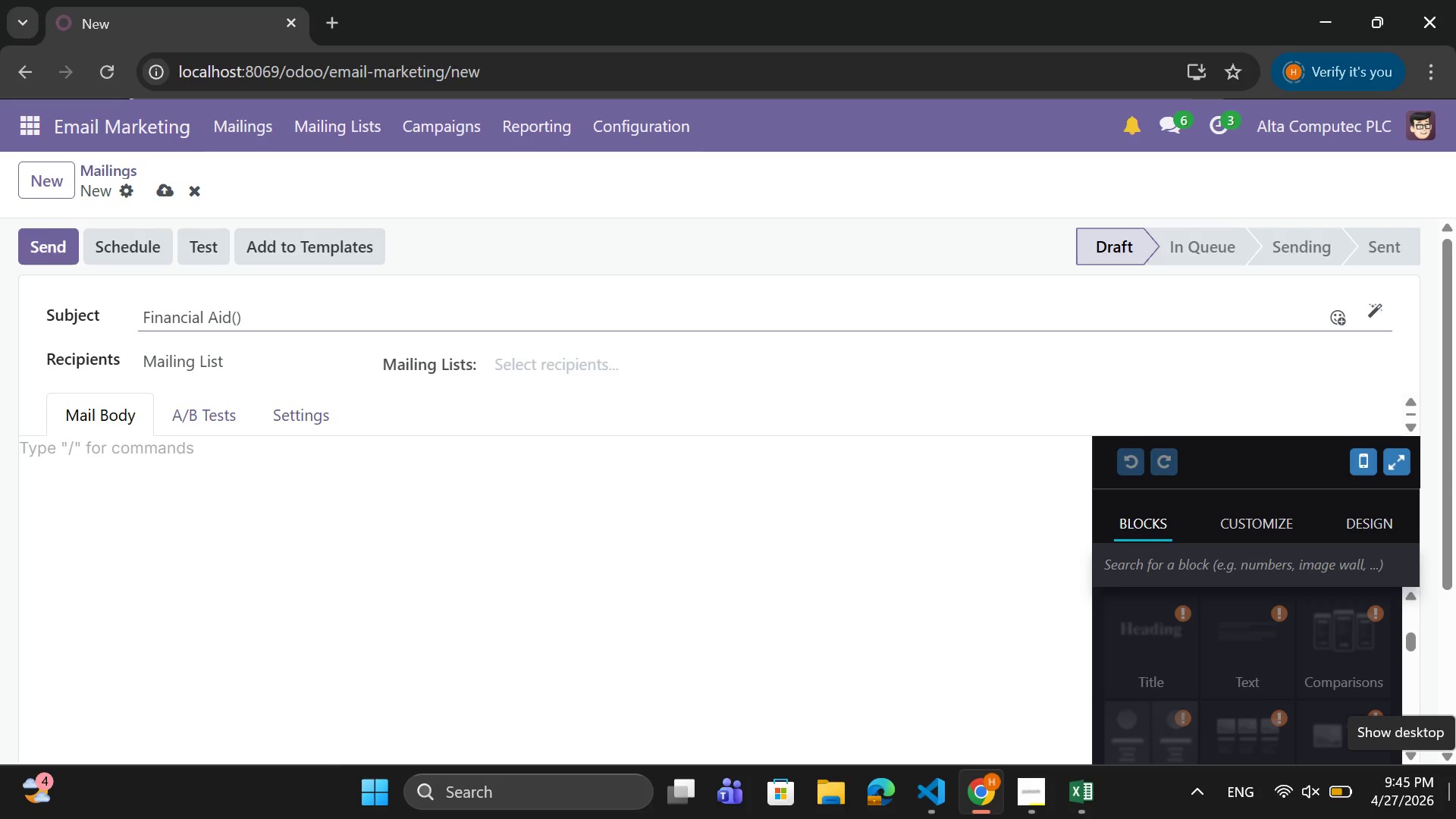 
key(ArrowLeft)
 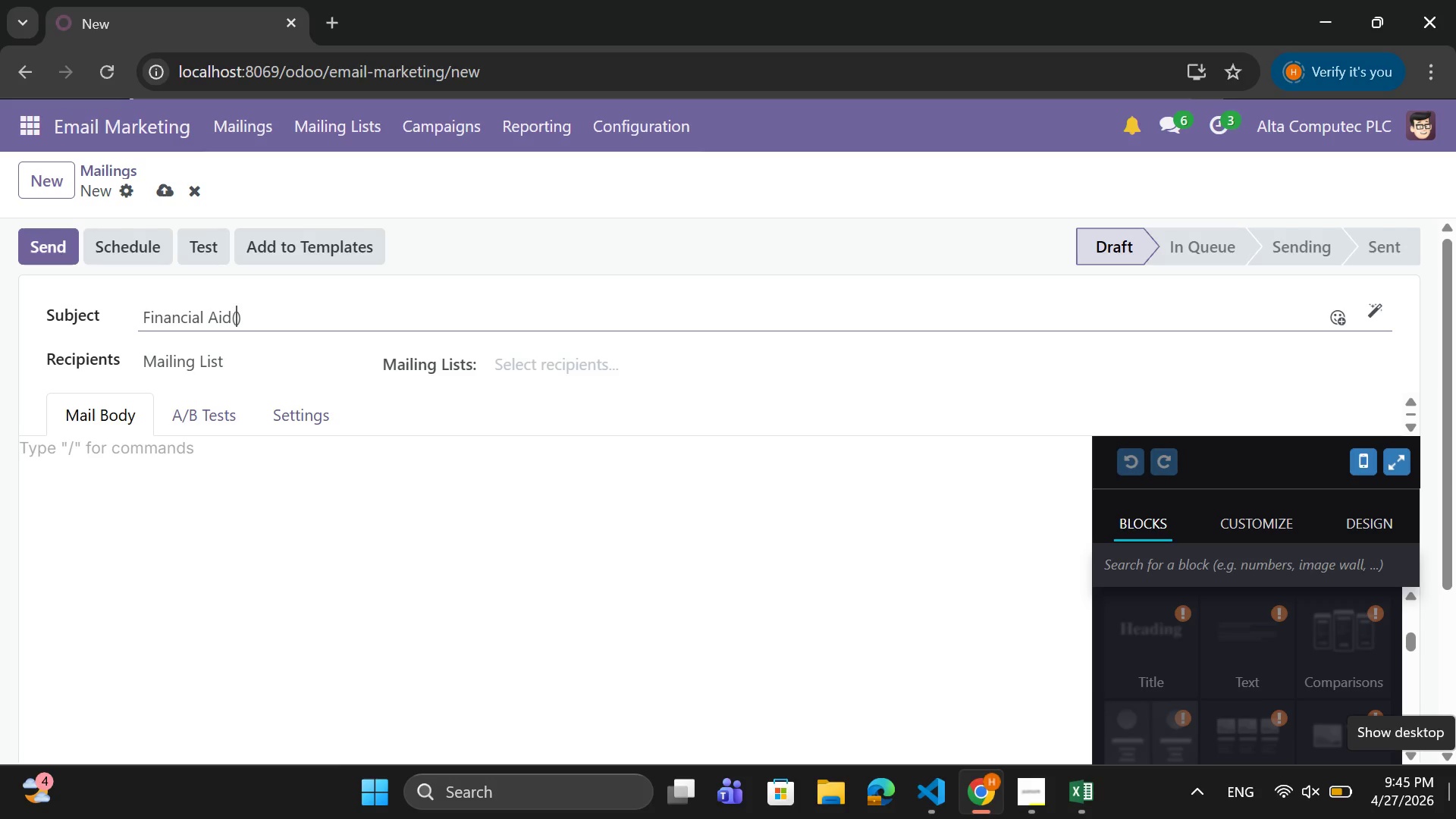 
type(Conversion )
 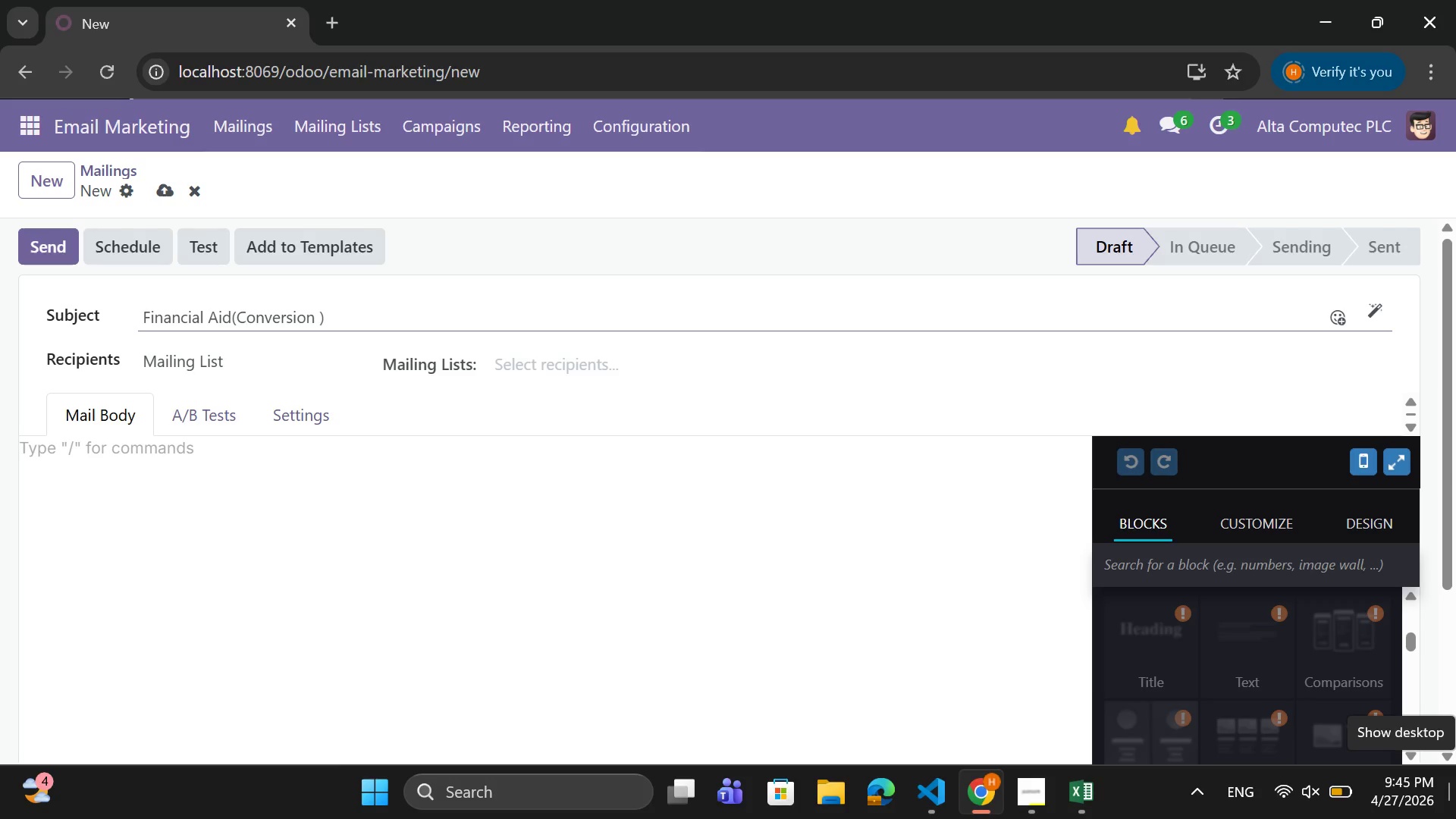 
wait(9.08)
 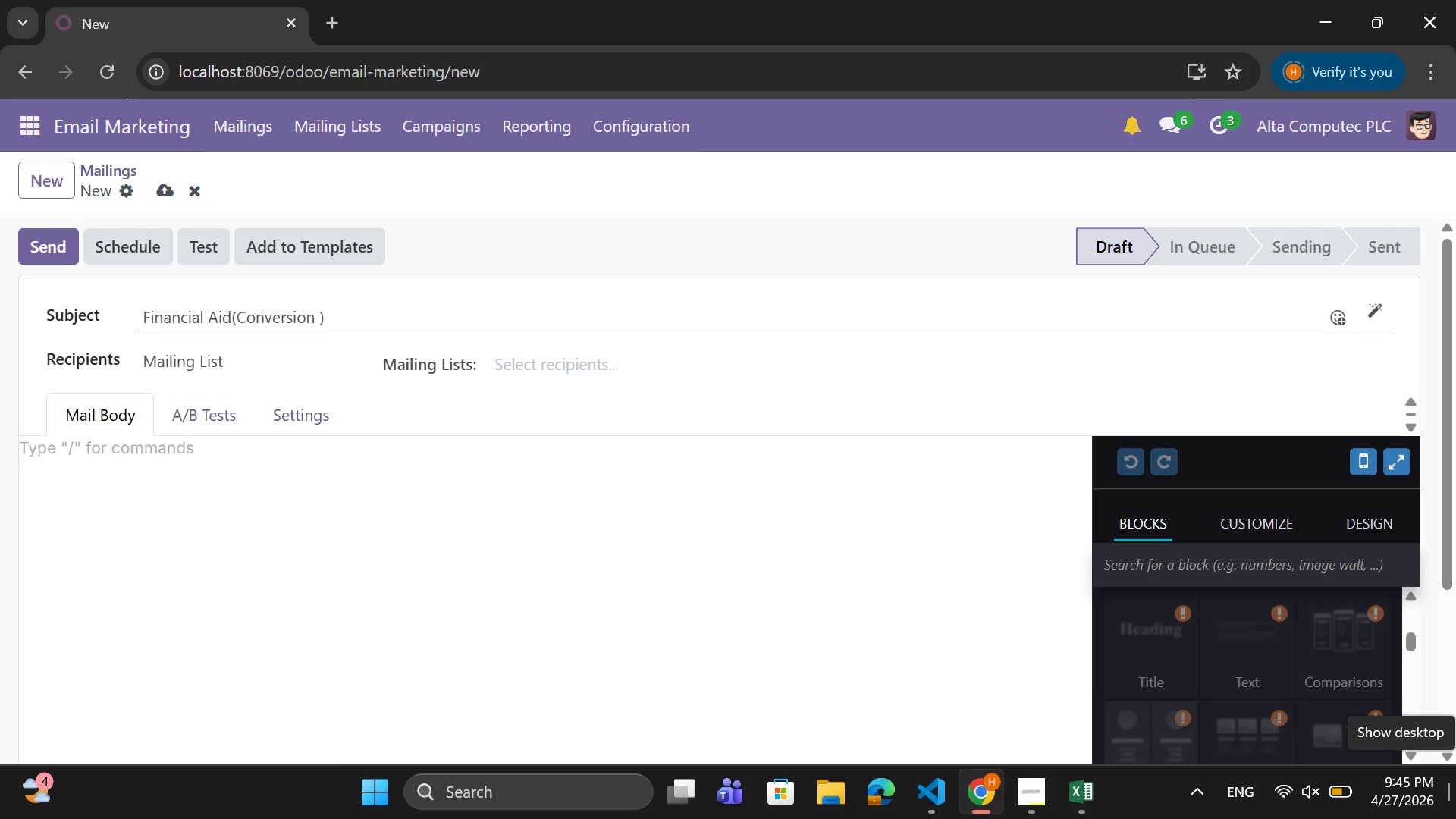 
type(Push)
 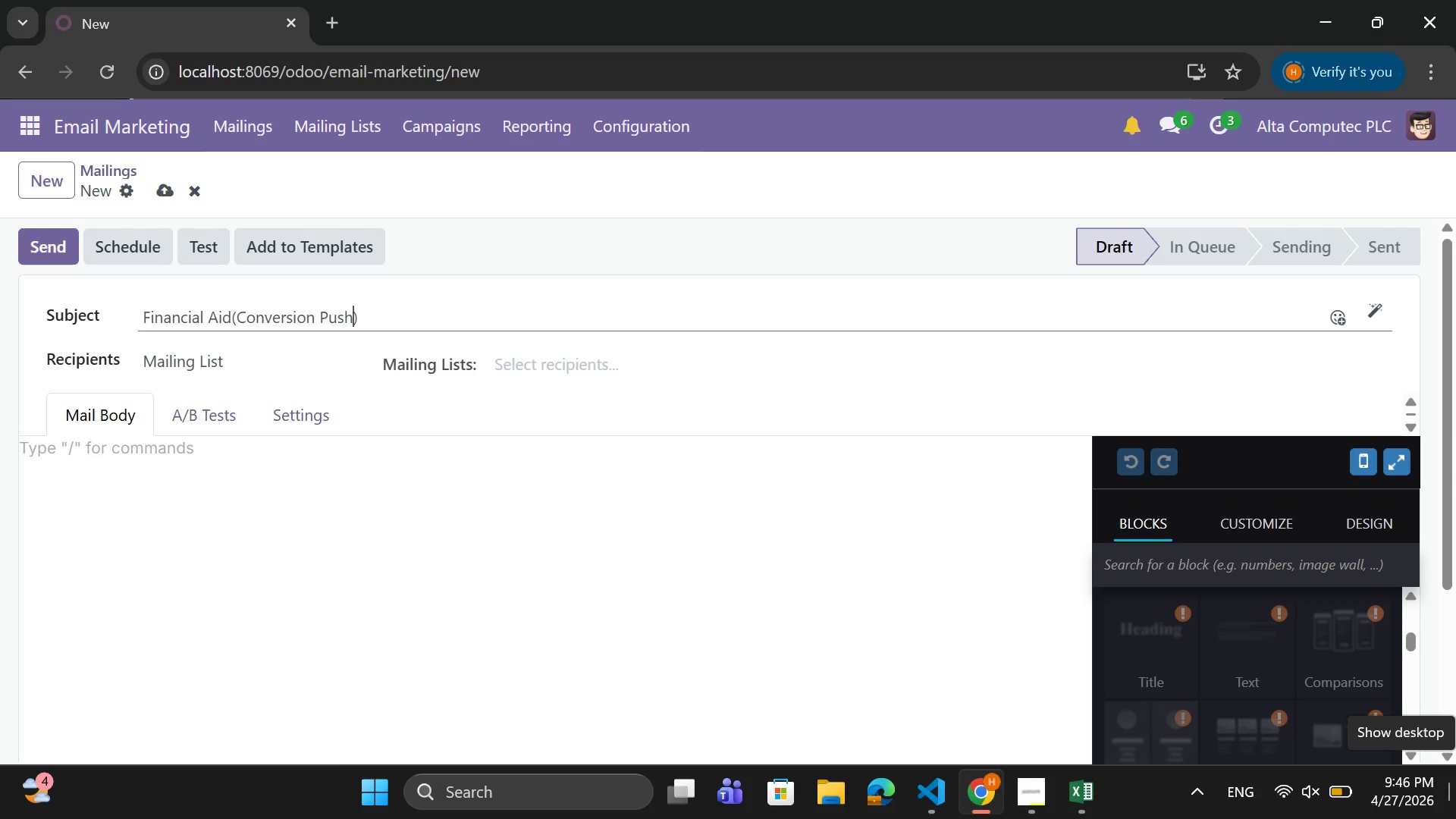 
key(ArrowRight)
 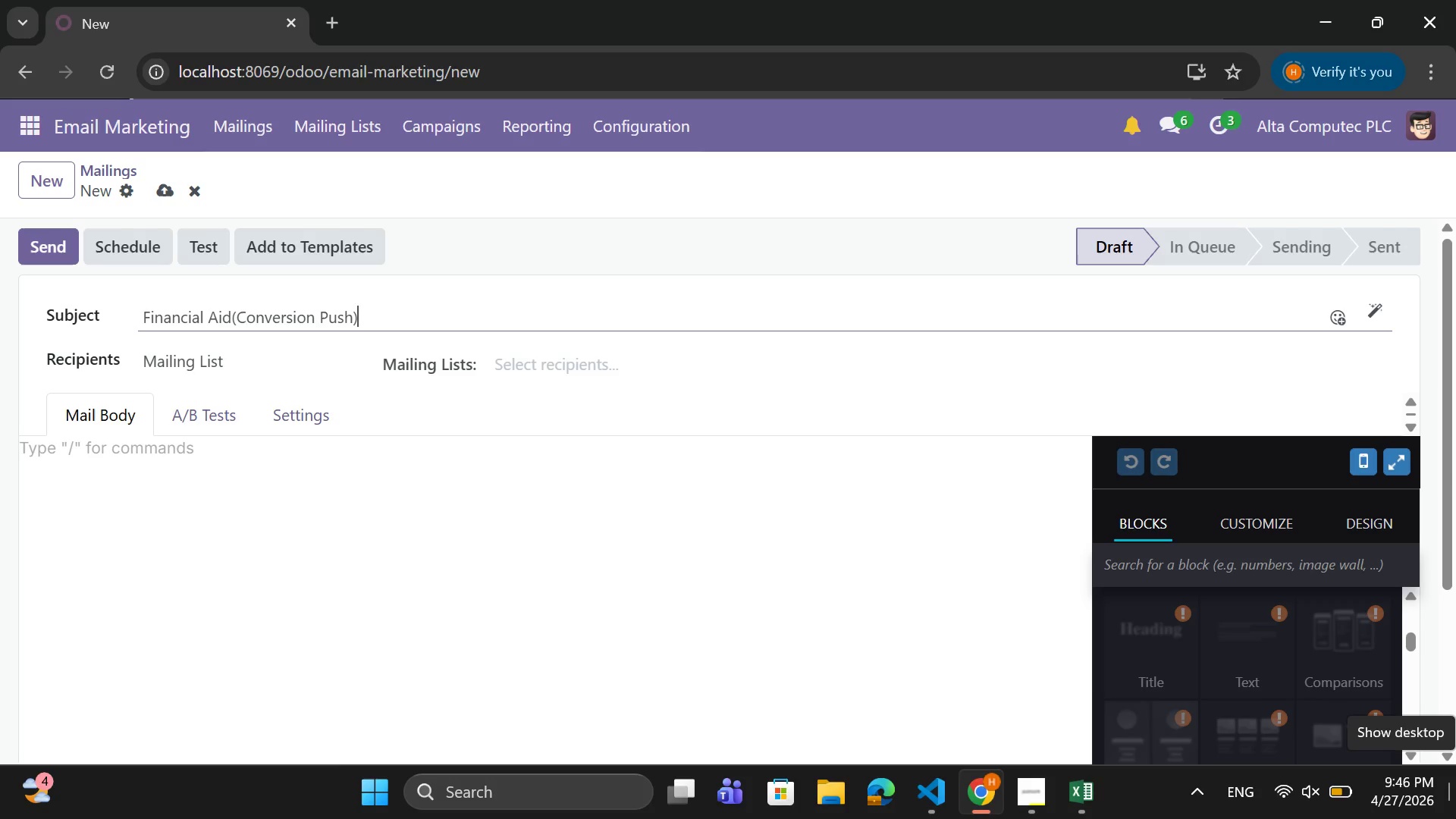 
key(ArrowRight)
 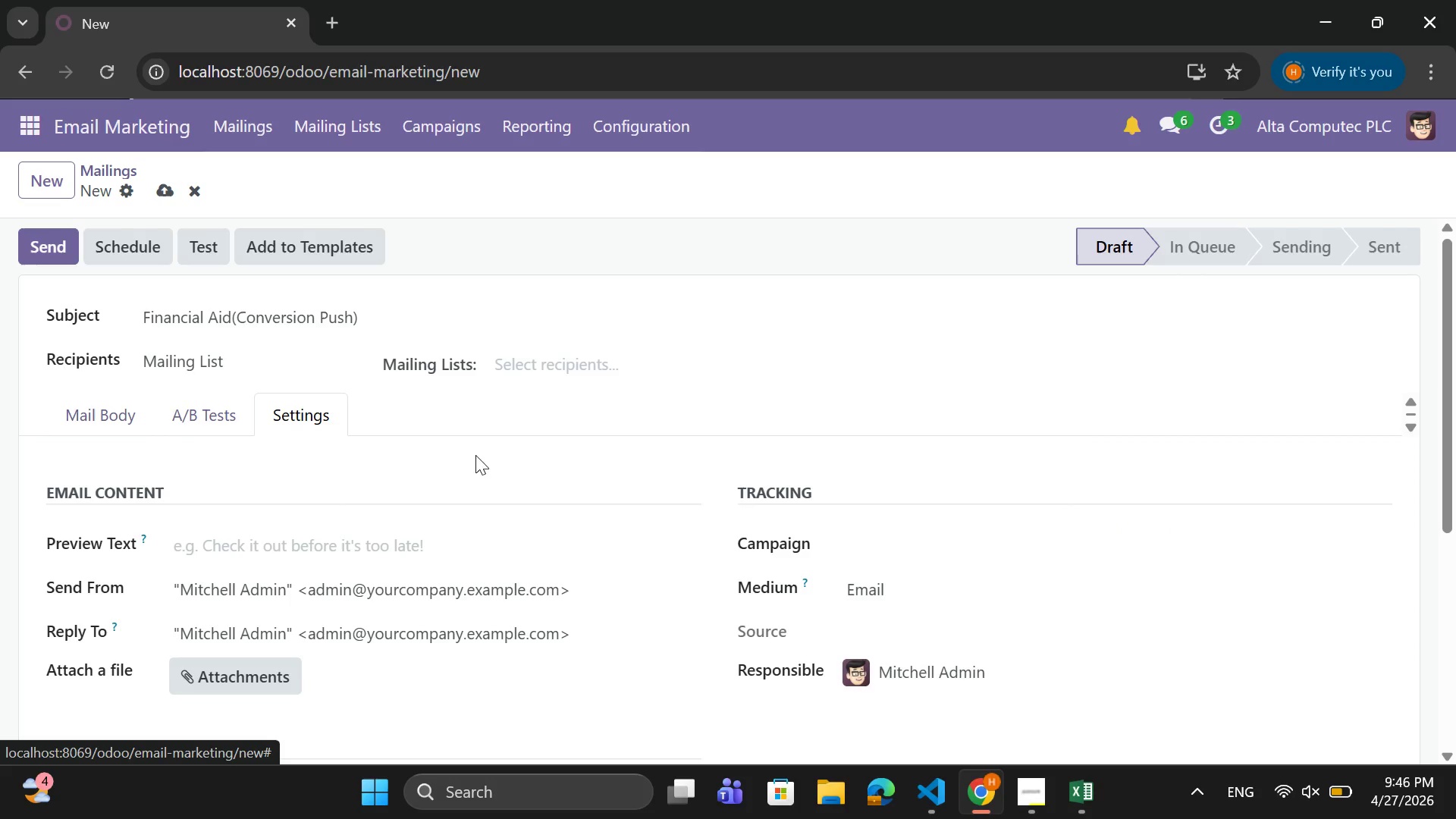 
left_click([891, 537])
 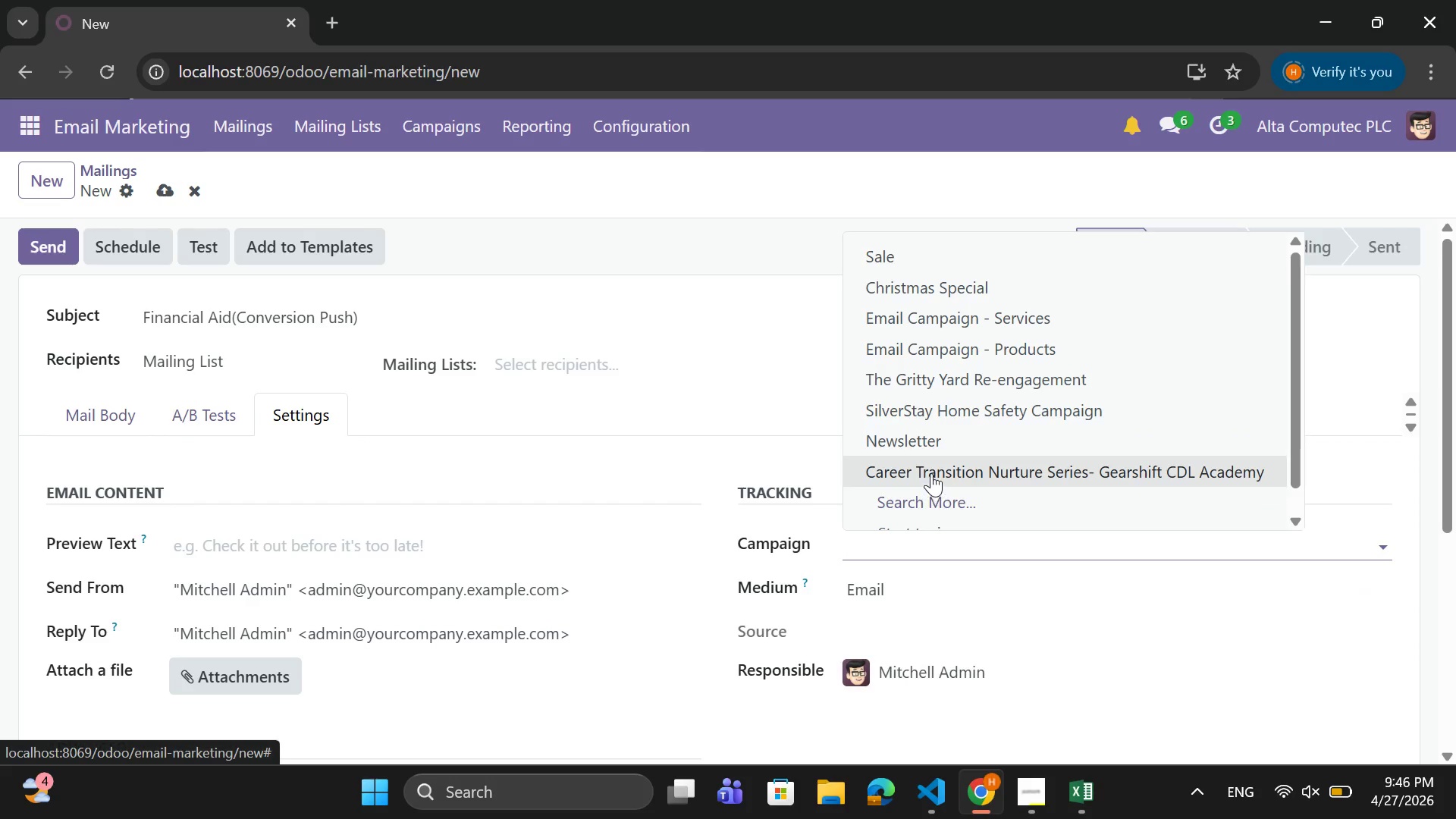 
left_click([931, 470])
 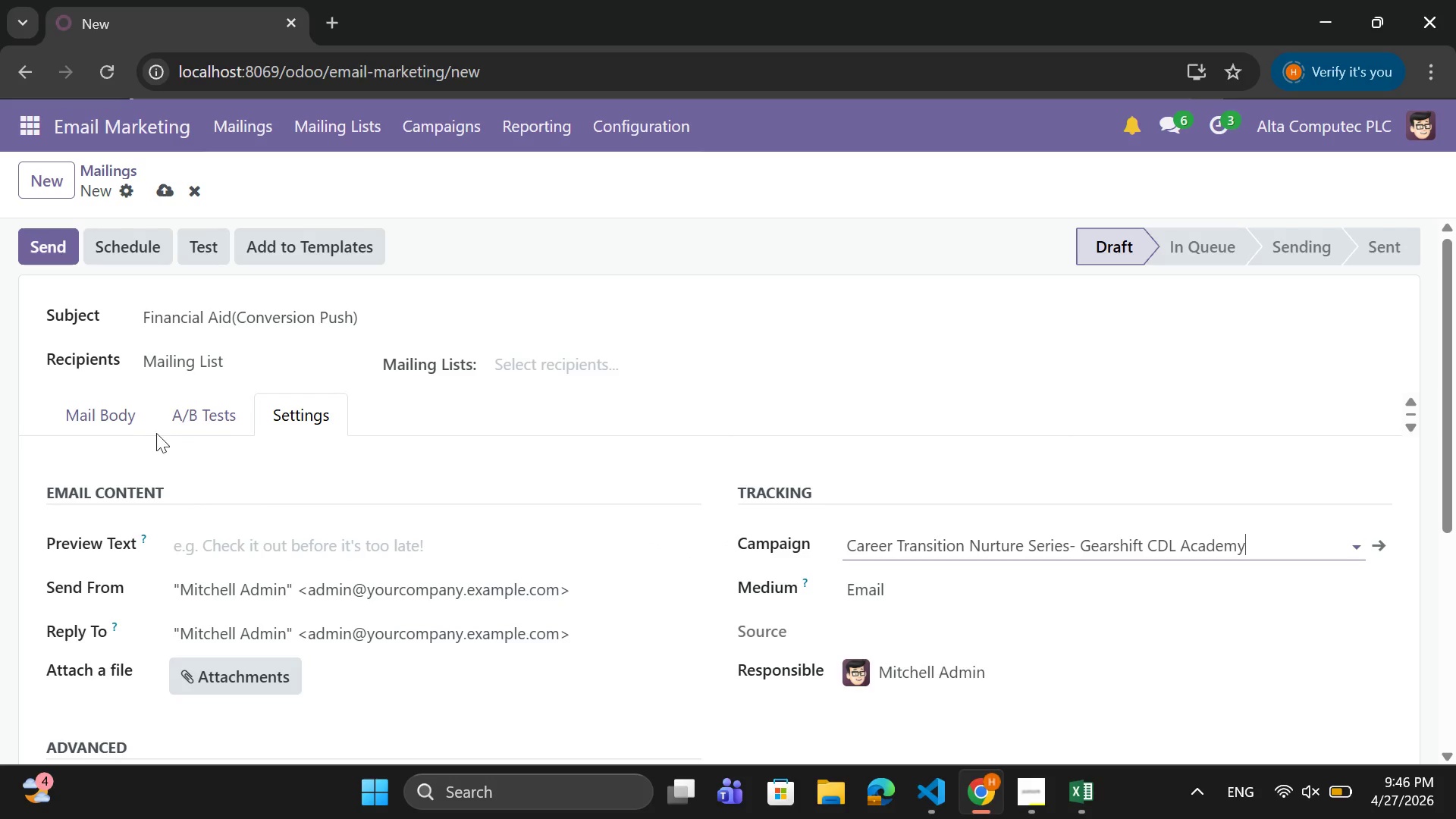 
left_click([129, 424])
 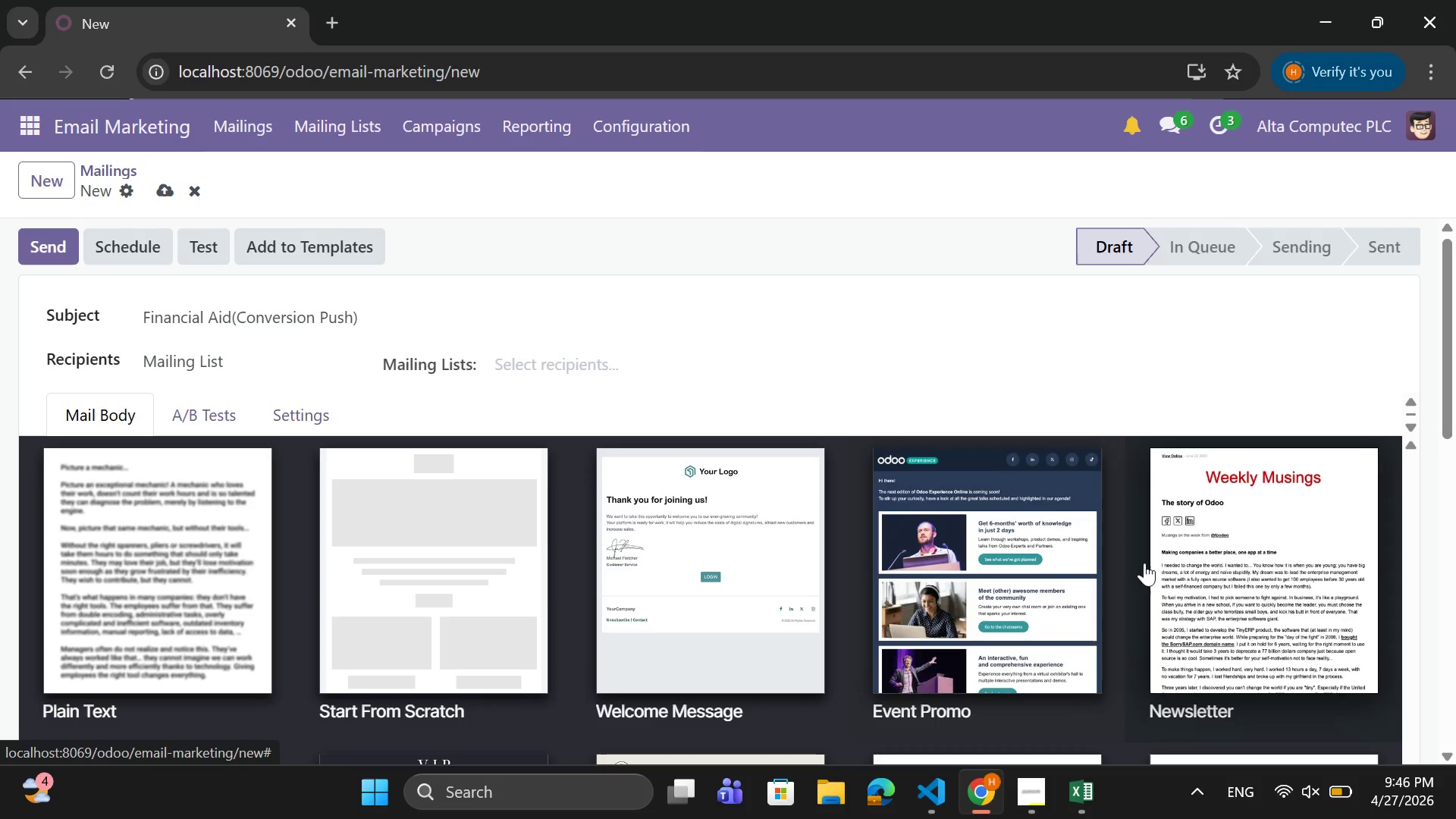 
left_click([508, 630])
 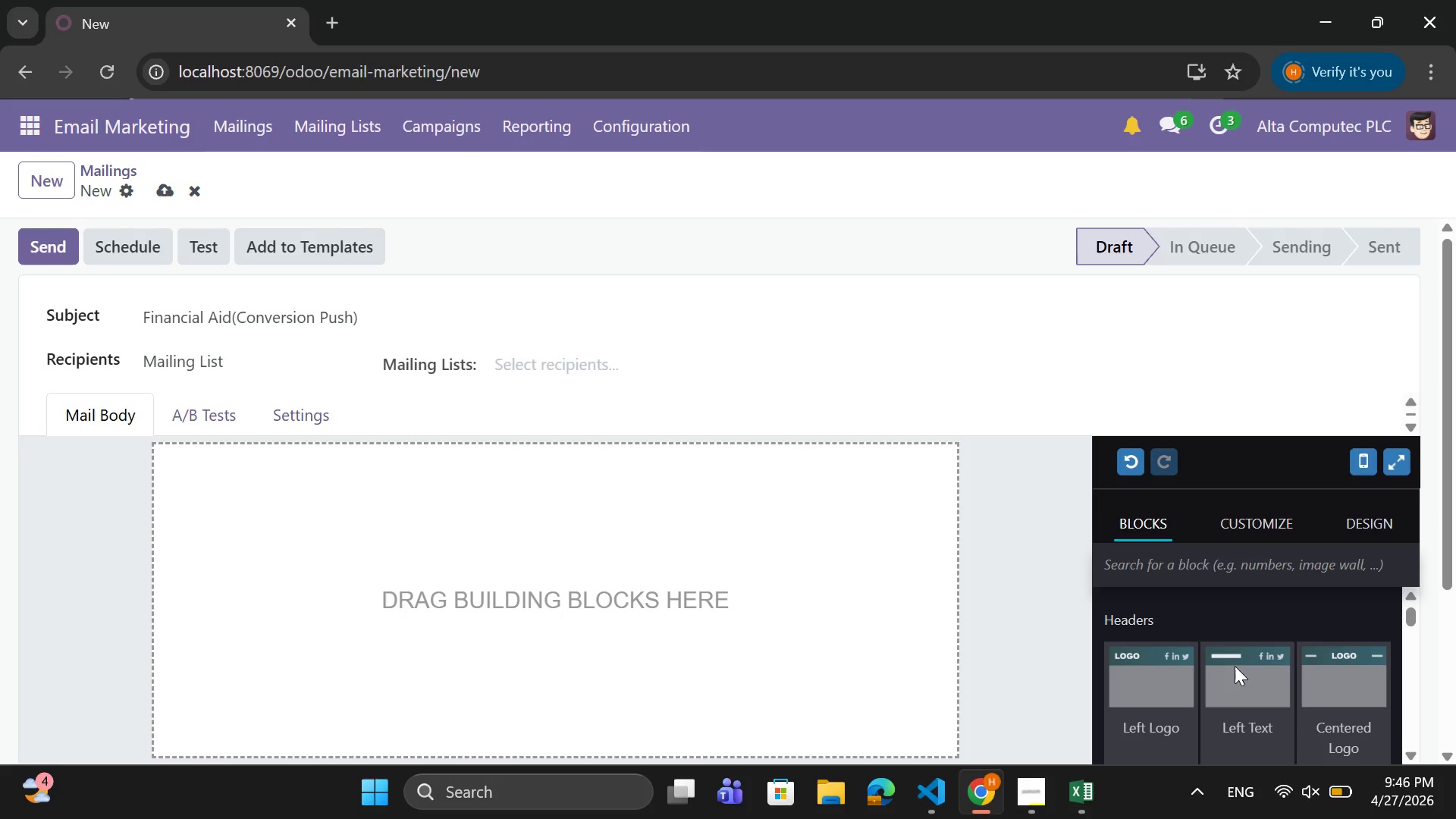 
left_click_drag(start_coordinate=[1246, 676], to_coordinate=[574, 542])
 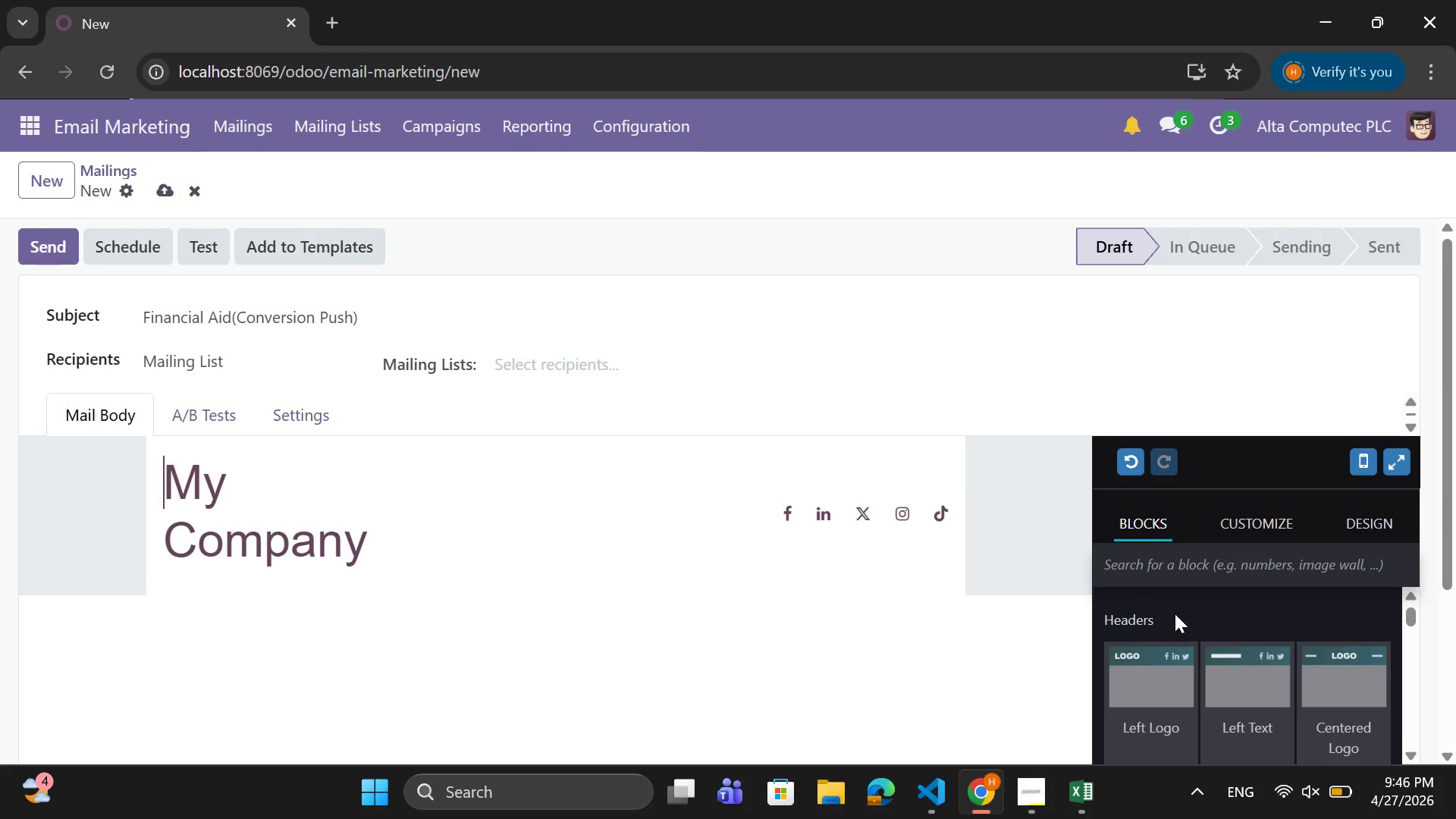 
scroll: coordinate [1261, 748], scroll_direction: down, amount: 3.0
 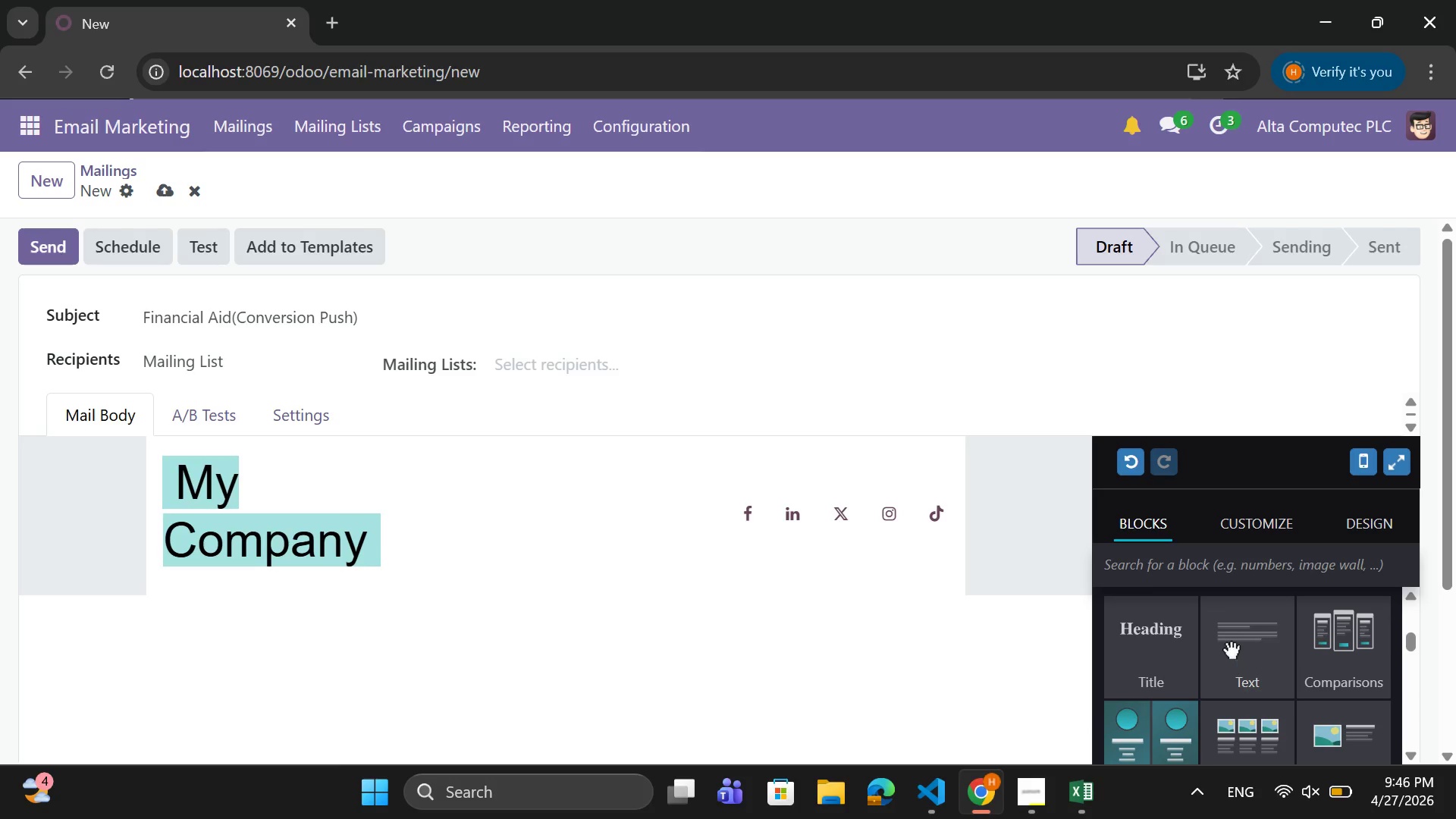 
left_click_drag(start_coordinate=[1231, 643], to_coordinate=[702, 678])
 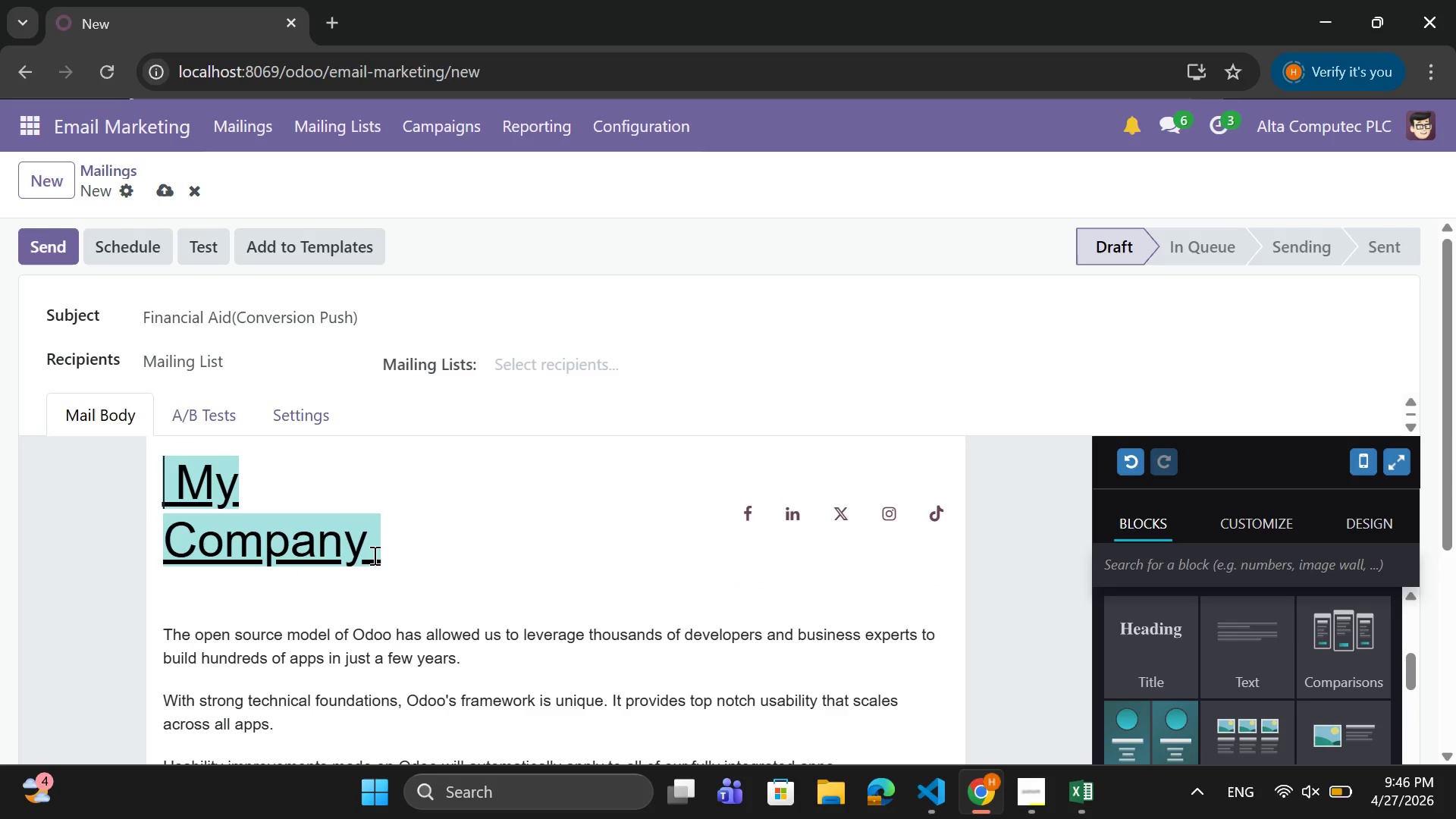 
left_click_drag(start_coordinate=[373, 541], to_coordinate=[370, 537])
 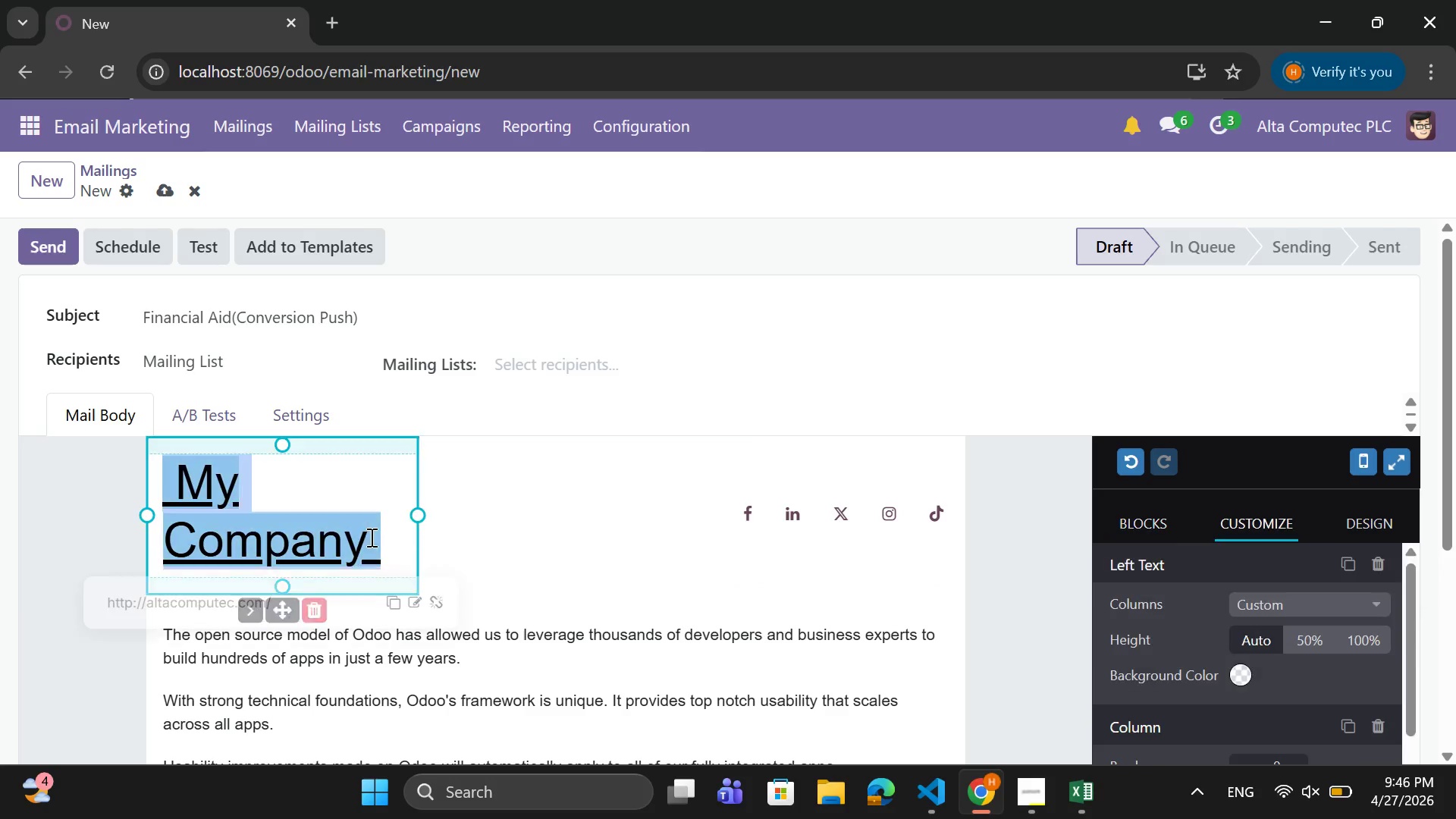 
left_click([370, 537])
 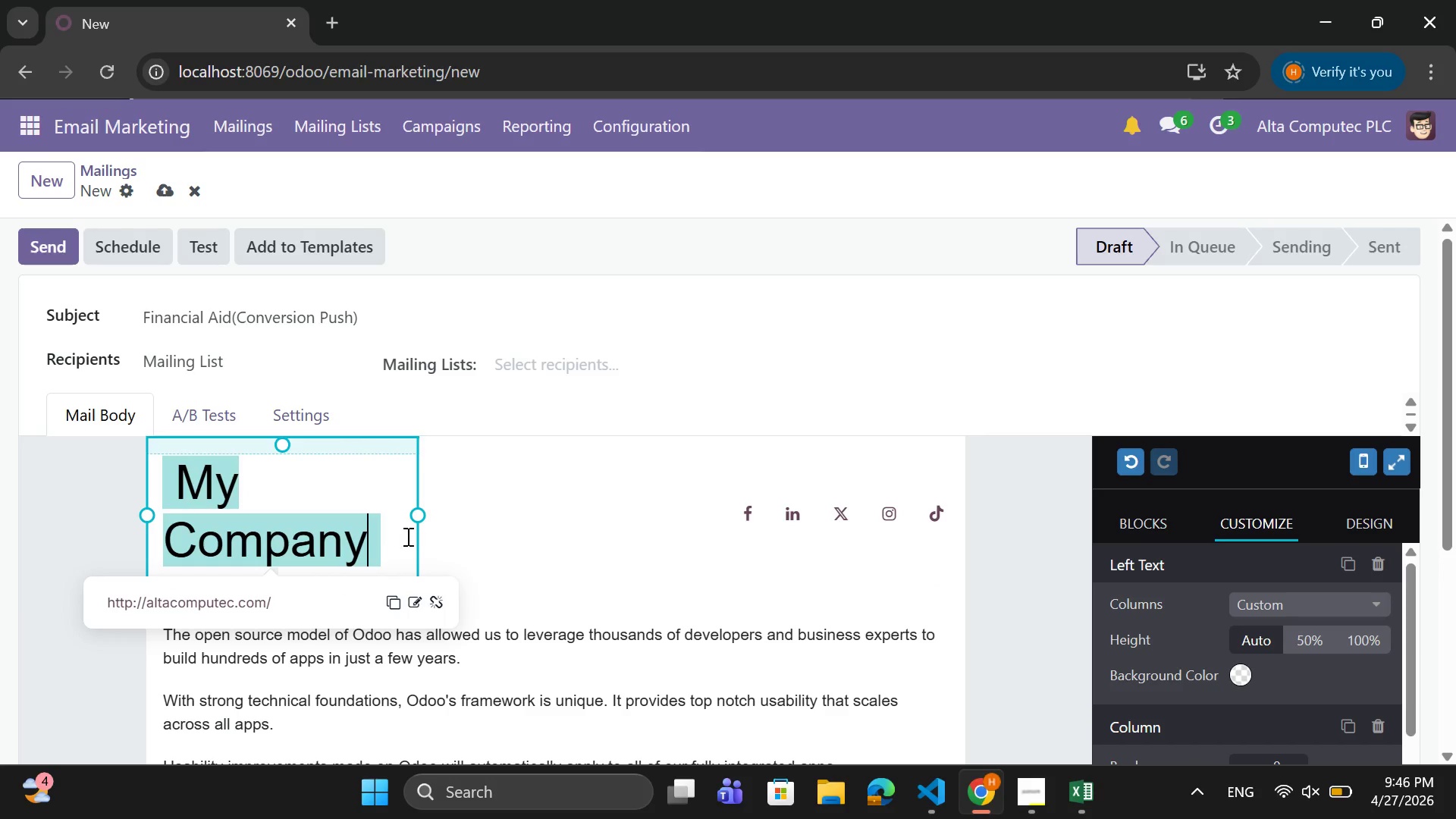 
left_click_drag(start_coordinate=[406, 537], to_coordinate=[168, 470])
 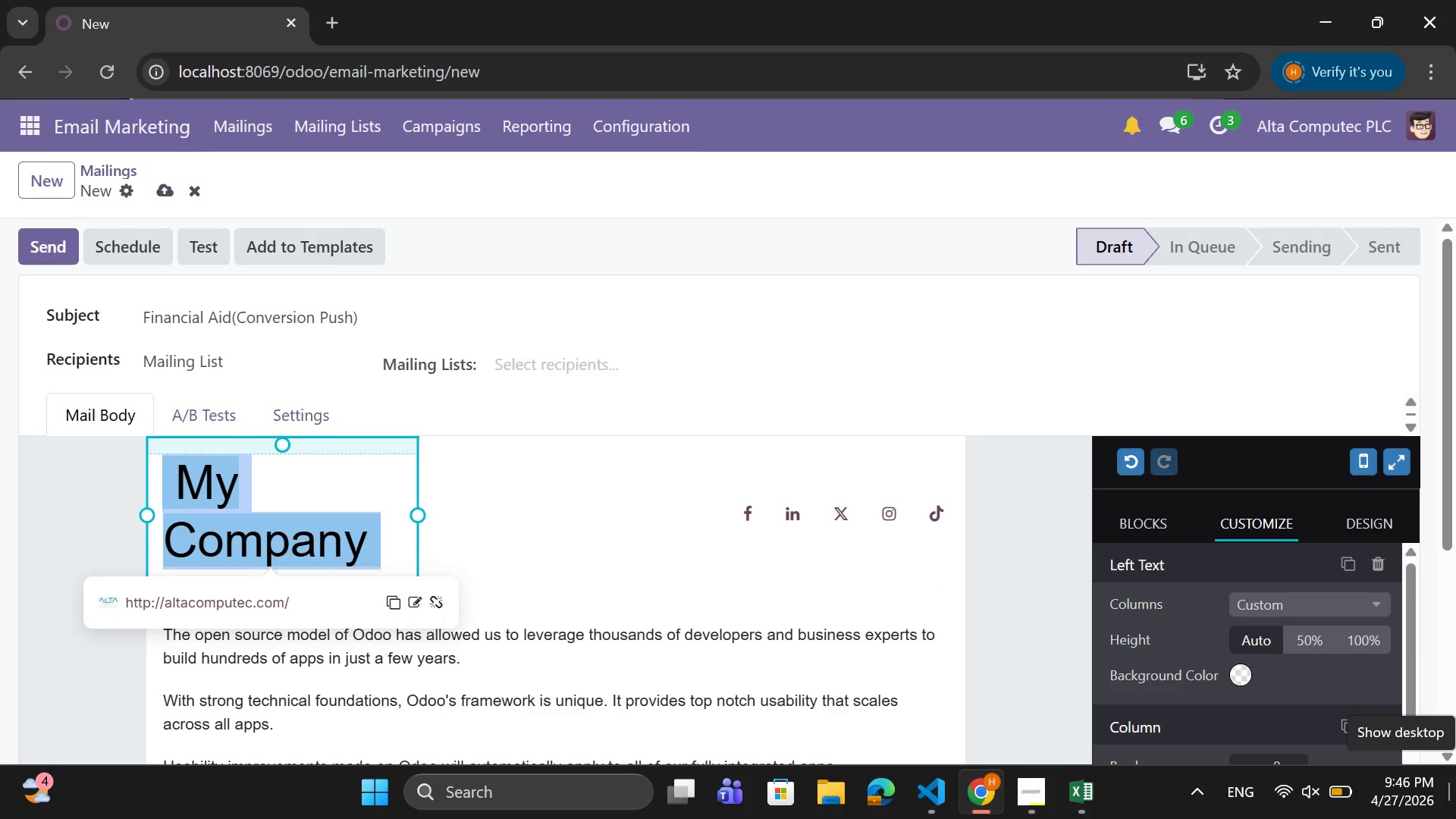 
key(Tab)
 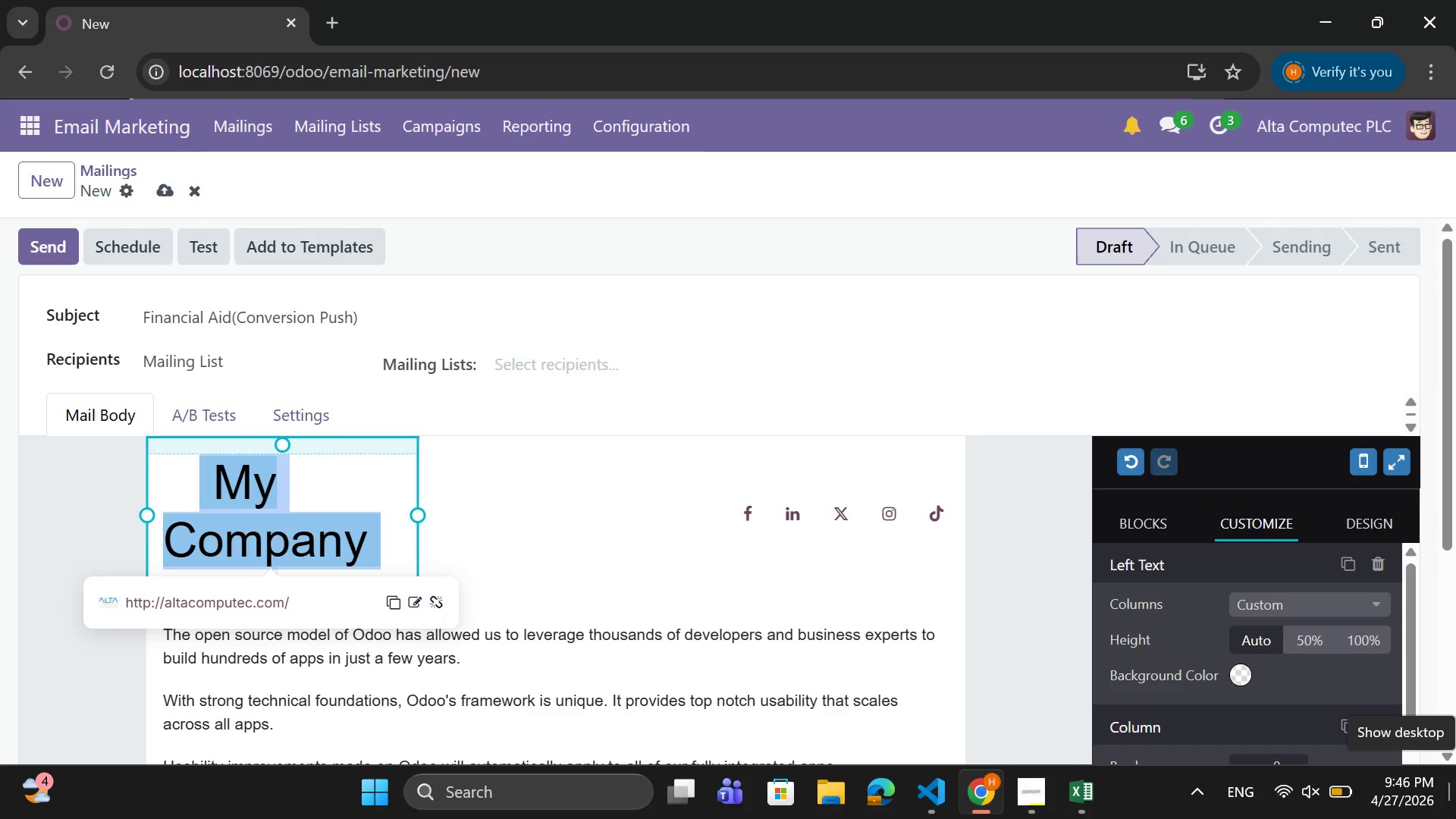 
key(W)
 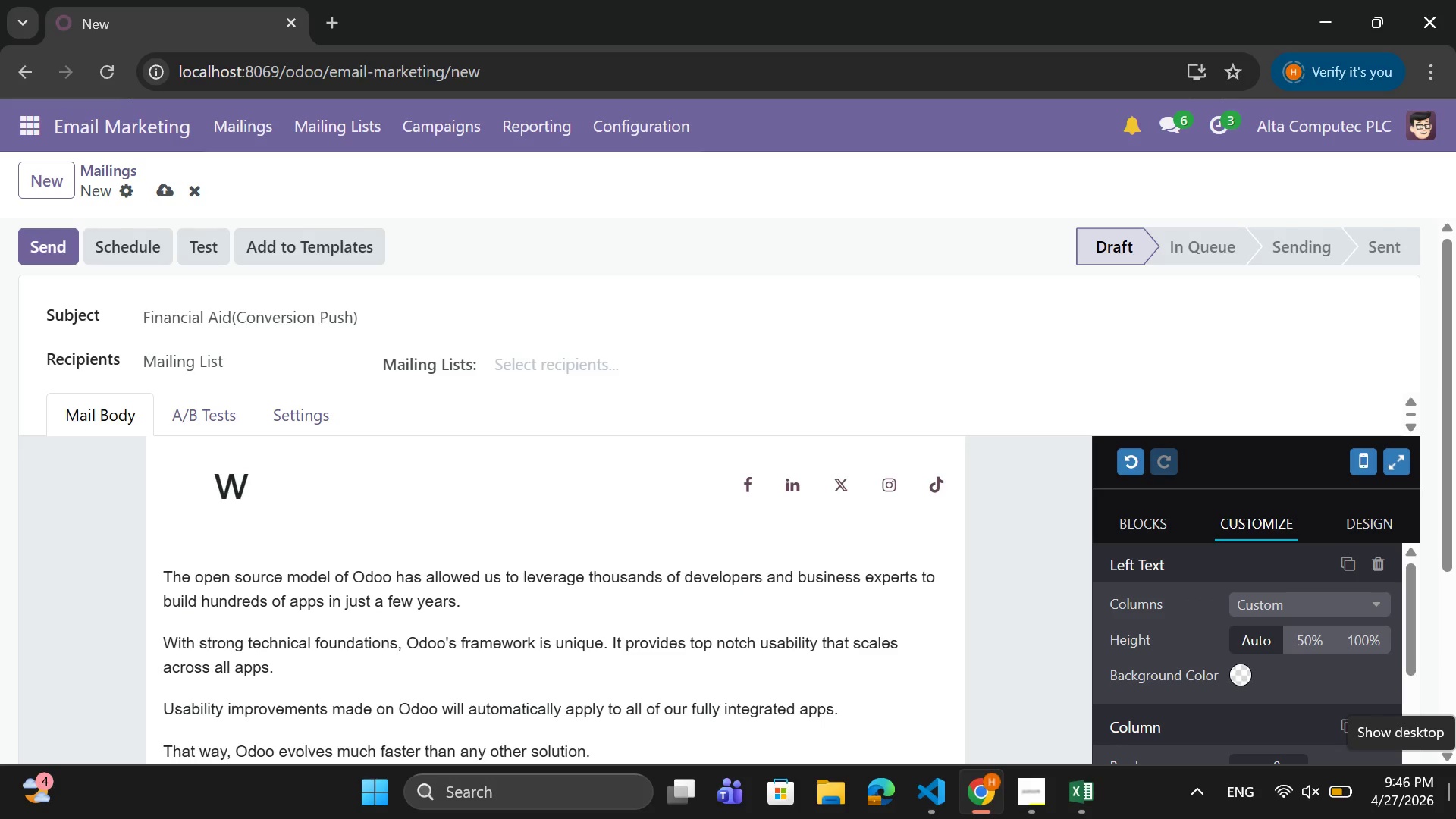 
key(Tab)
 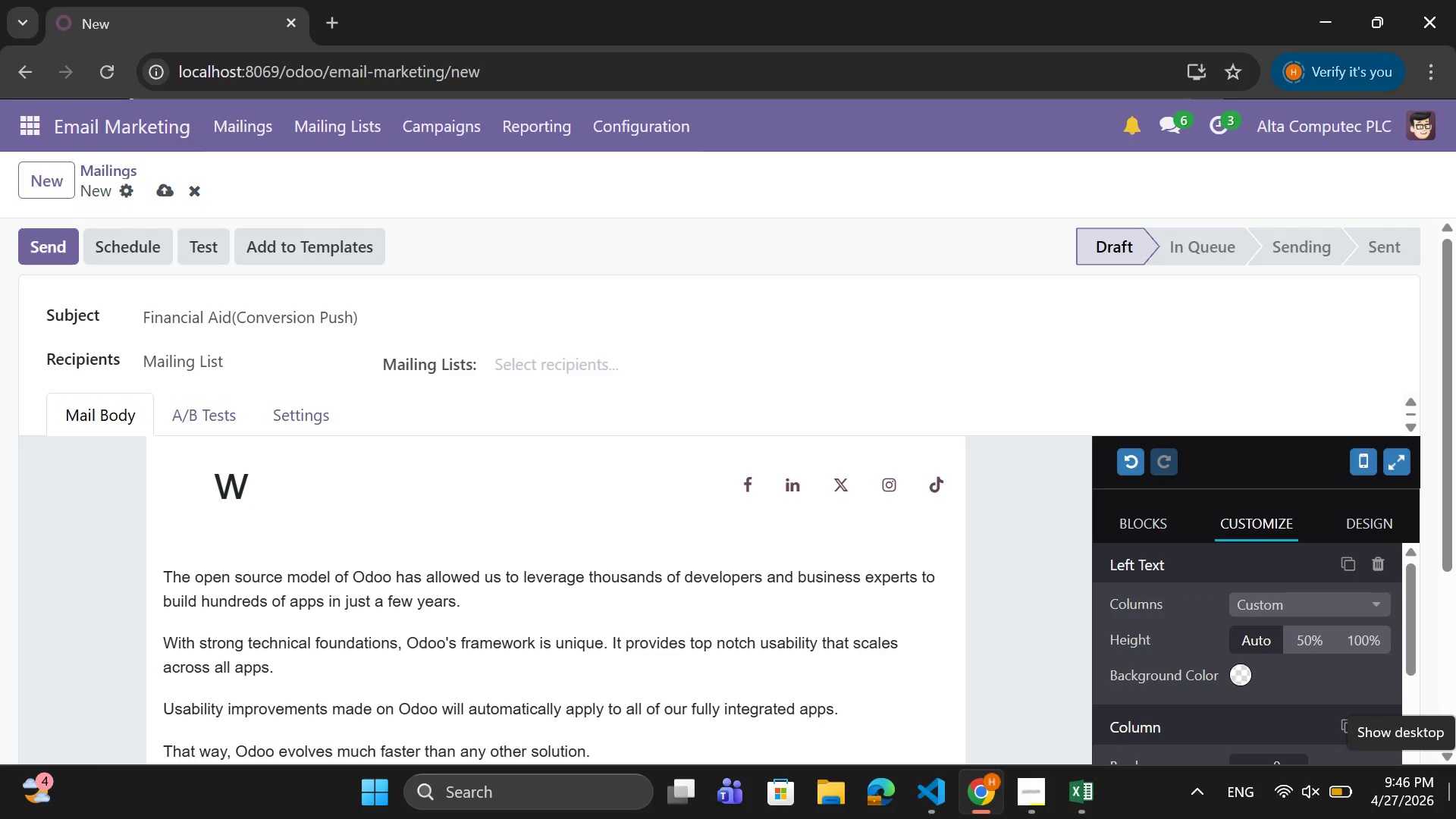 
key(Backspace)
 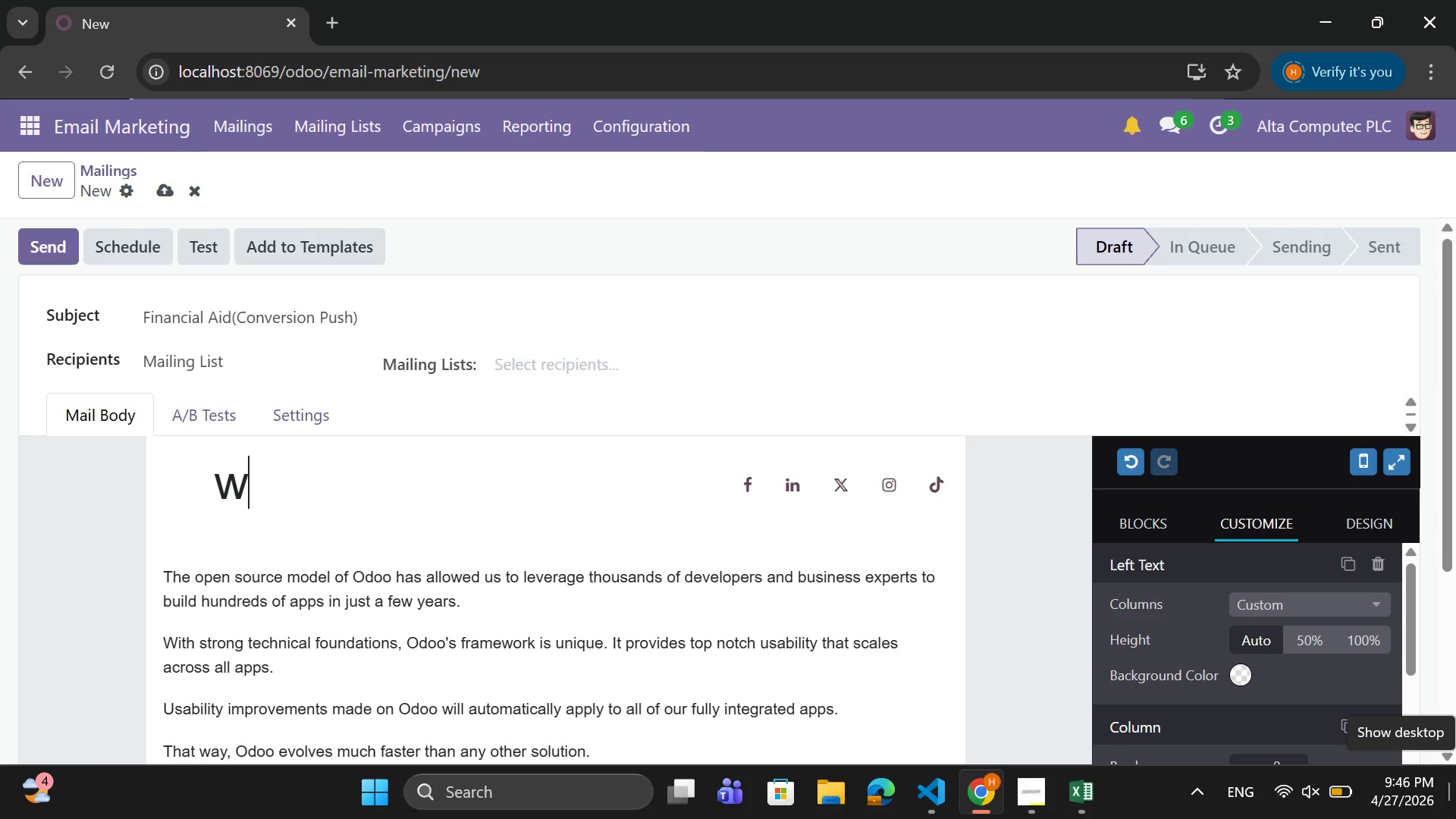 
key(Backspace)
 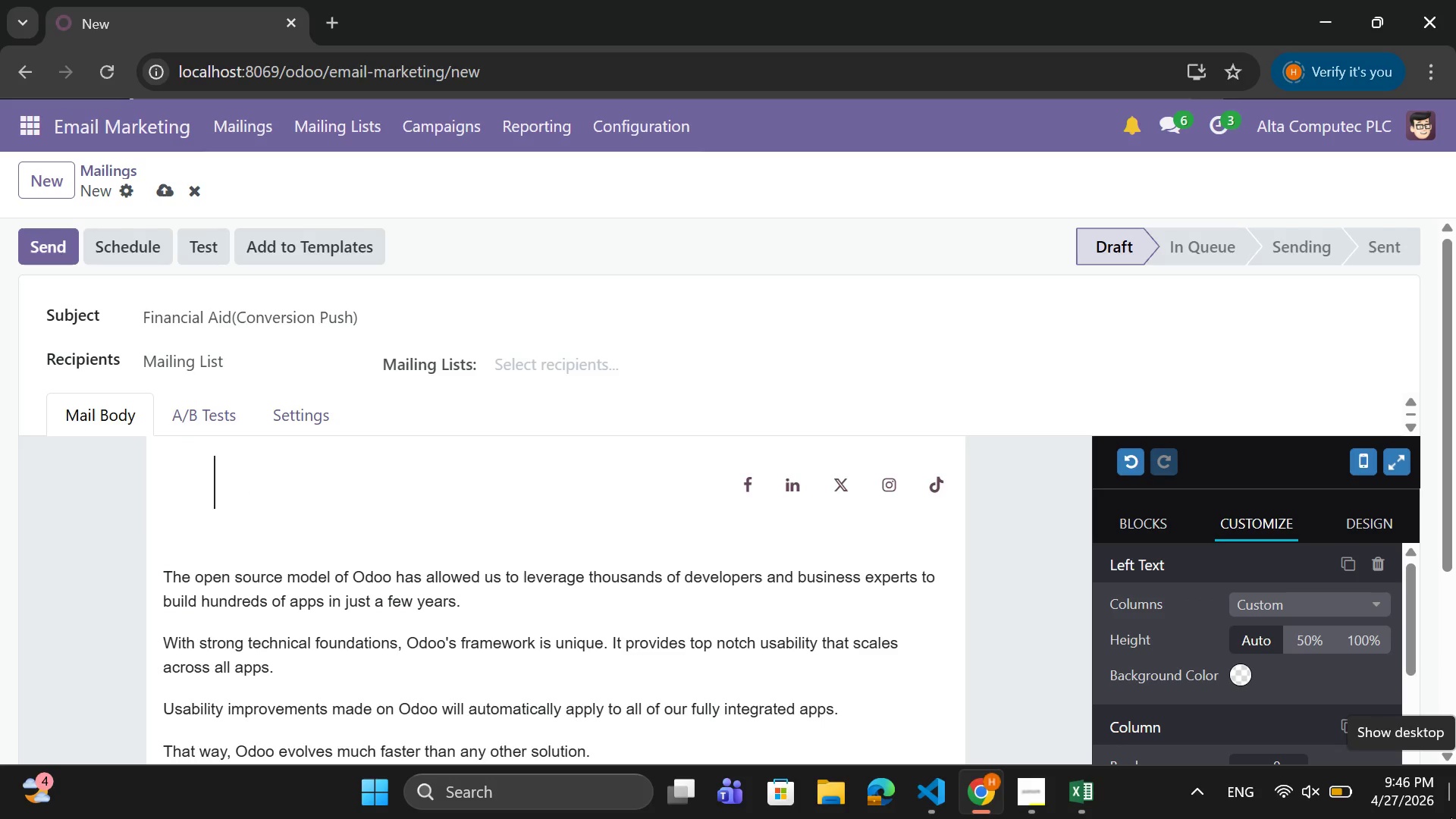 
key(Control+ControlLeft)
 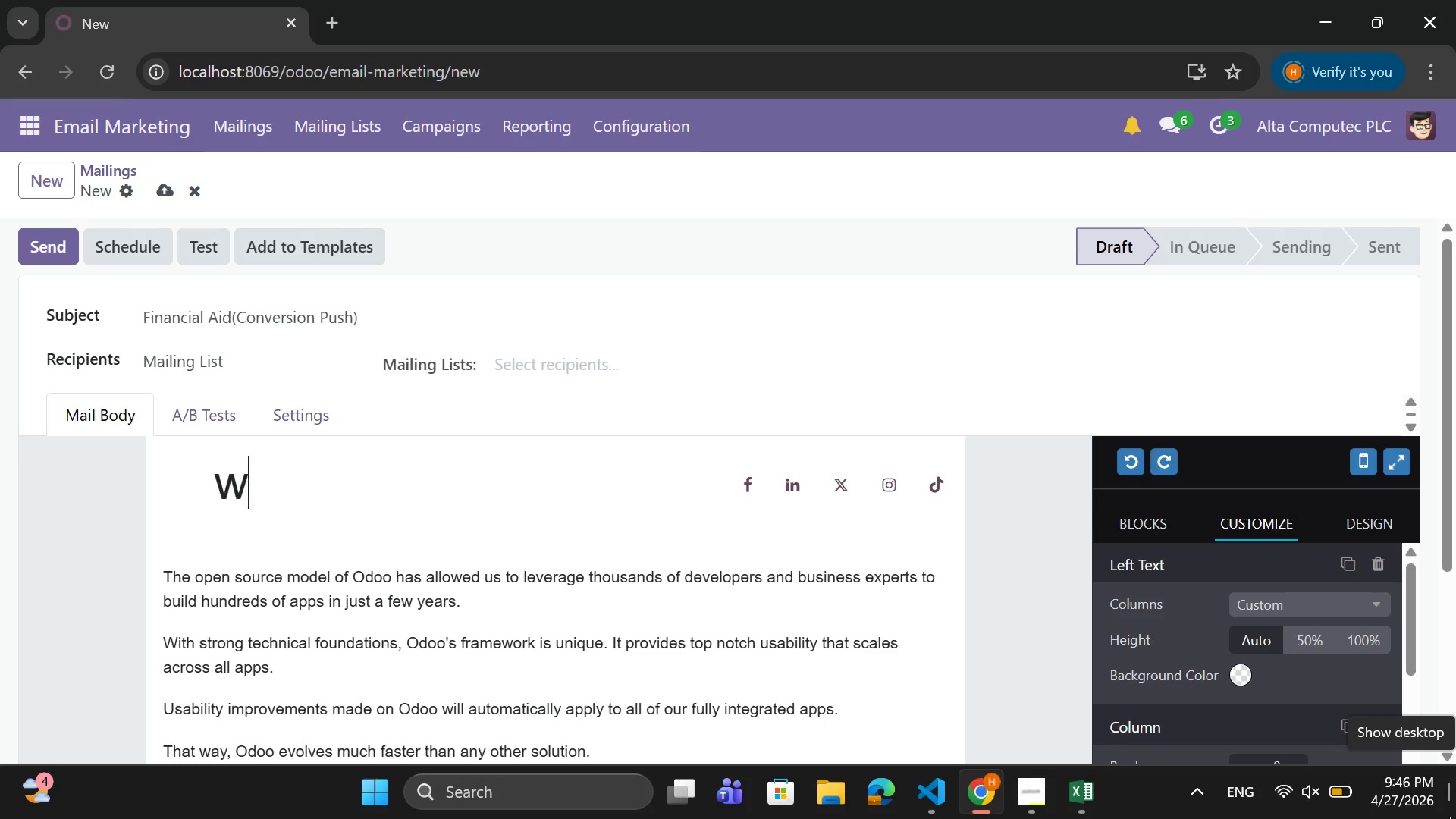 
key(Control+Z)
 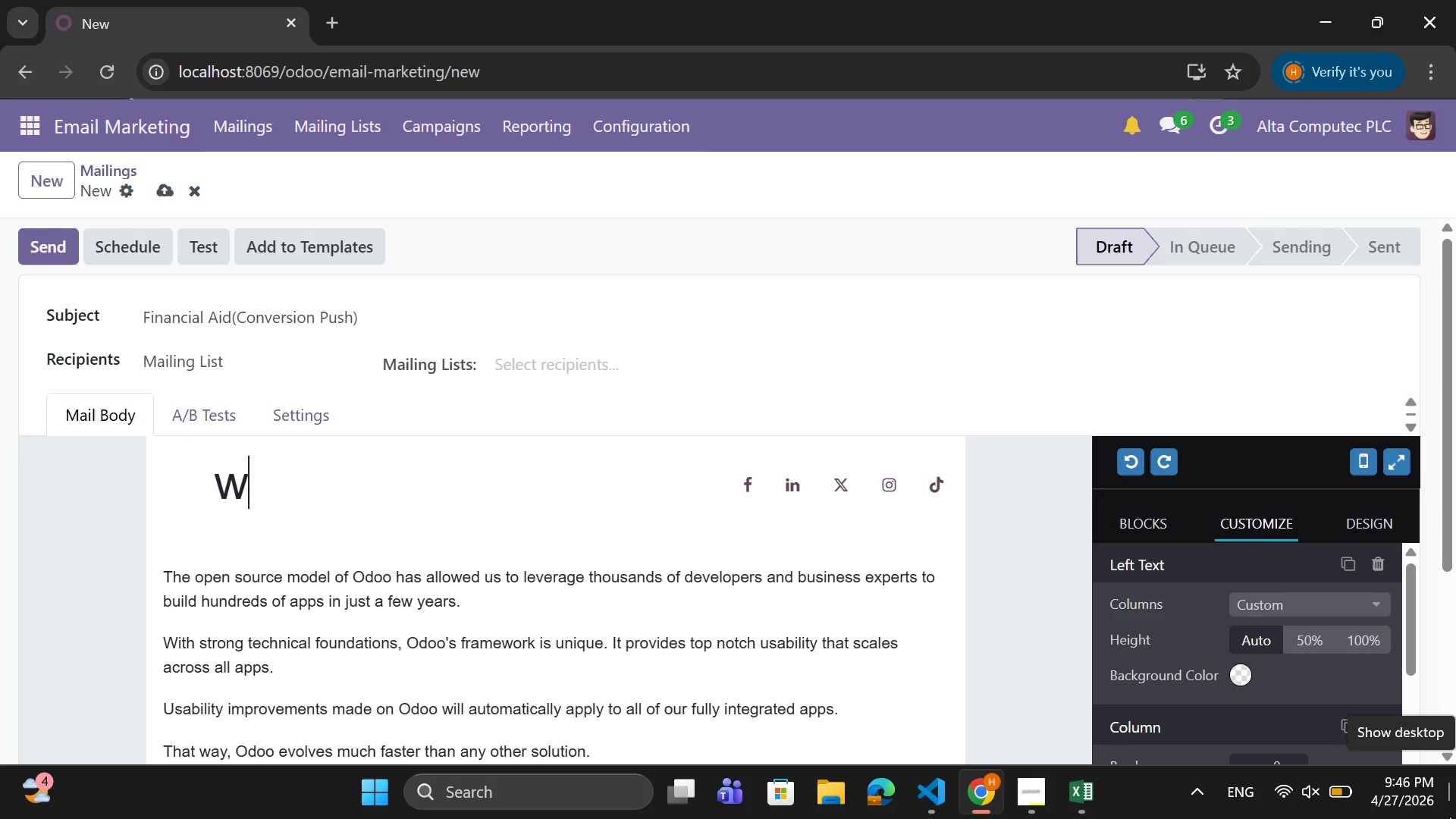 
key(Control+ControlLeft)
 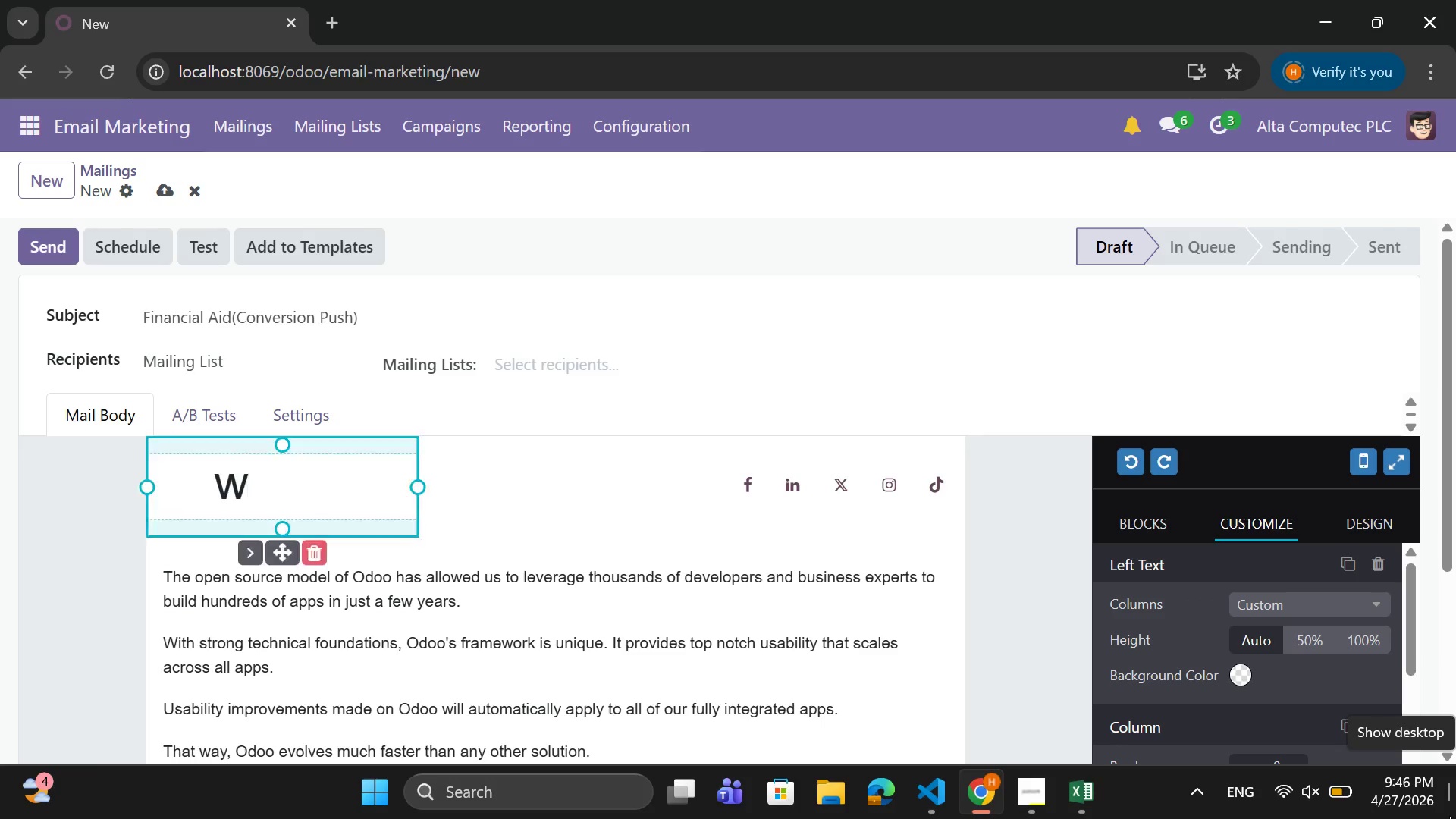 
key(Control+Z)
 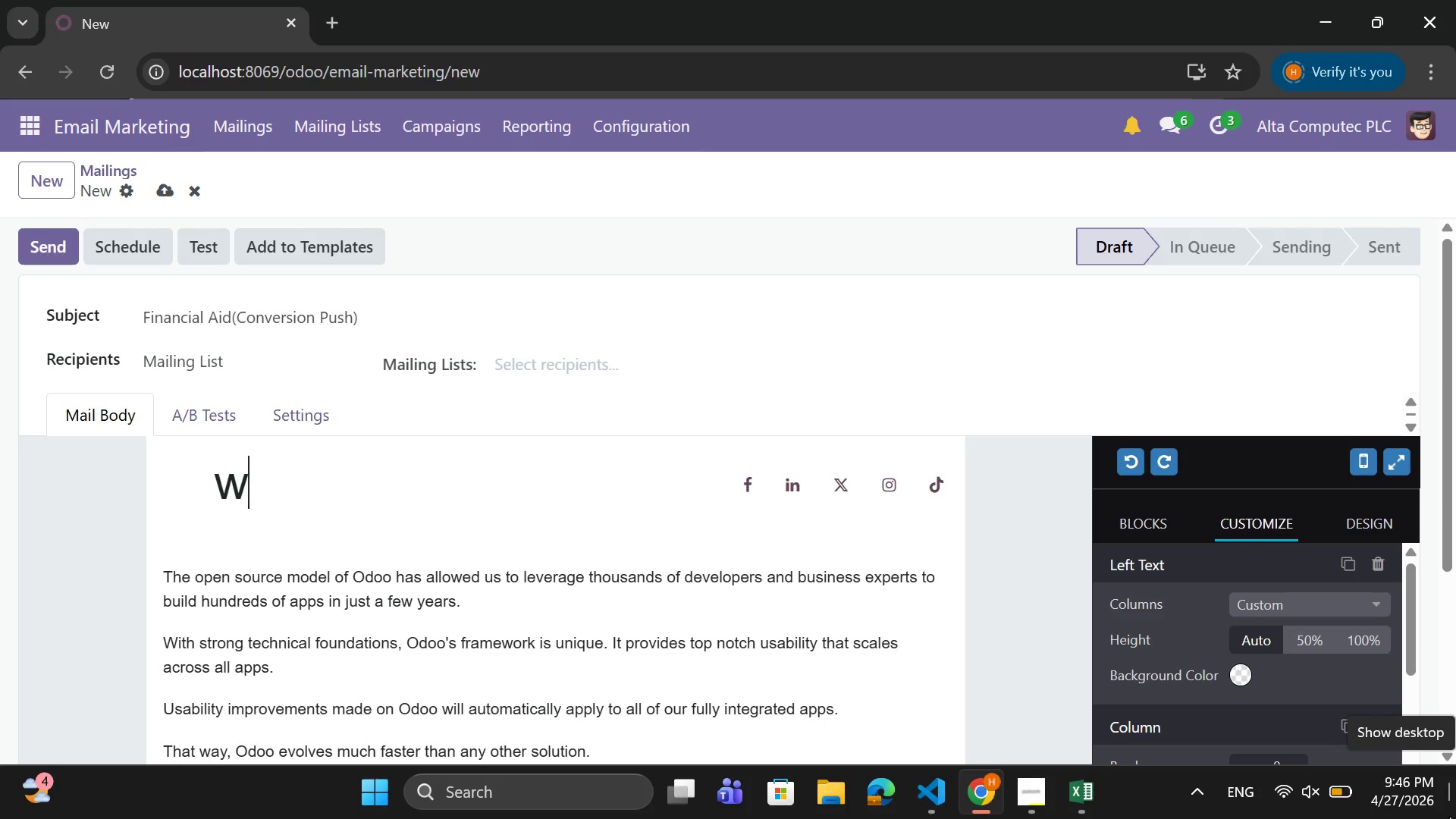 
key(Control+Z)
 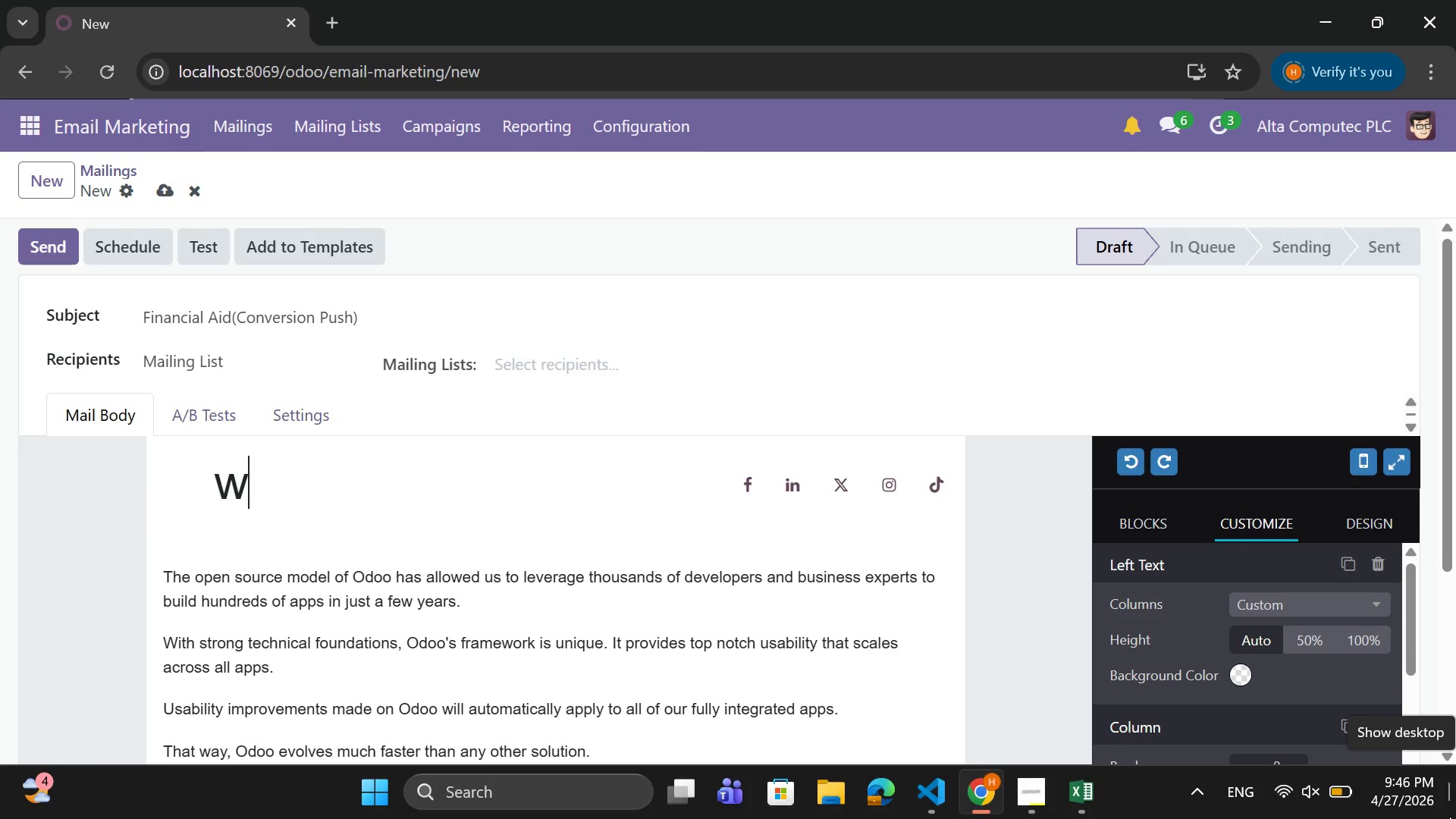 
key(Control+ControlLeft)
 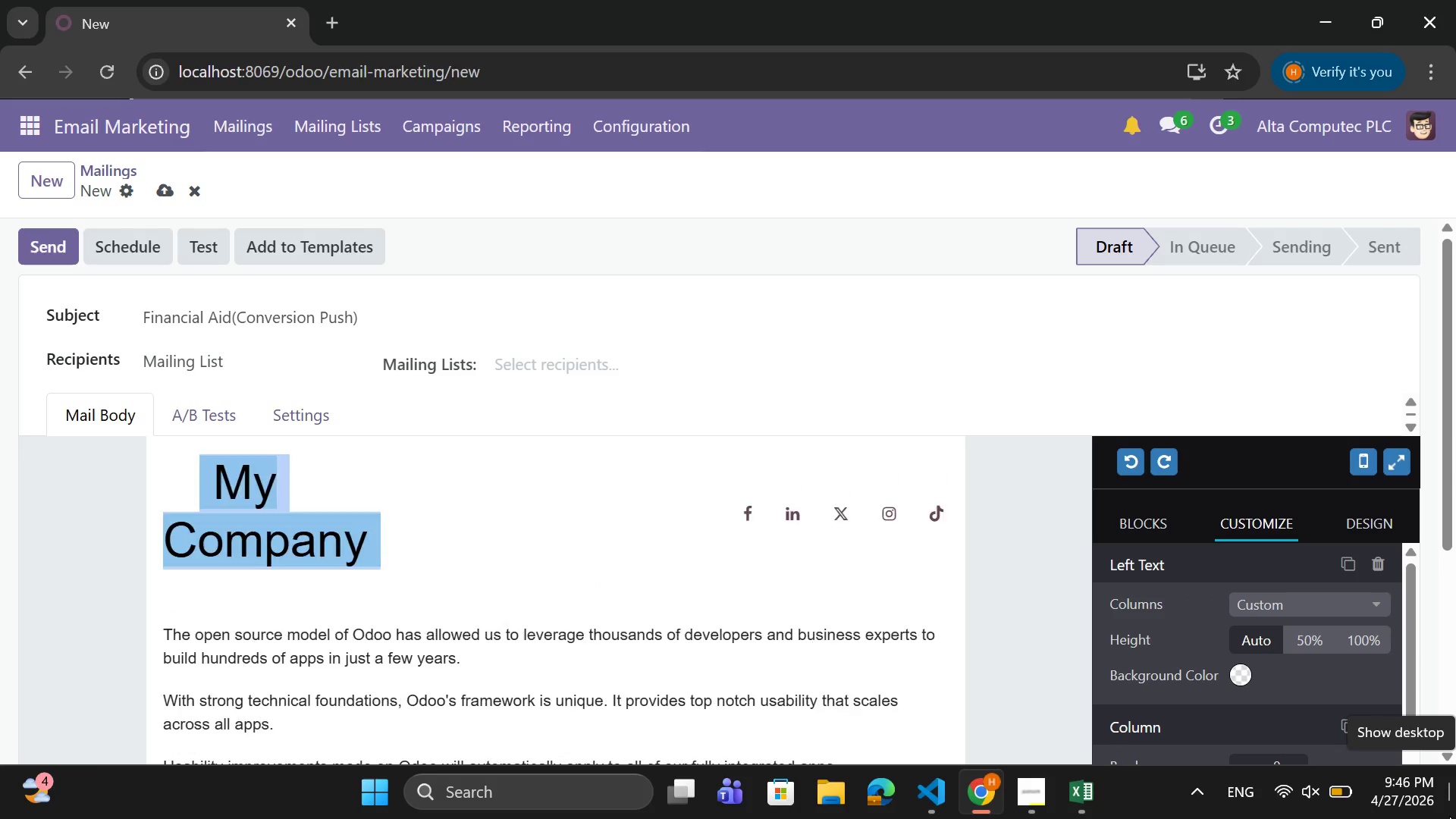 
key(Control+Z)
 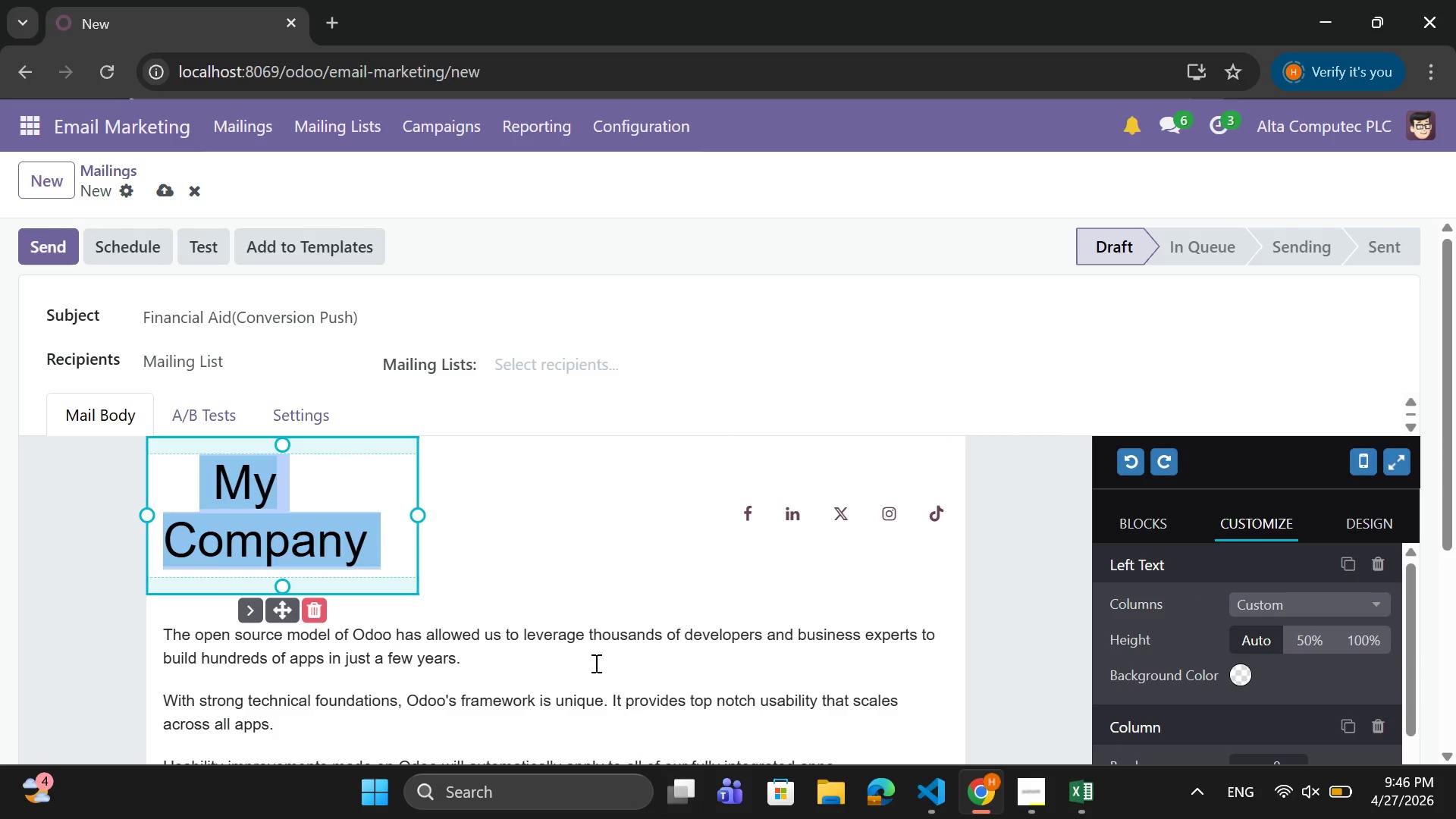 
left_click([484, 572])
 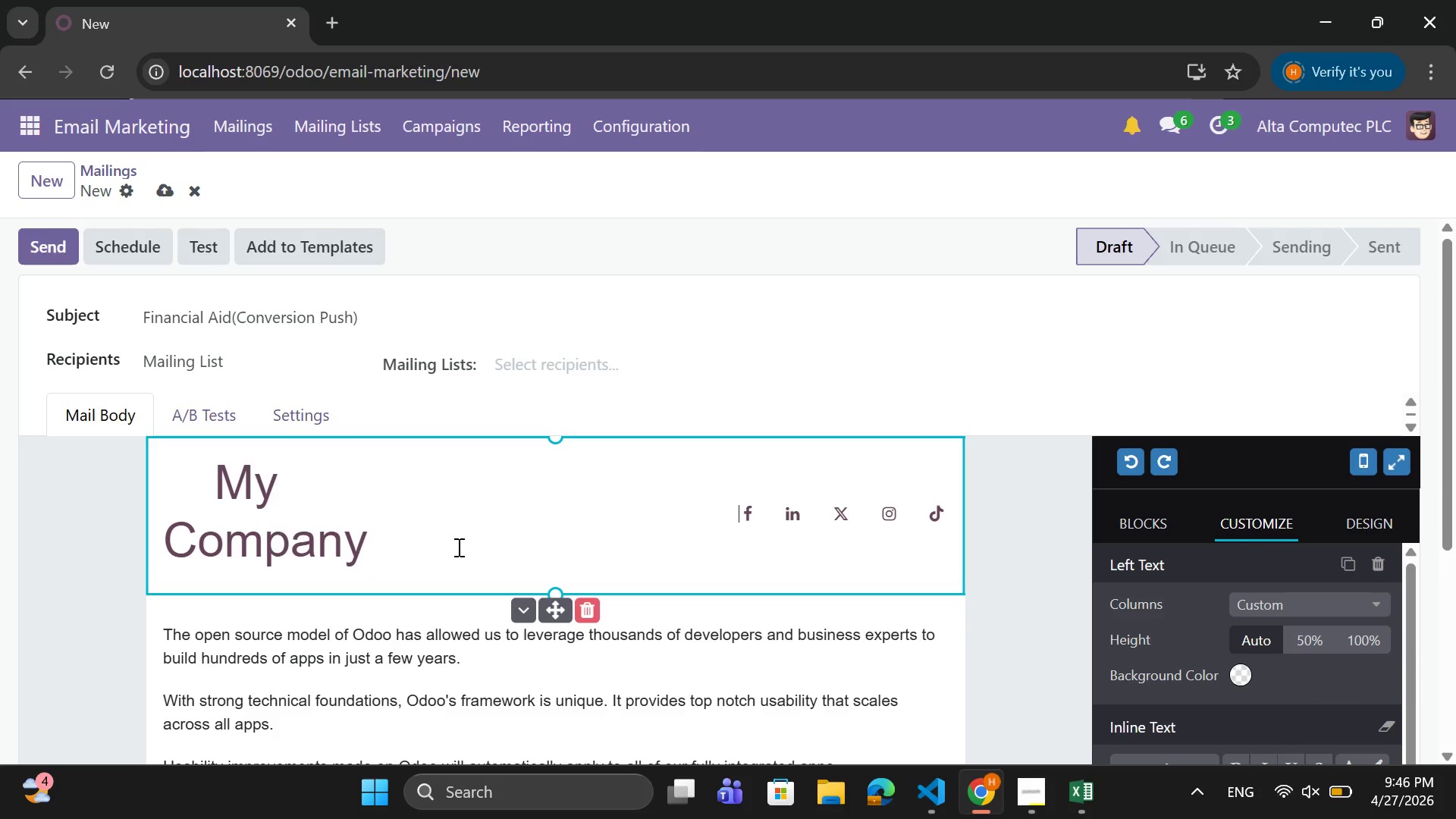 
left_click_drag(start_coordinate=[457, 547], to_coordinate=[199, 475])
 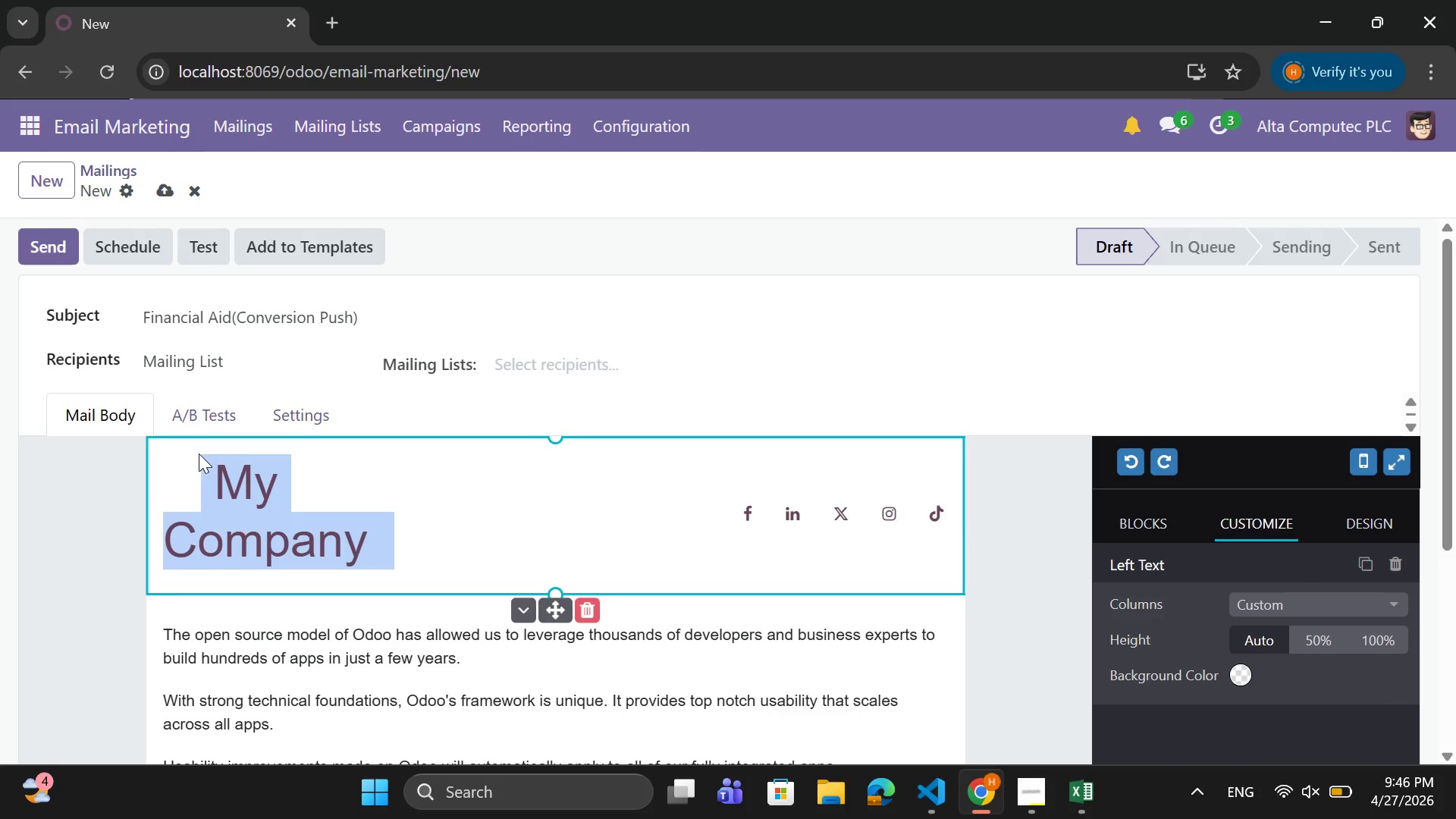 
key(Backspace)
 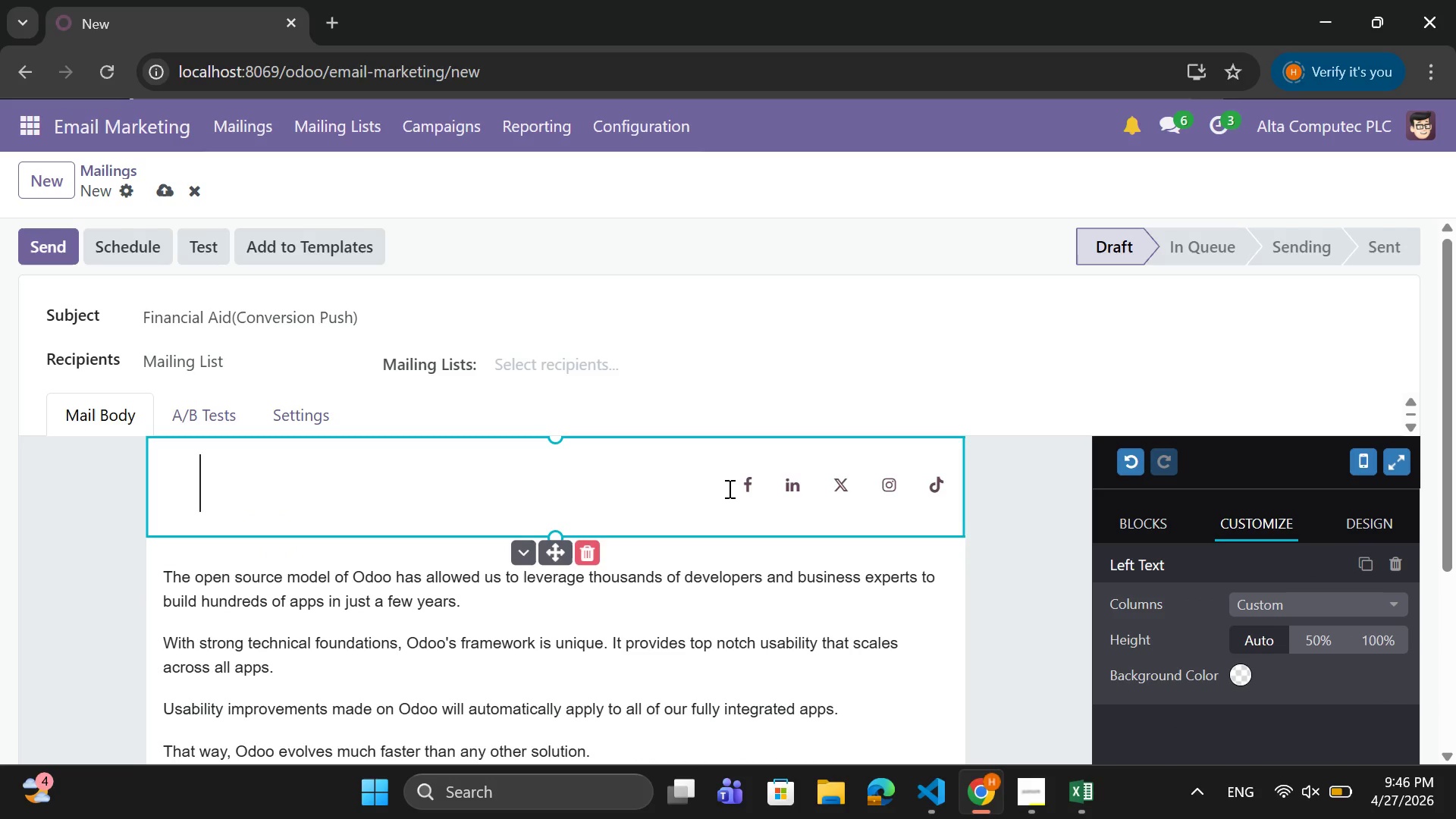 
key(Backspace)
 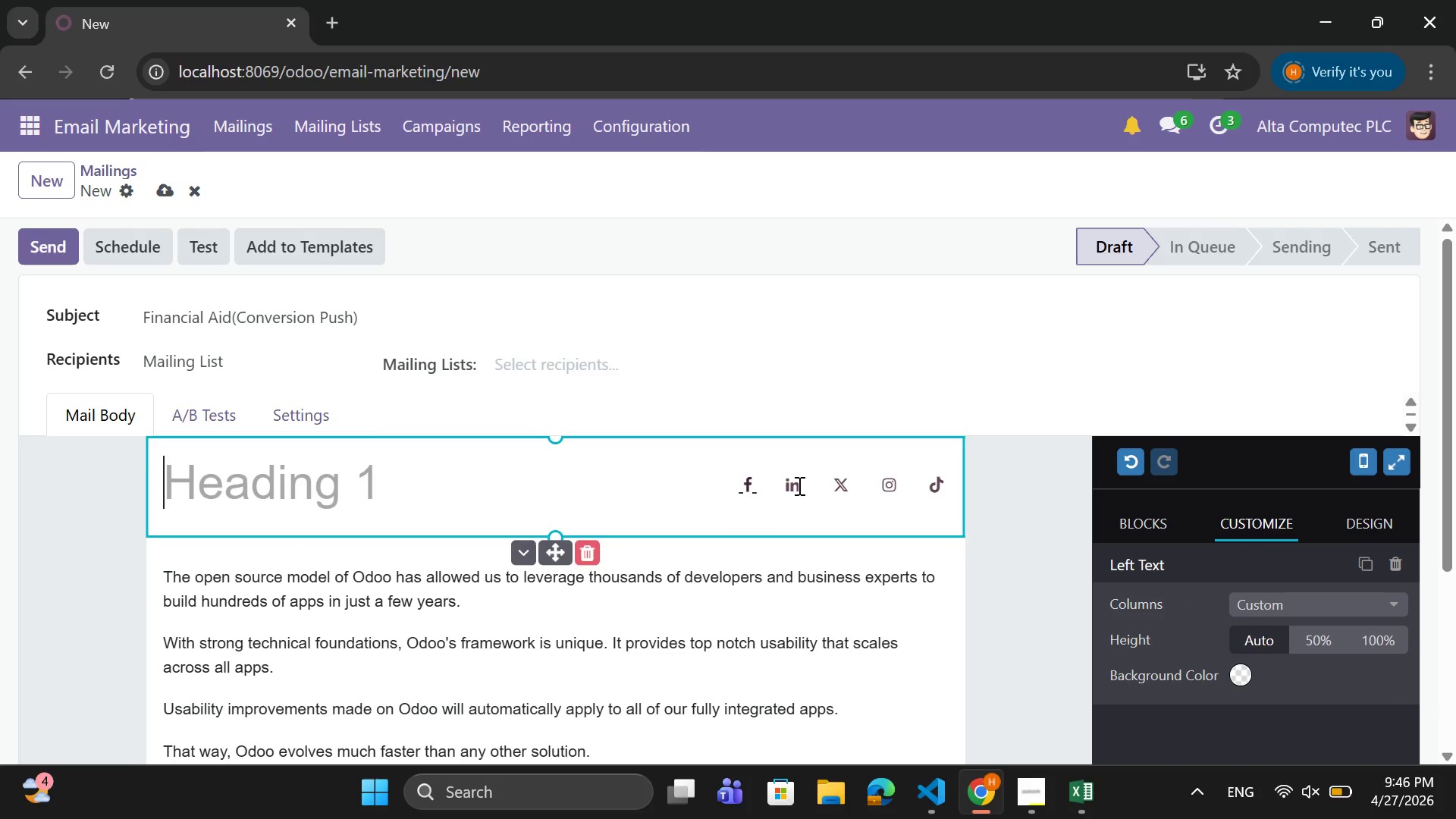 
scroll: coordinate [1236, 601], scroll_direction: down, amount: 2.0
 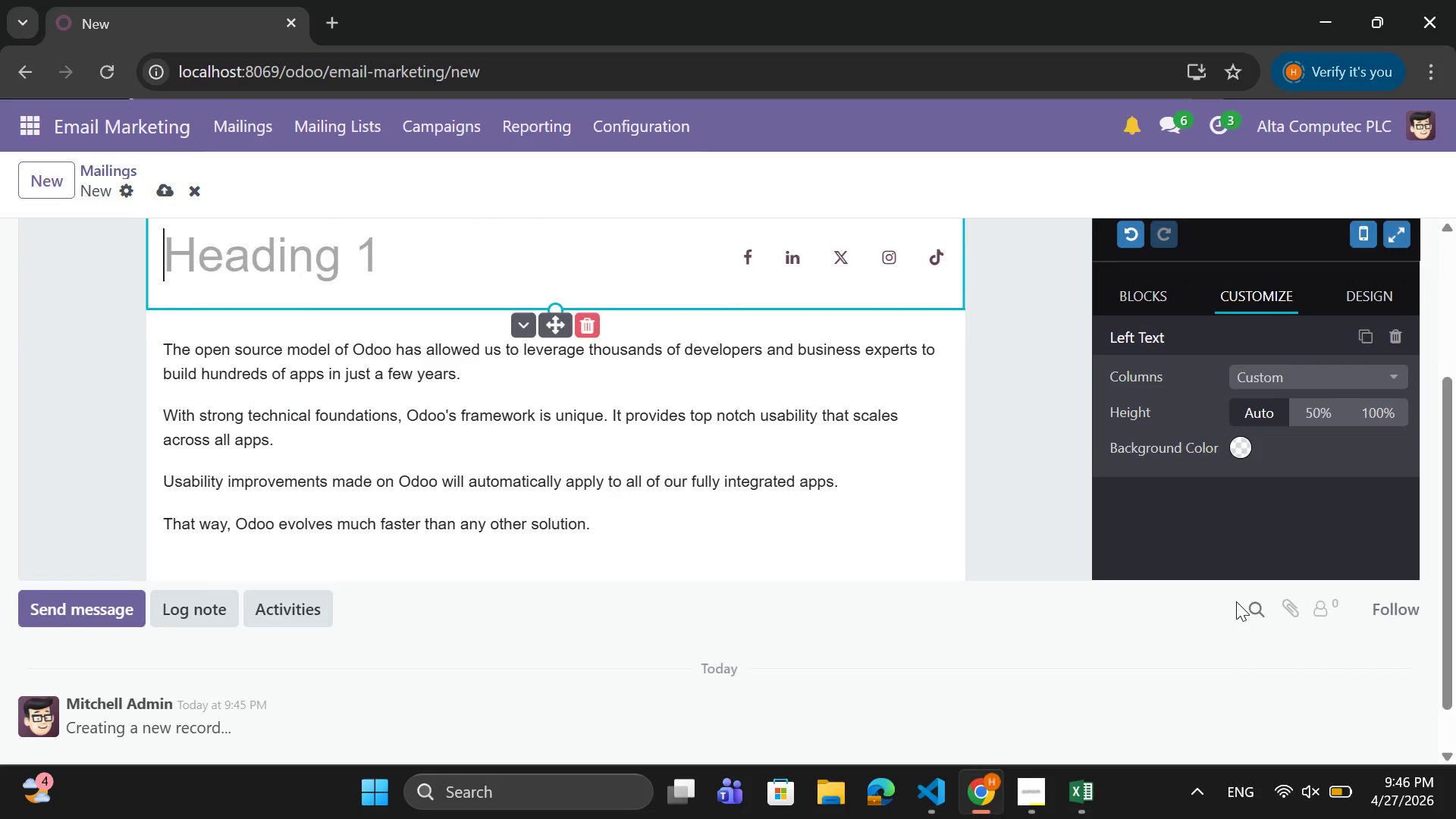 
scroll: coordinate [1236, 601], scroll_direction: up, amount: 2.0
 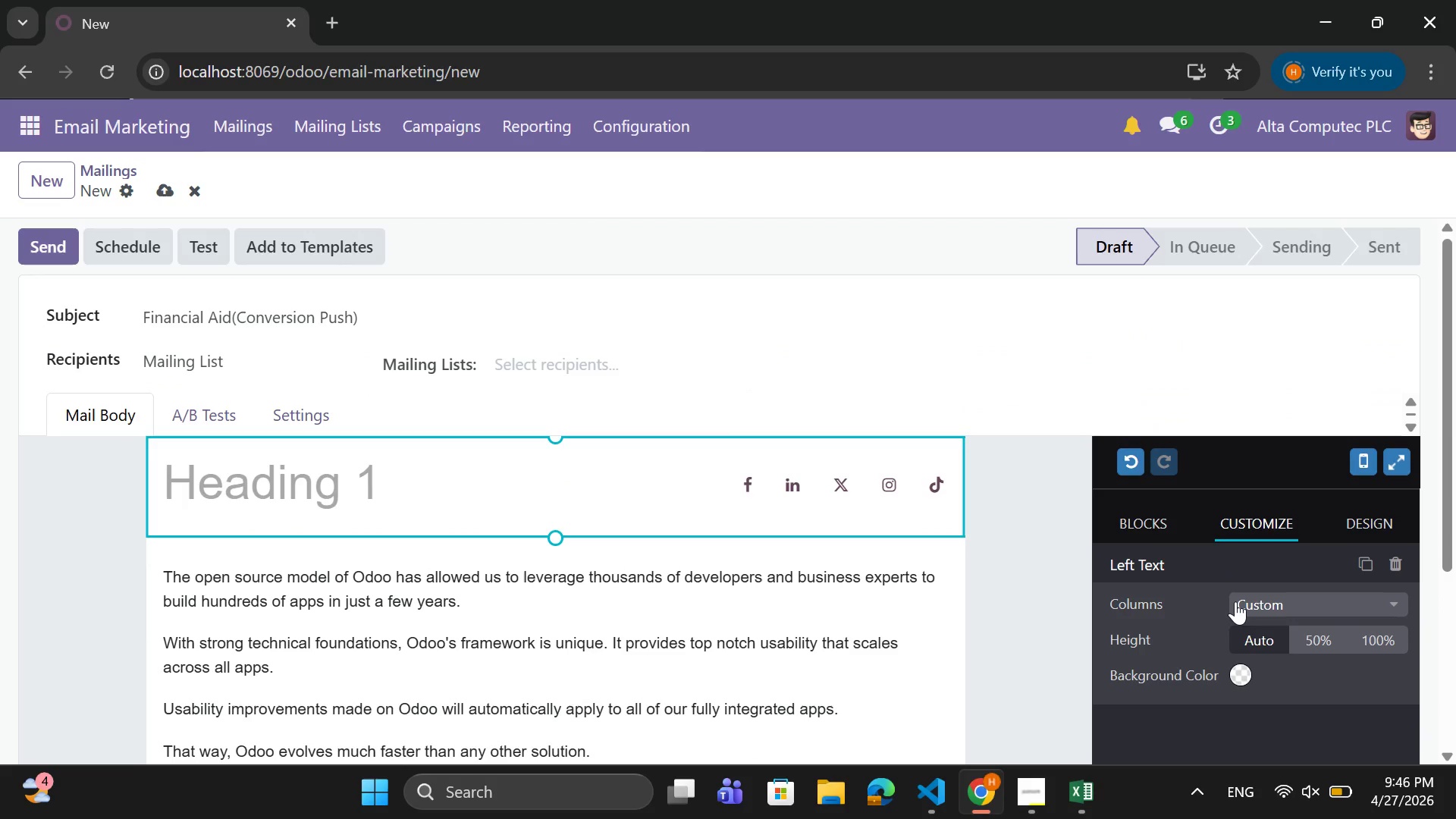 
type(Worried about)
 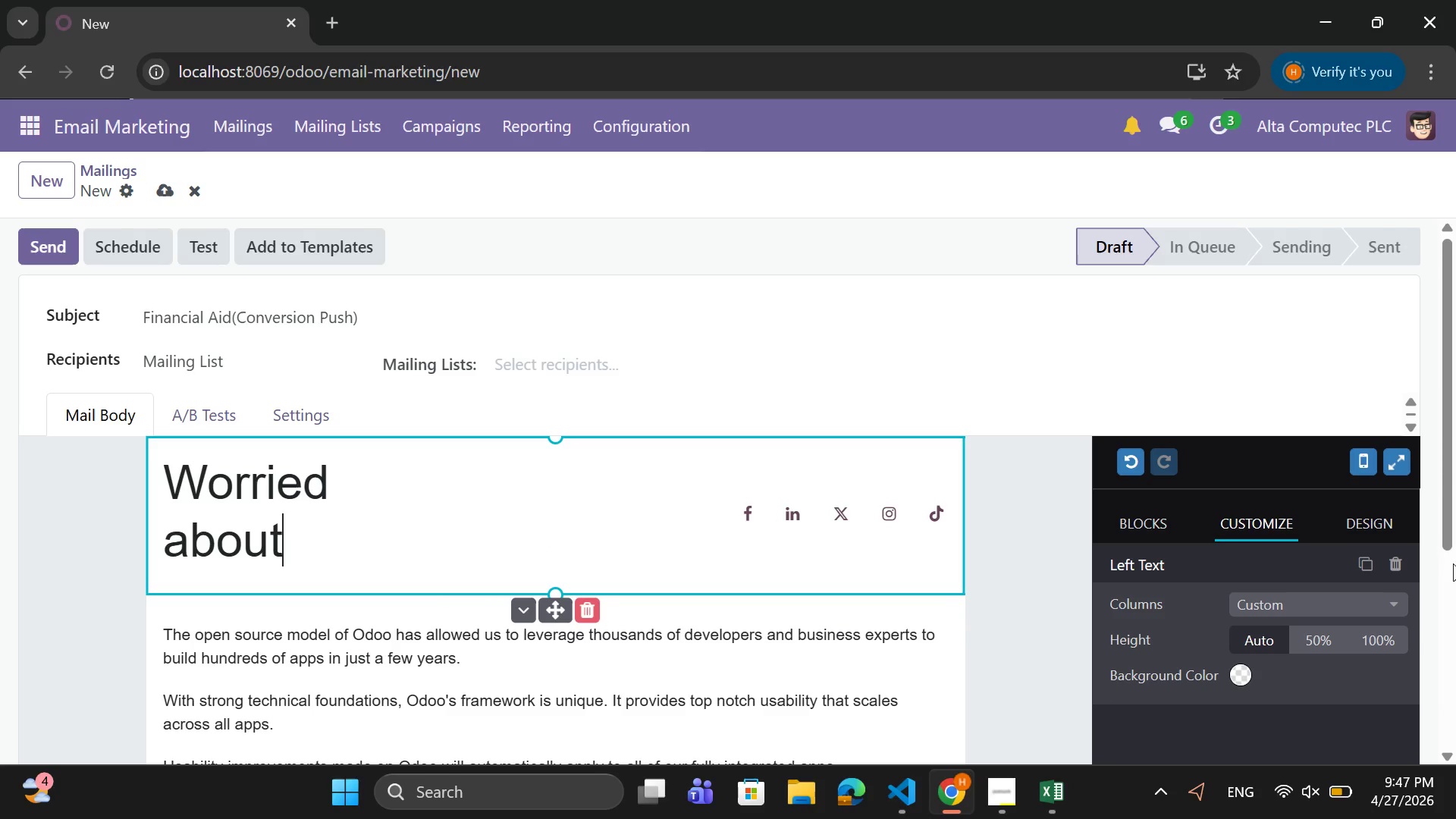 
wait(6.03)
 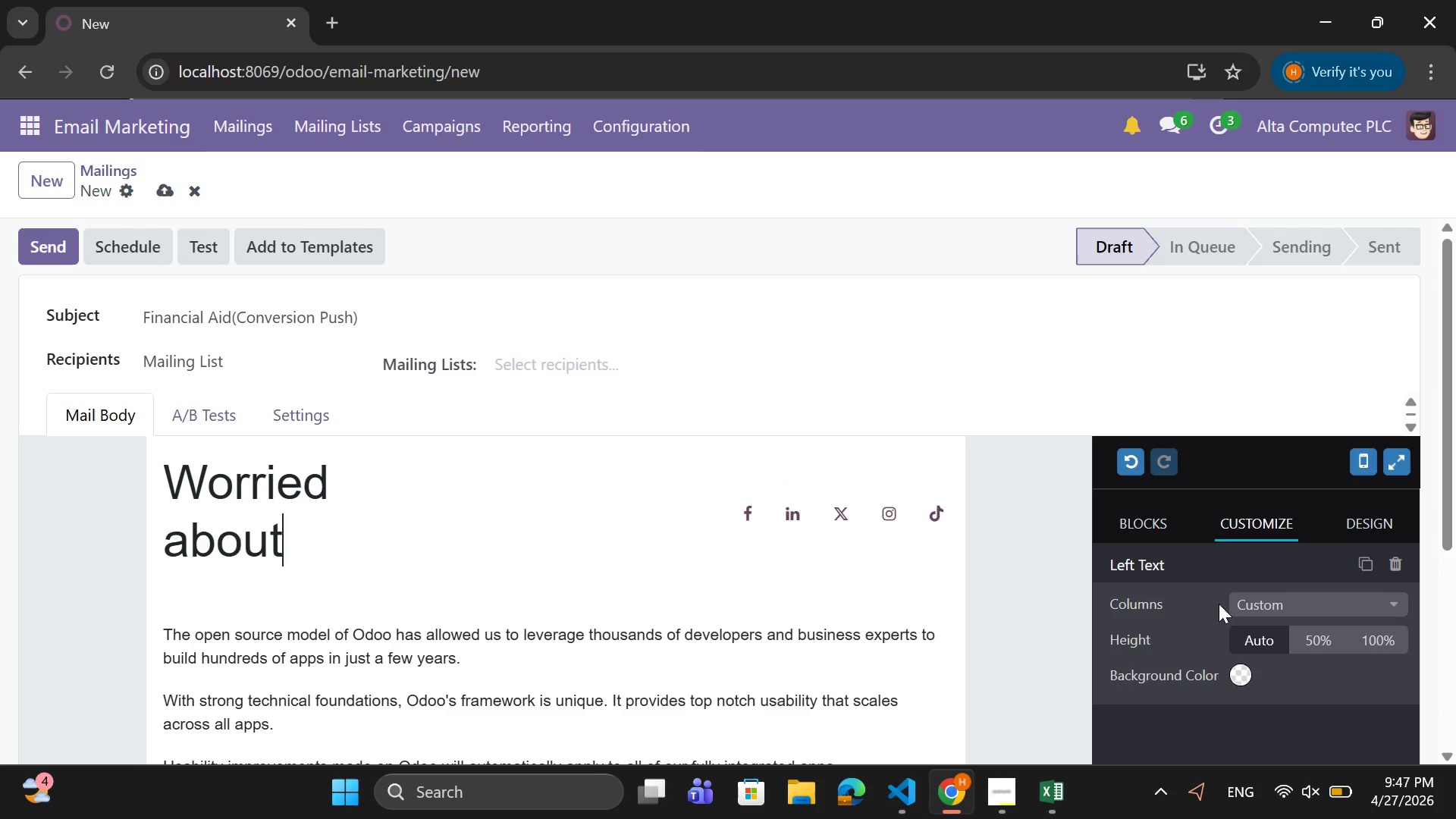 
type( CDL Trainn)
key(Backspace)
type(ing c)
key(Backspace)
type(Costs )
key(Backspace)
type(? You Have Options)
 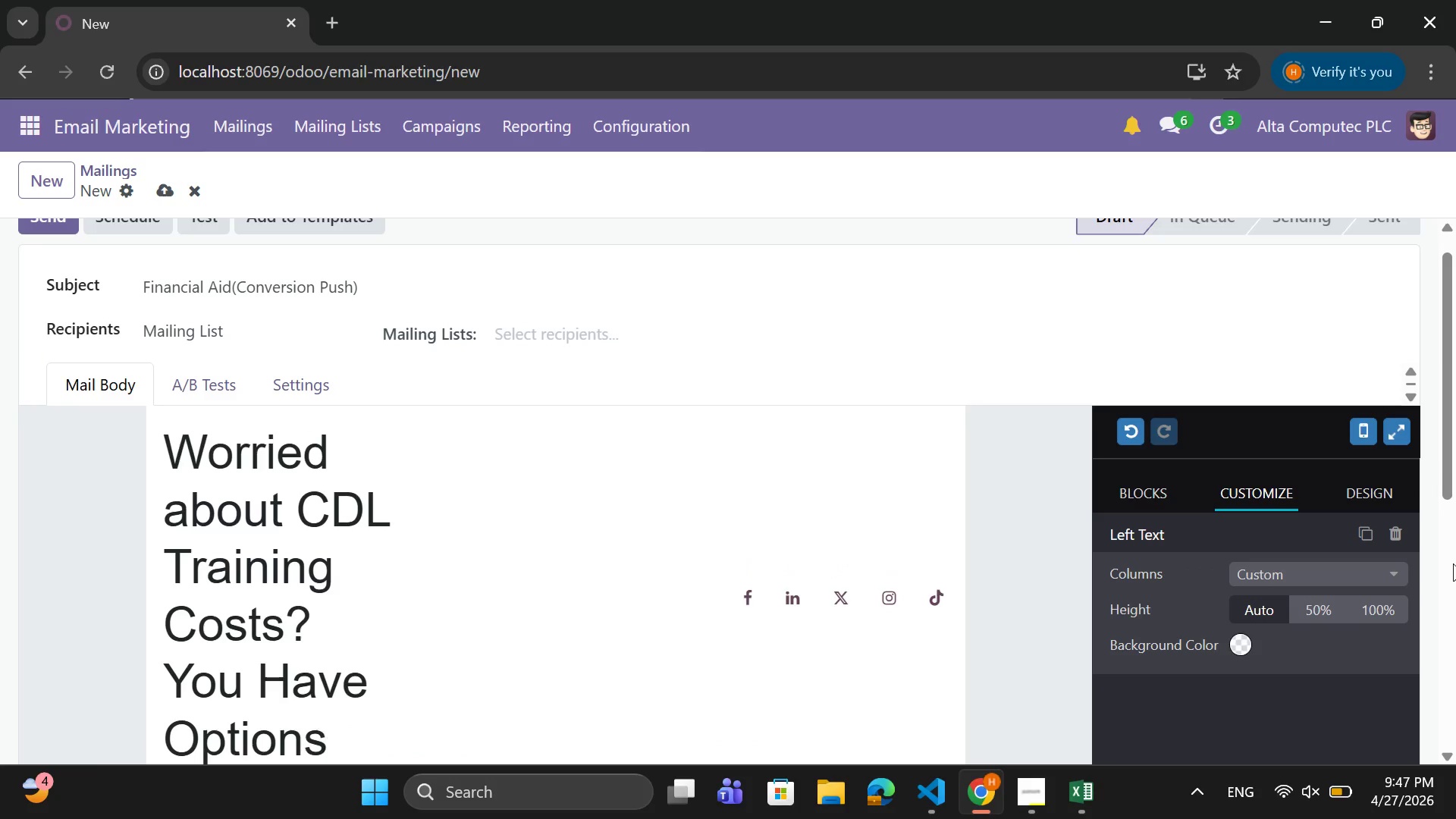 
left_click_drag(start_coordinate=[380, 742], to_coordinate=[121, 472])
 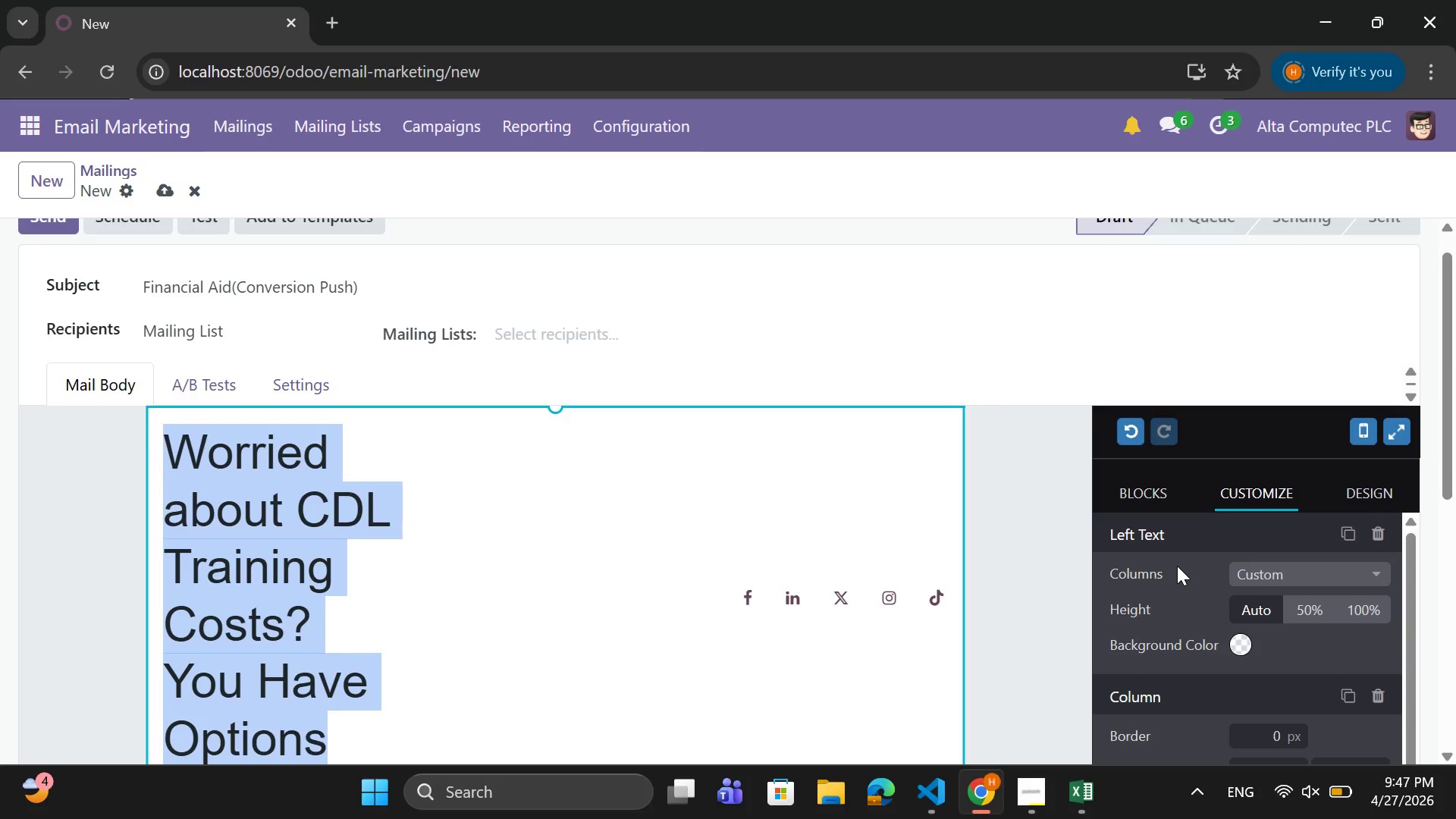 
scroll: coordinate [1191, 663], scroll_direction: down, amount: 10.0
 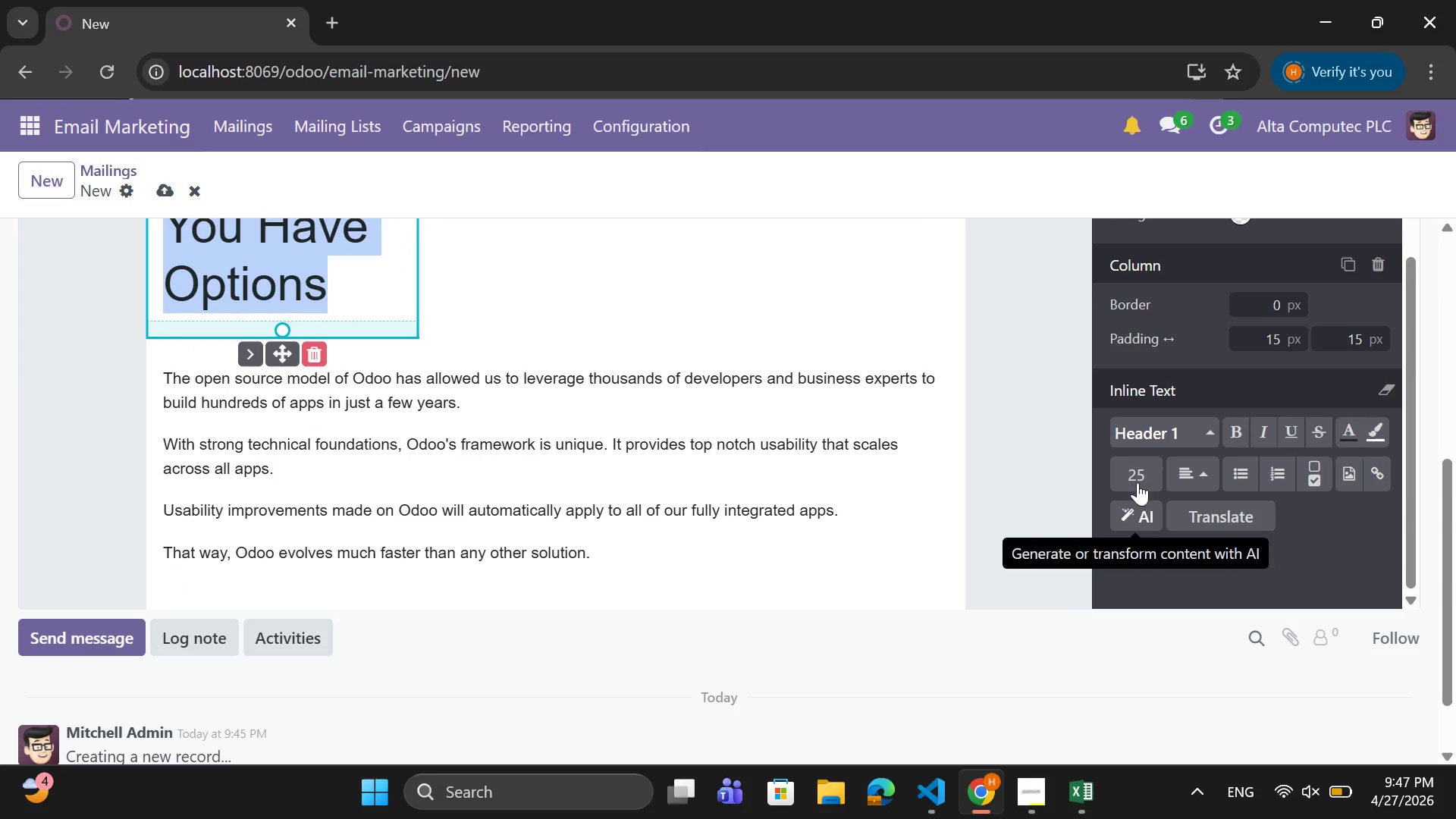 
left_click([1139, 475])
 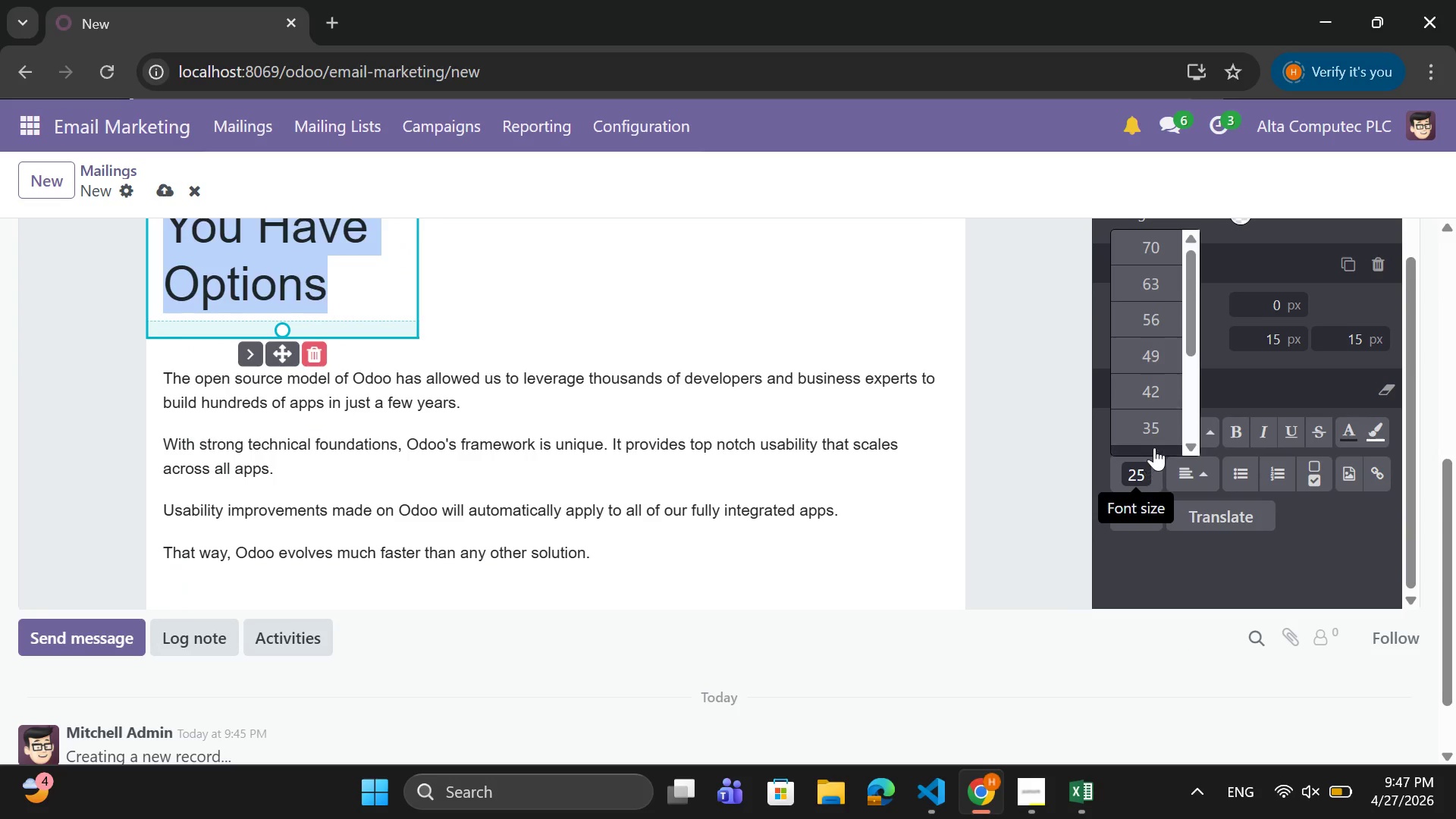 
scroll: coordinate [1153, 428], scroll_direction: down, amount: 3.0
 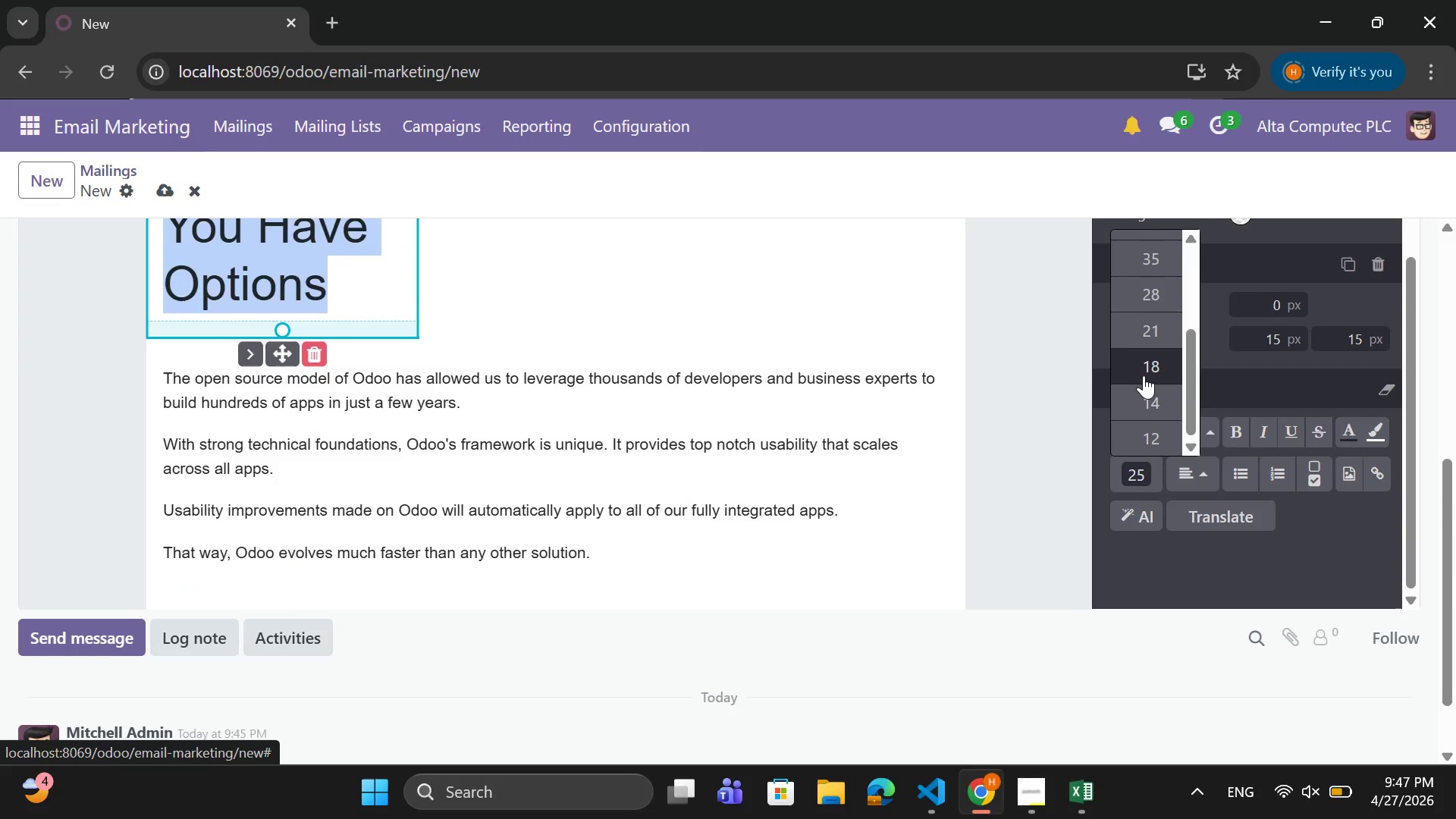 
left_click([1145, 365])
 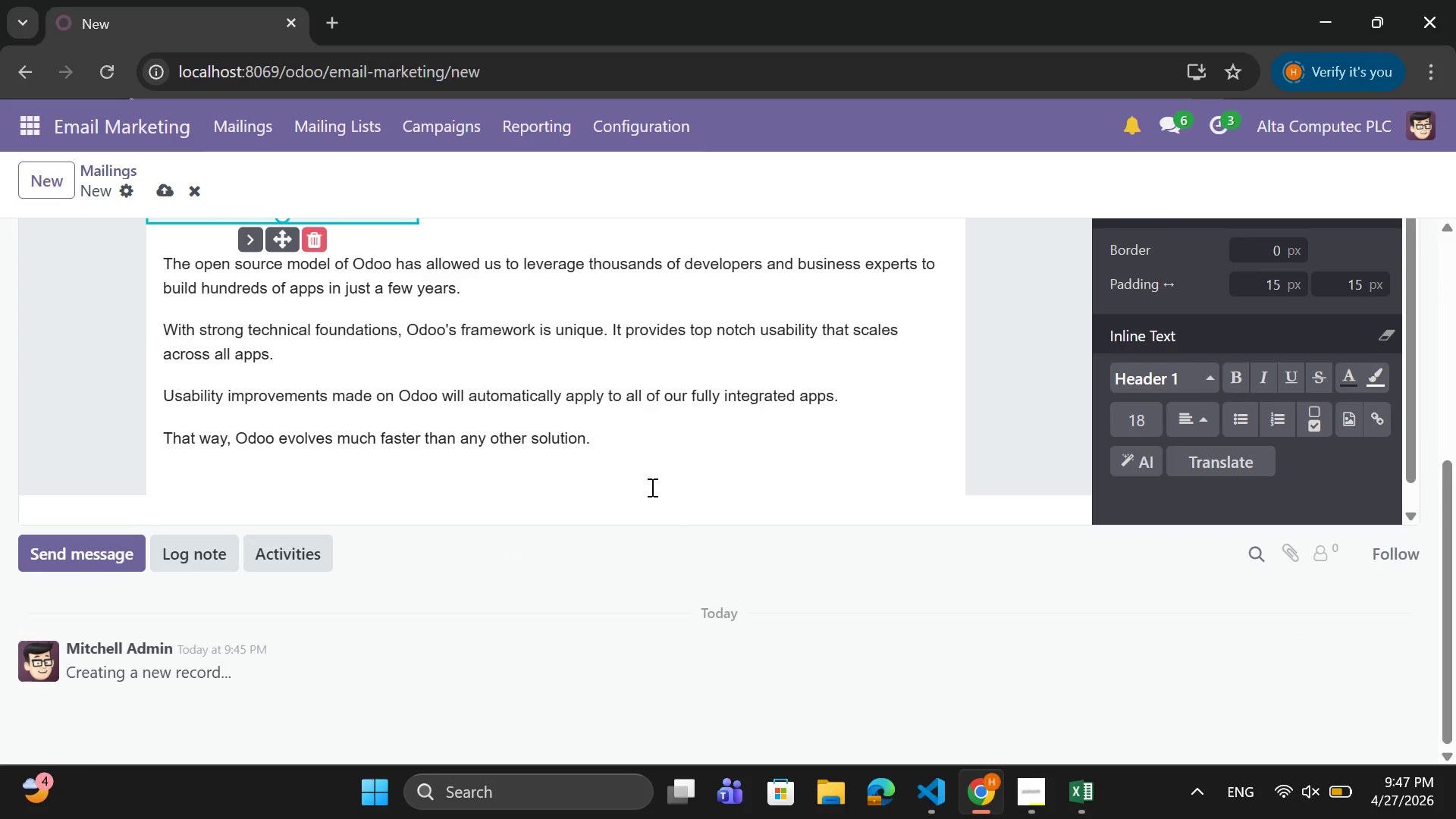 
scroll: coordinate [646, 482], scroll_direction: up, amount: 1.0
 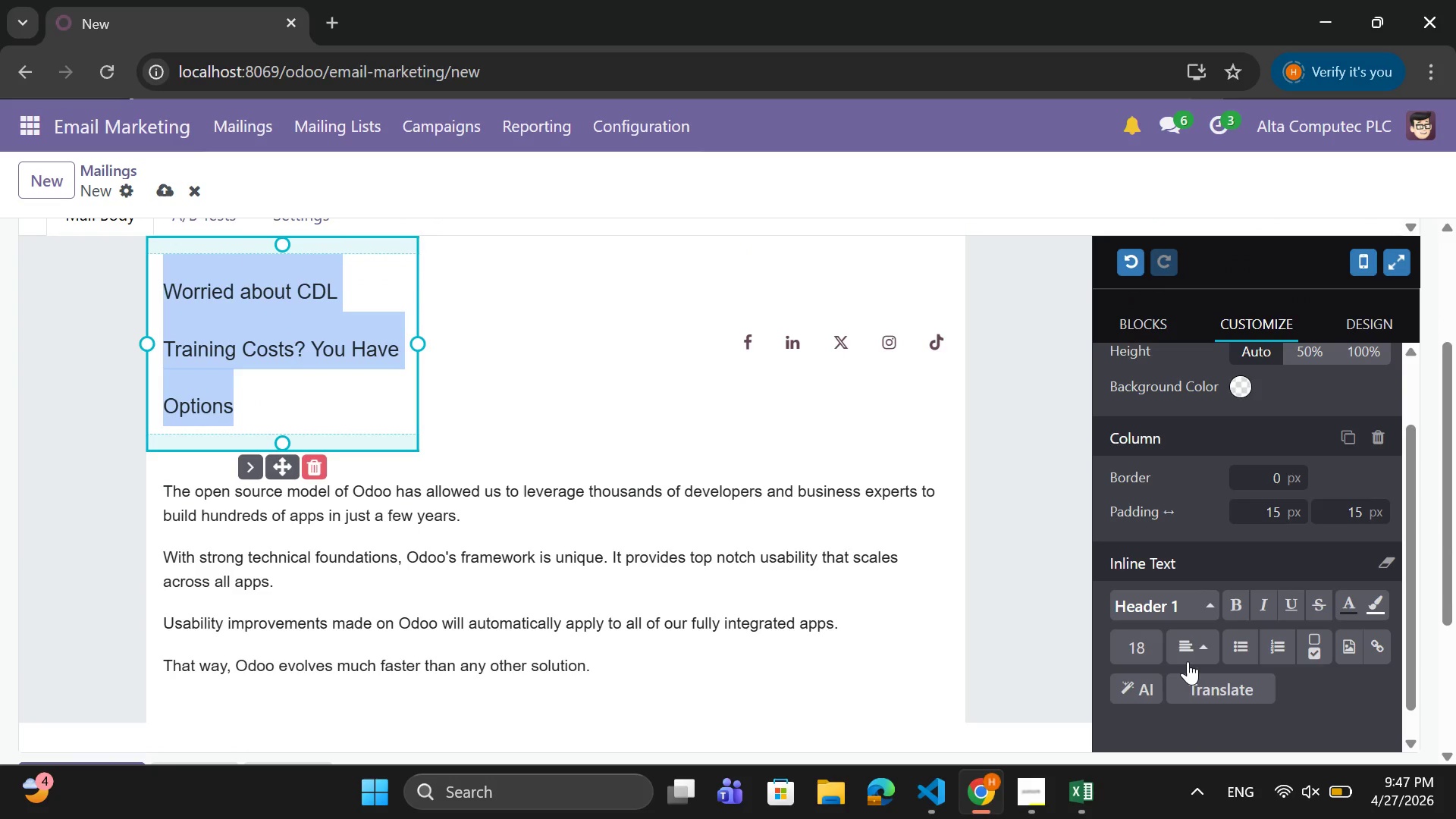 
left_click([1158, 654])
 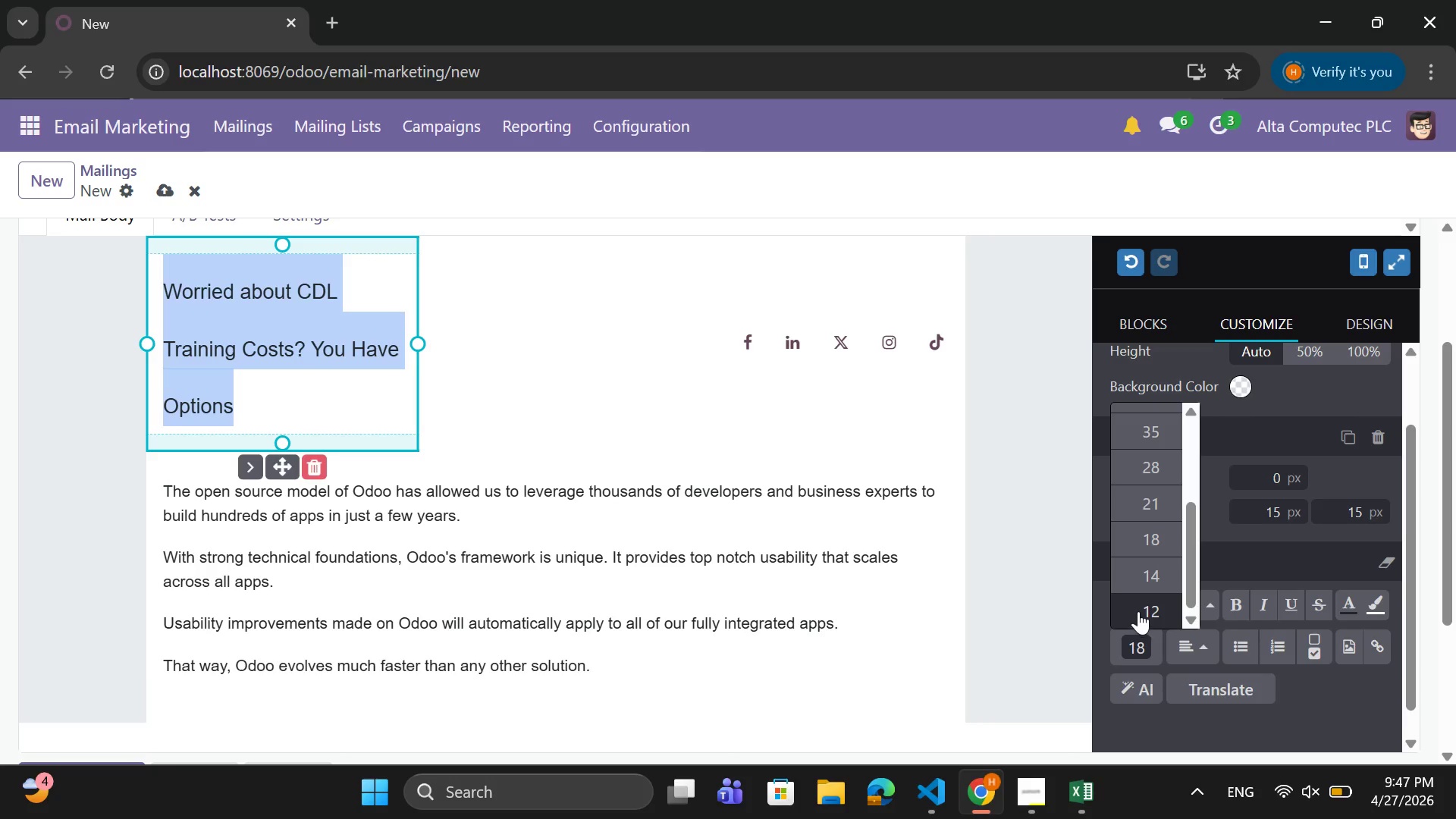 
scroll: coordinate [1138, 610], scroll_direction: down, amount: 2.0
 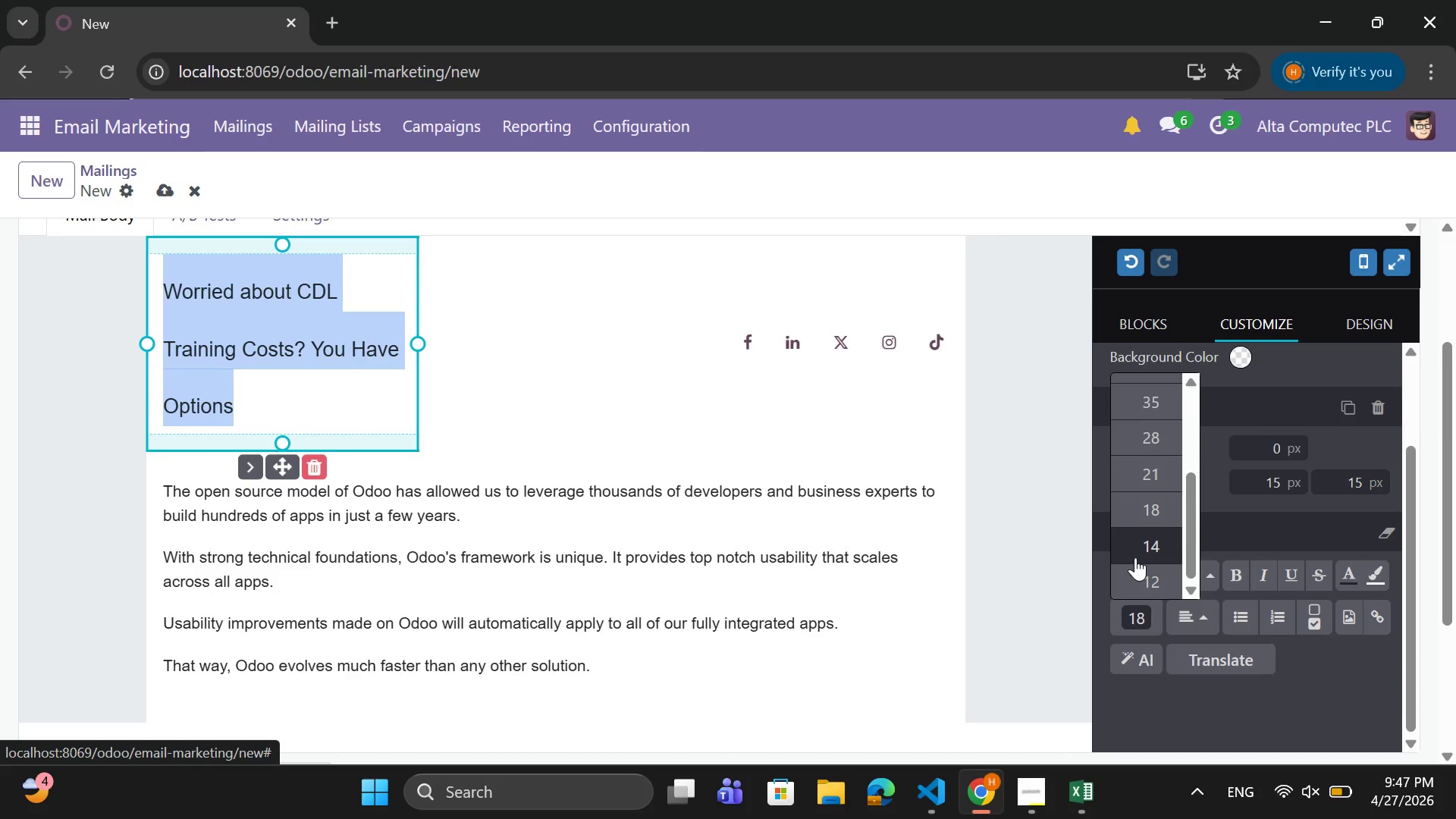 
left_click([1136, 557])
 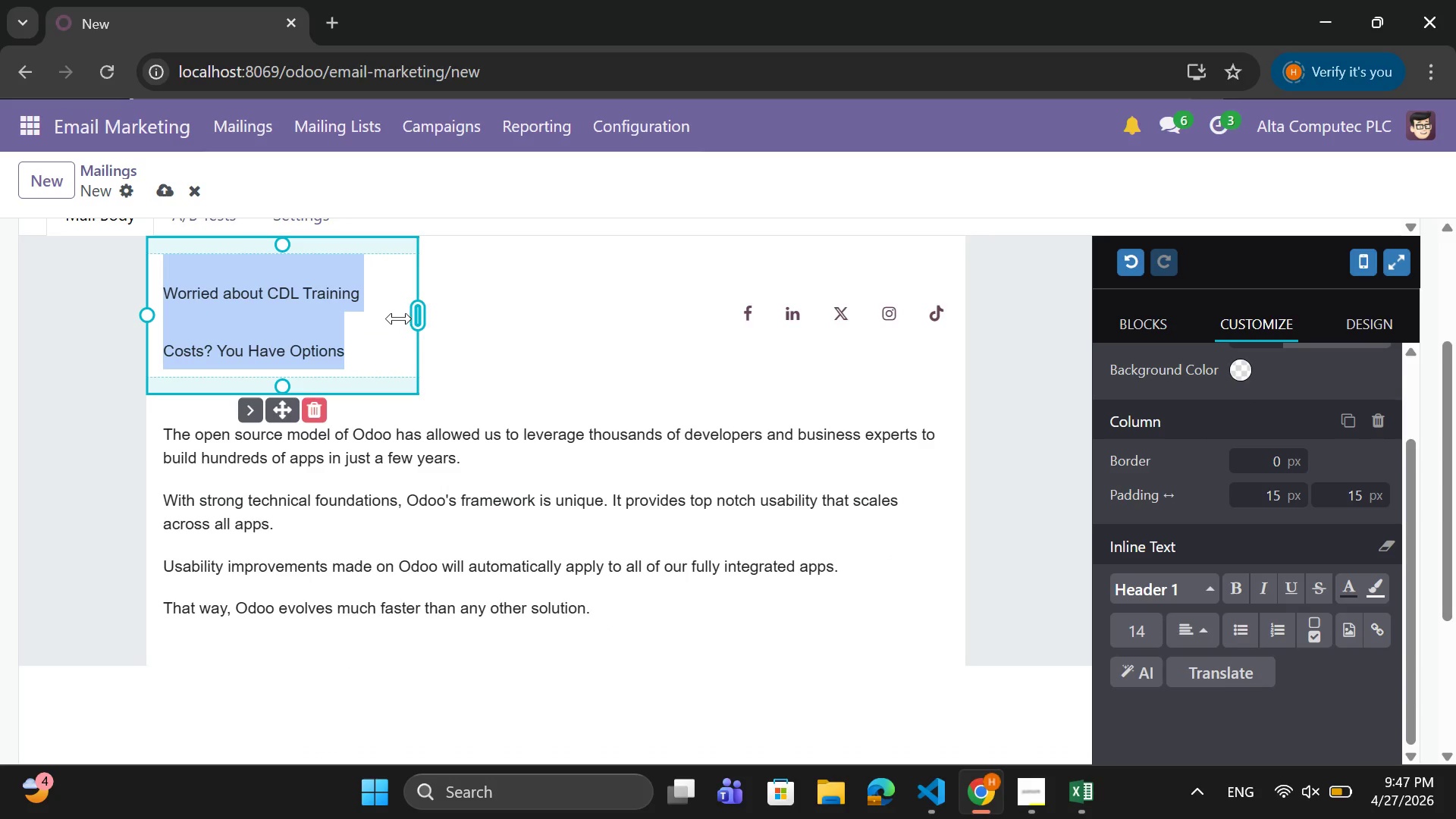 
left_click_drag(start_coordinate=[425, 310], to_coordinate=[614, 284])
 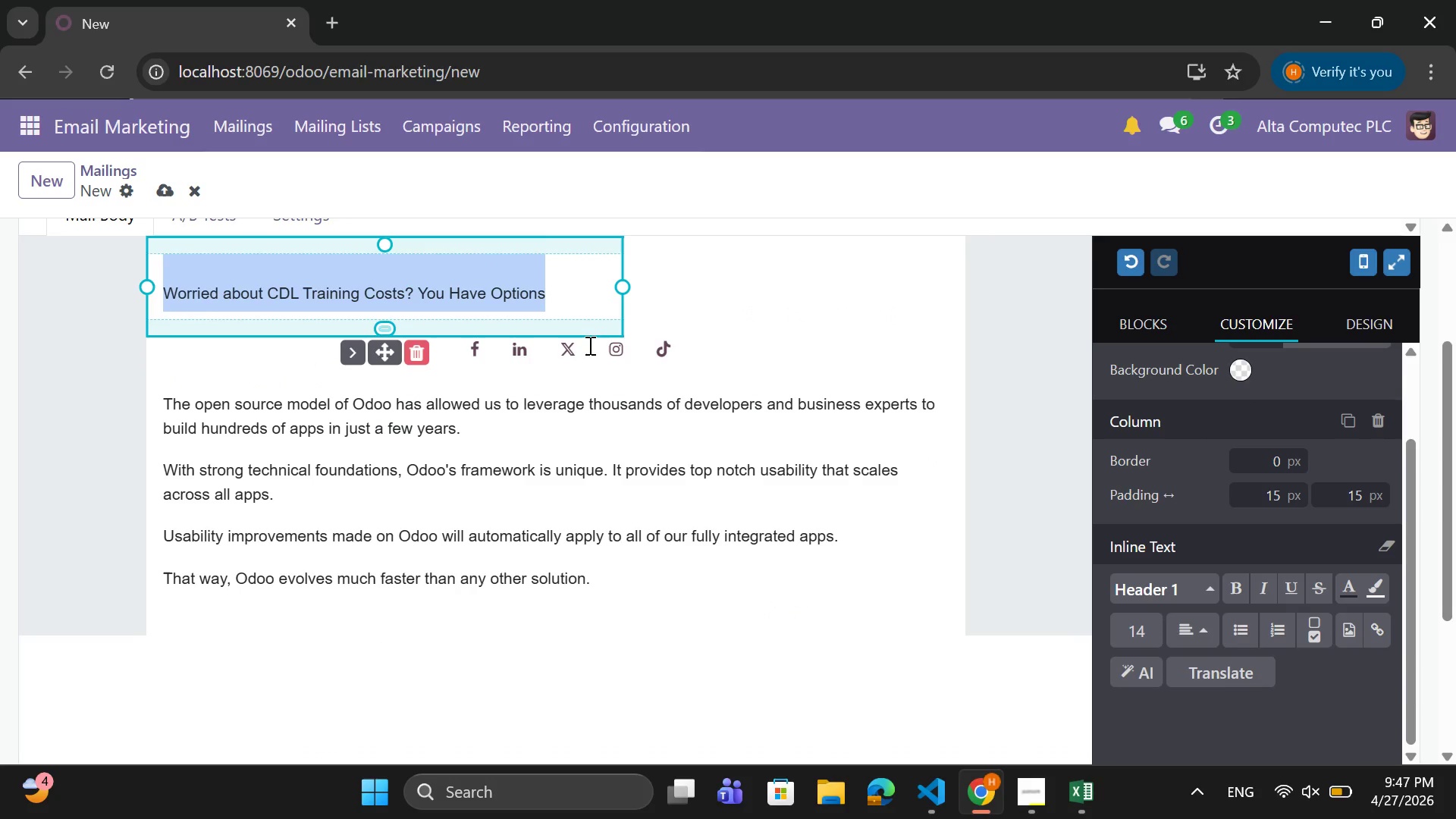 
left_click([588, 346])
 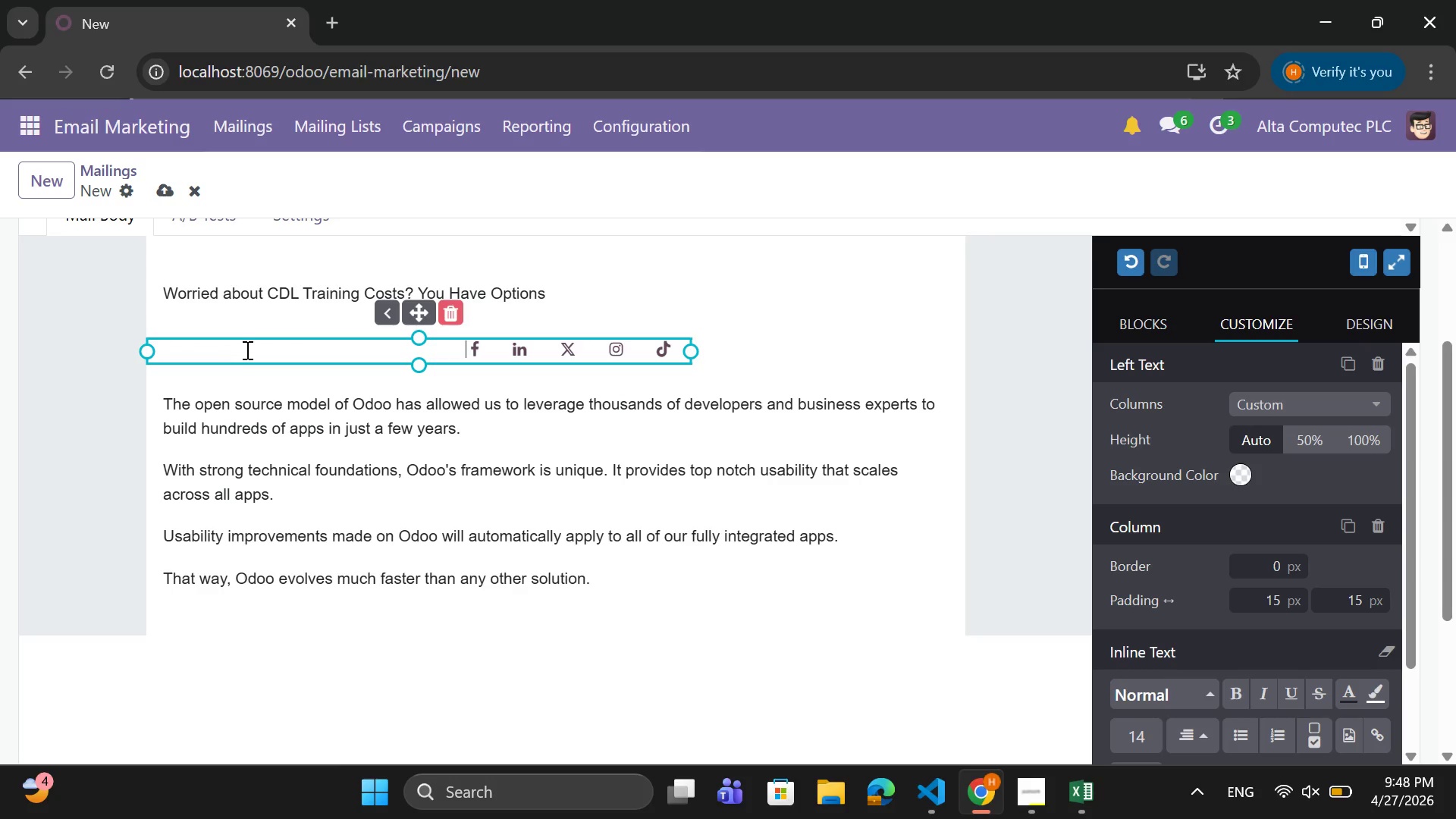 
wait(5.91)
 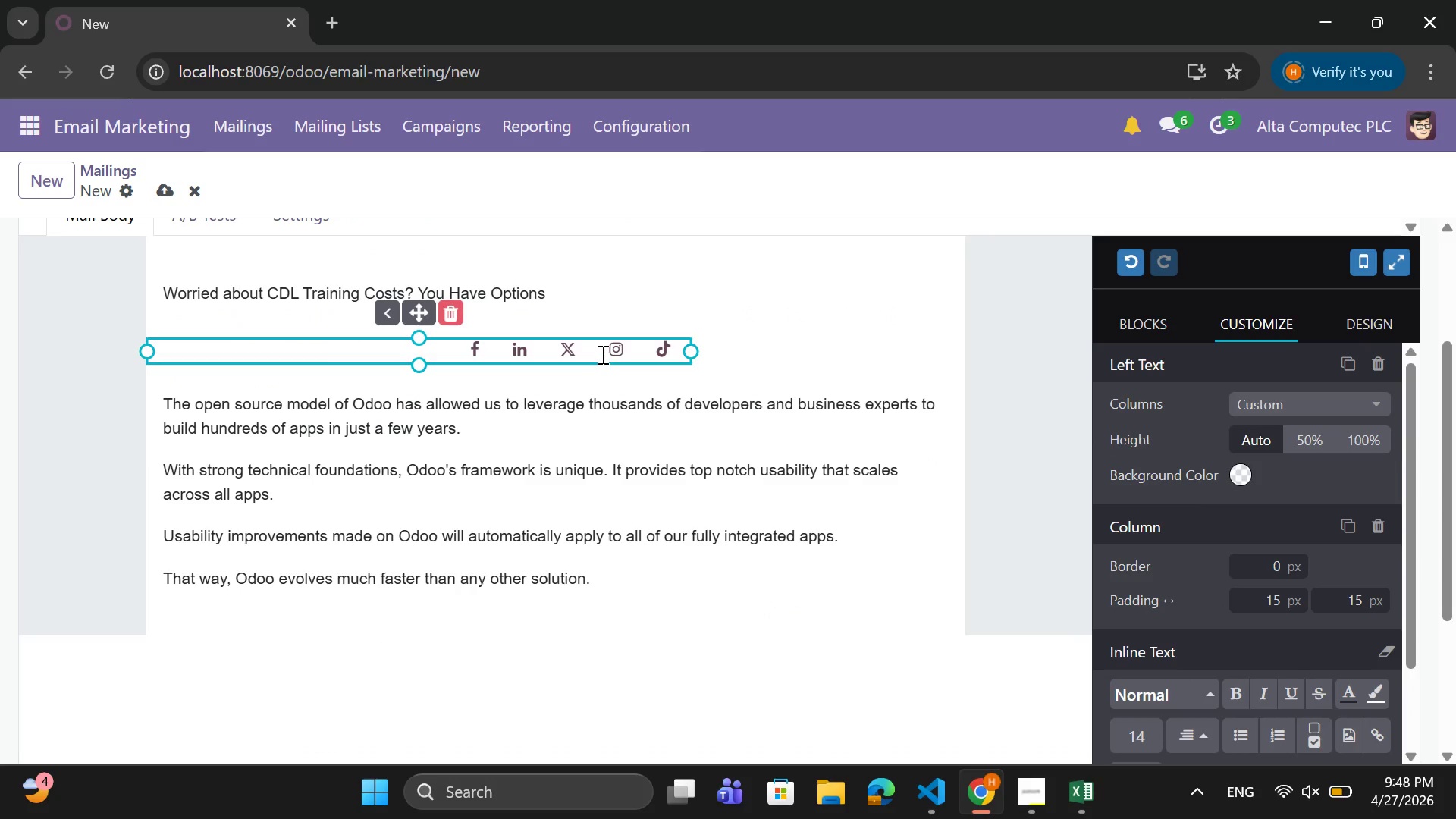 
left_click_drag(start_coordinate=[562, 297], to_coordinate=[152, 300])
 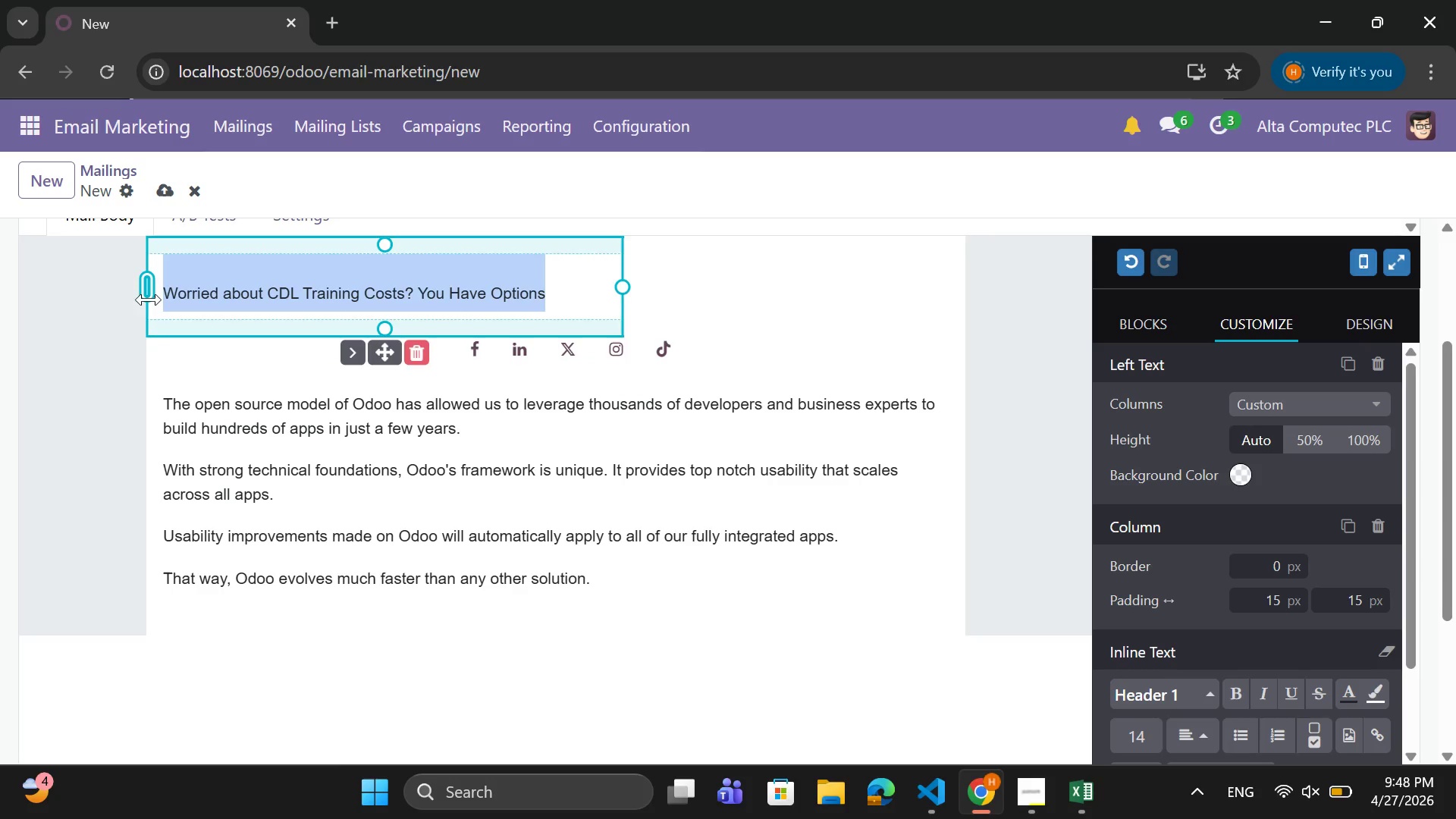 
key(Control+X)
 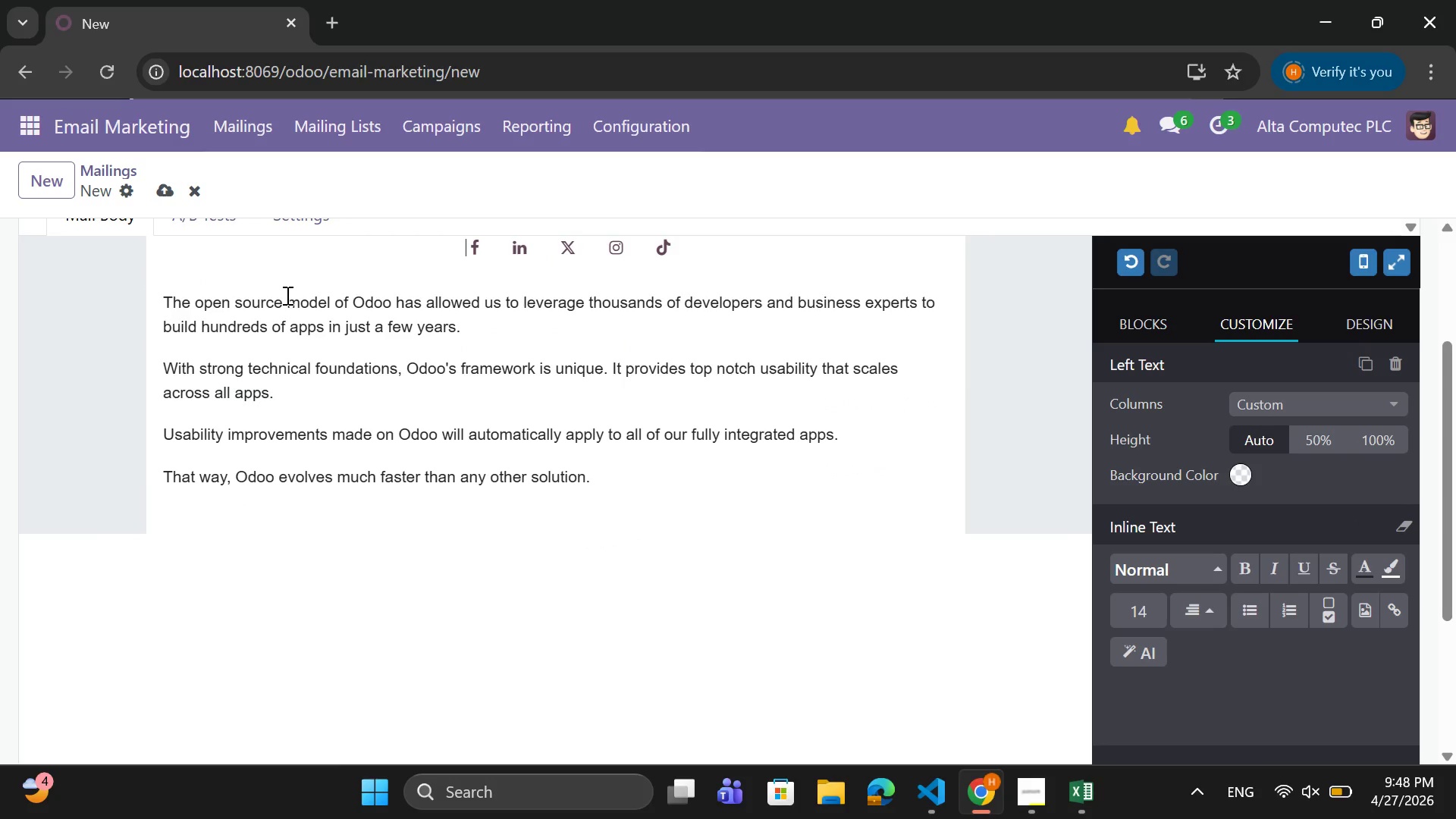 
key(Control+V)
 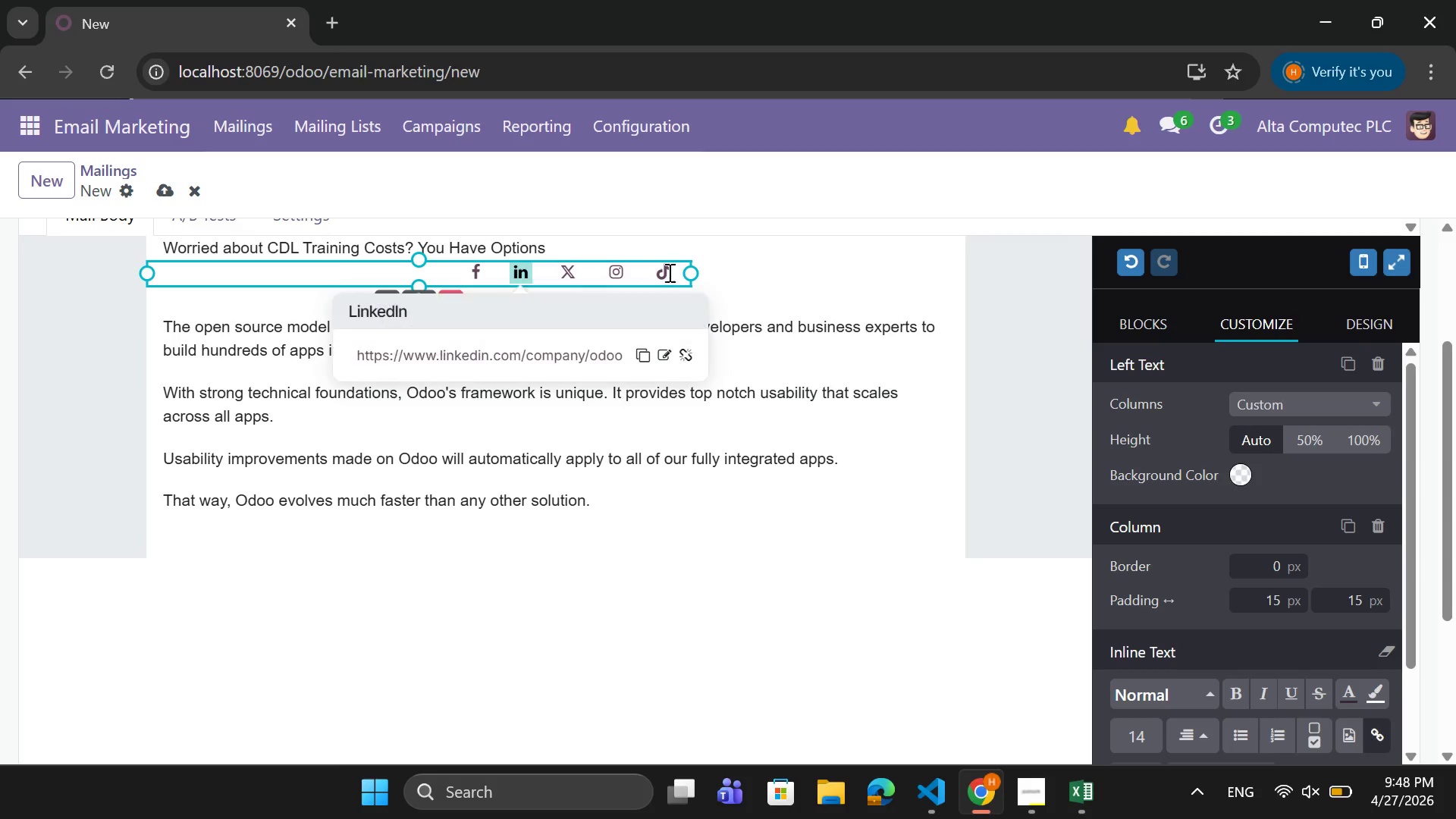 
left_click_drag(start_coordinate=[691, 273], to_coordinate=[936, 261])
 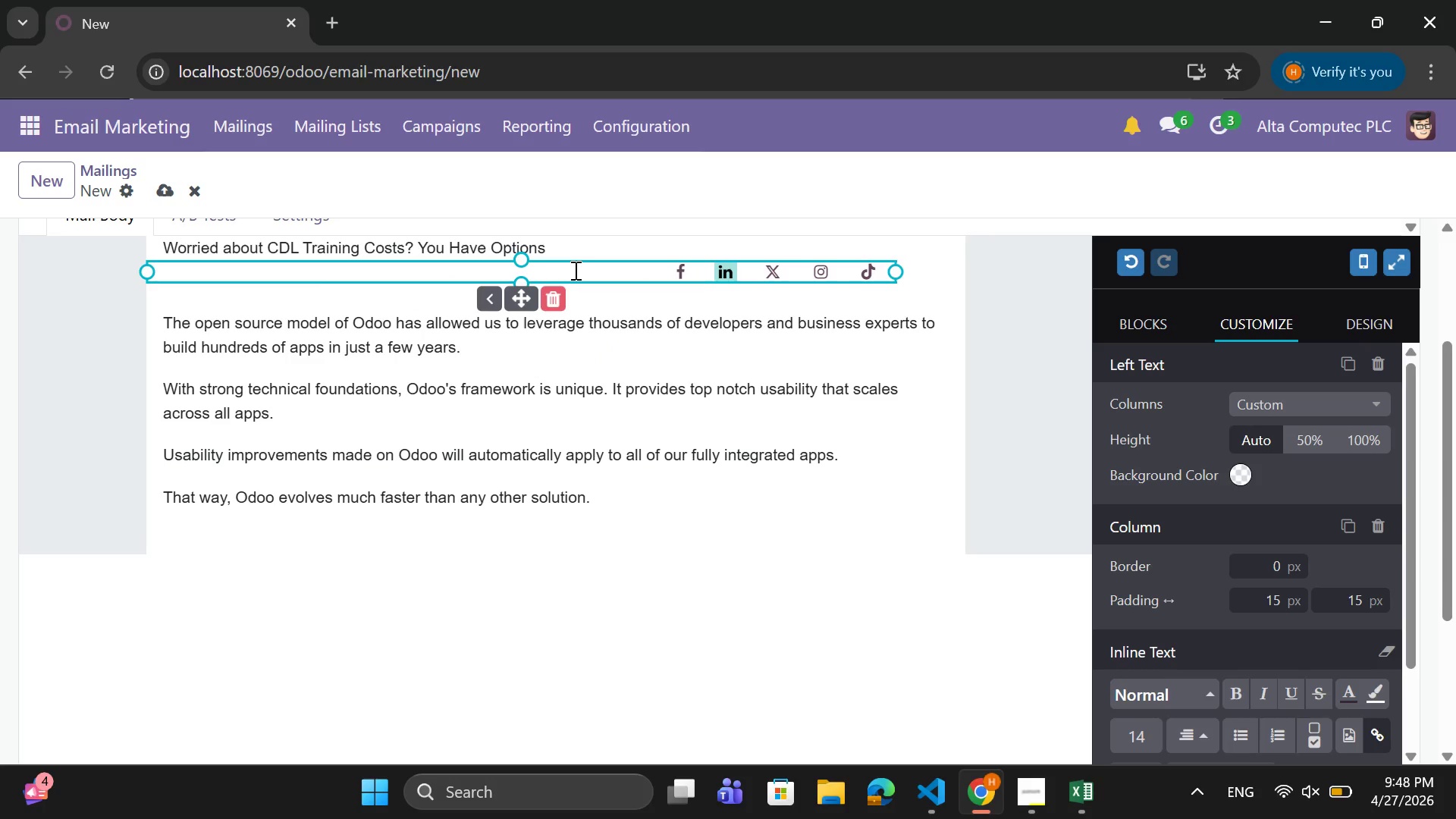 
left_click([574, 269])
 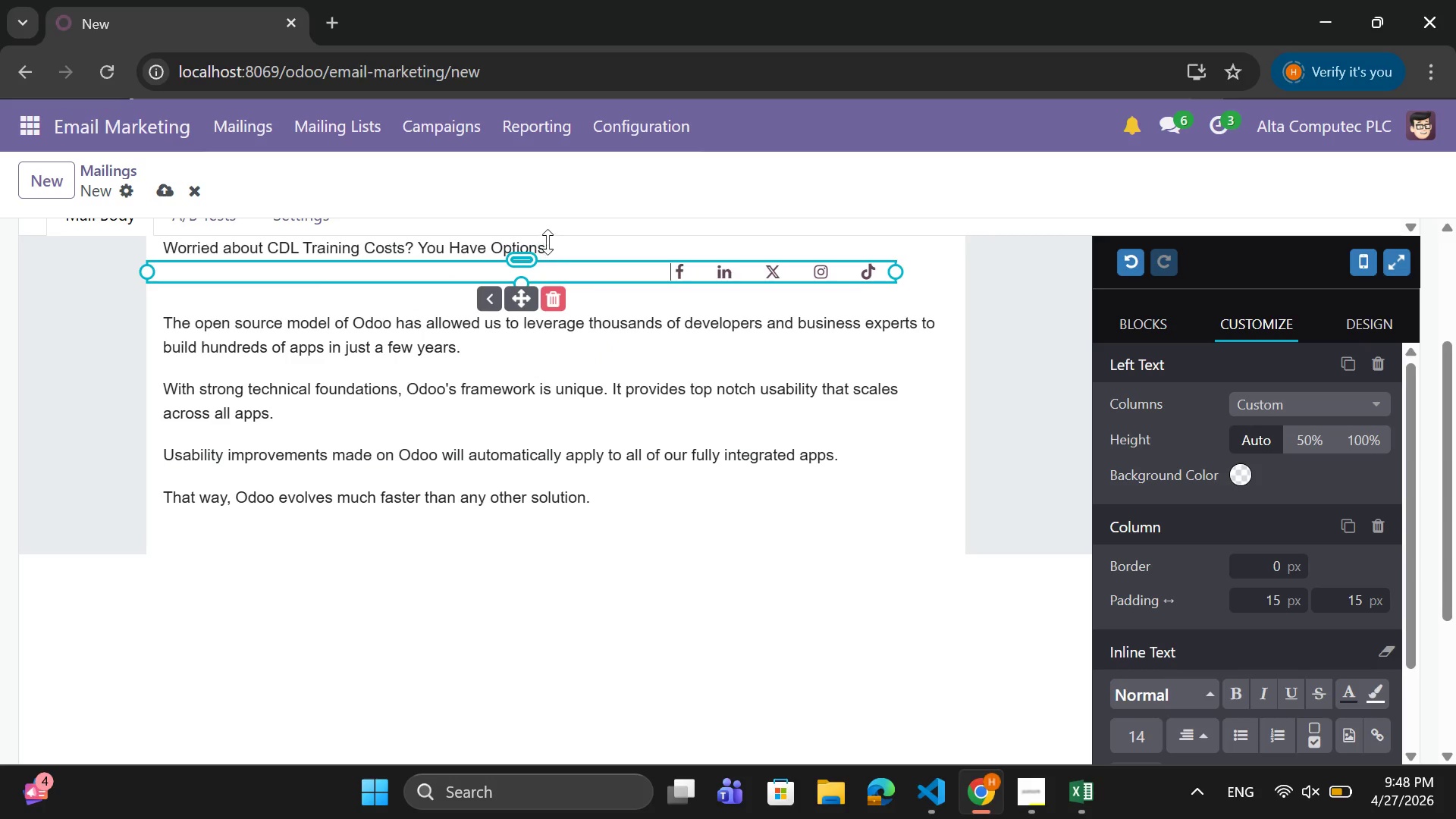 
left_click_drag(start_coordinate=[558, 240], to_coordinate=[554, 240])
 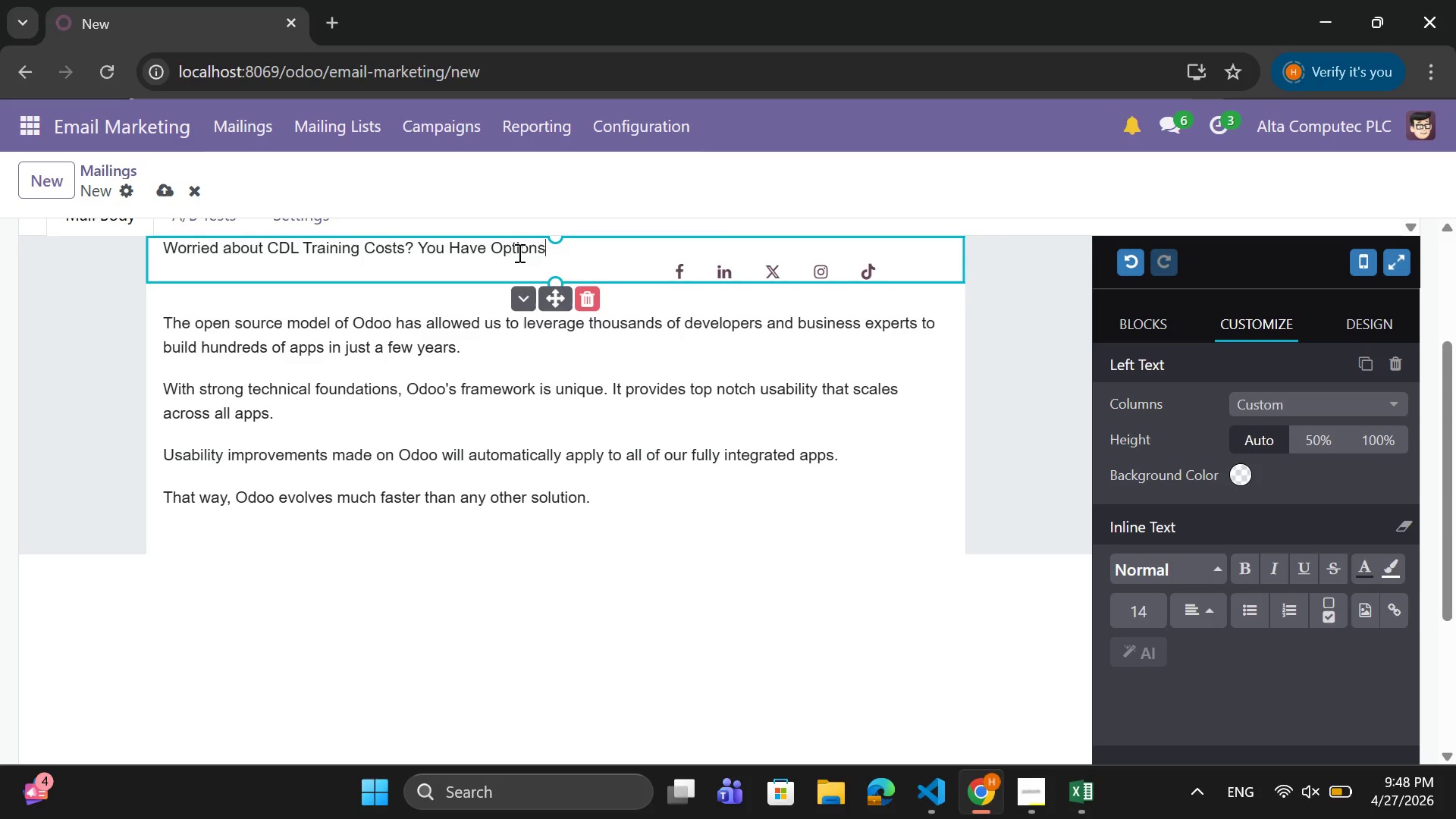 
wait(5.55)
 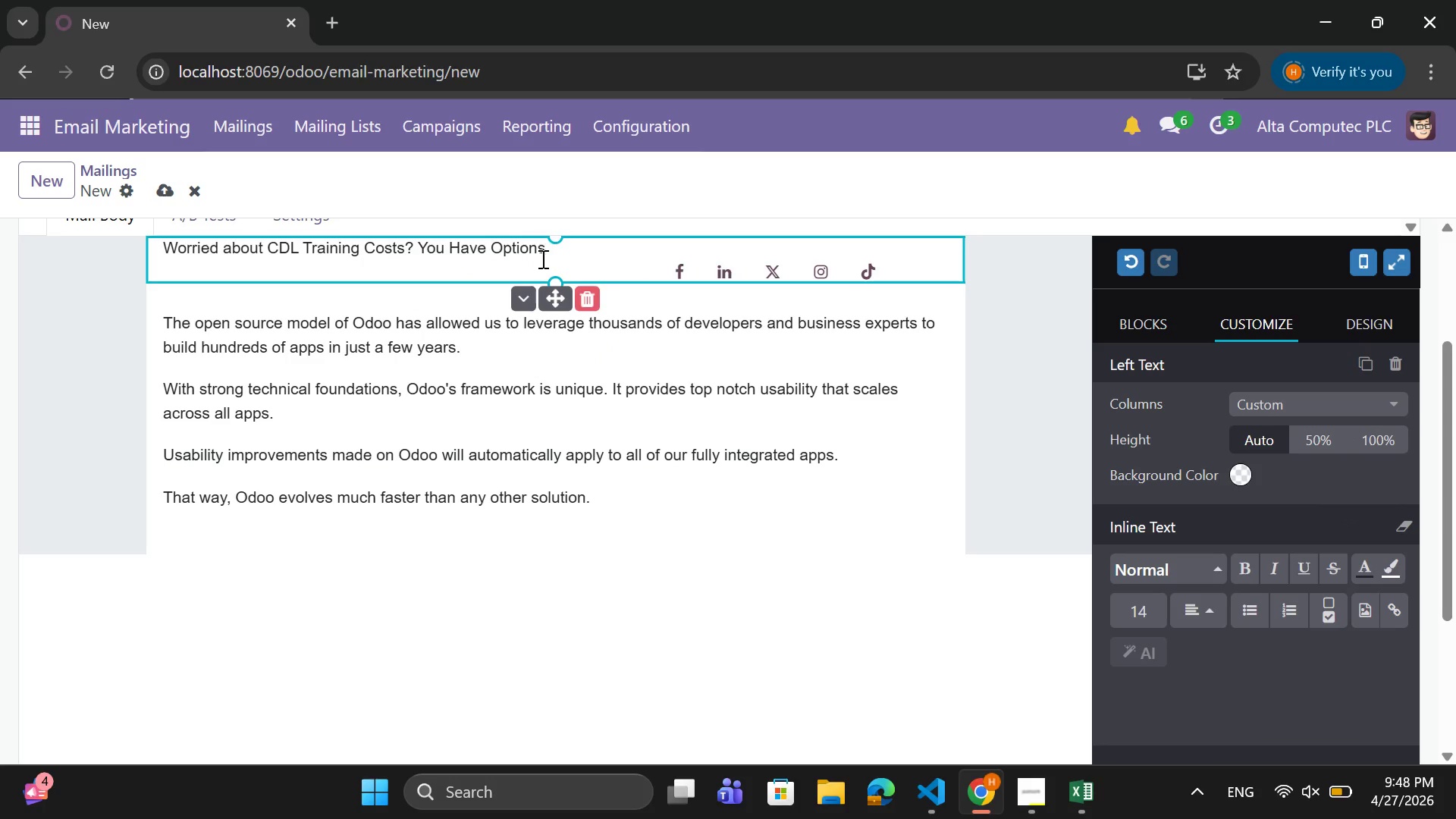 
left_click([162, 246])
 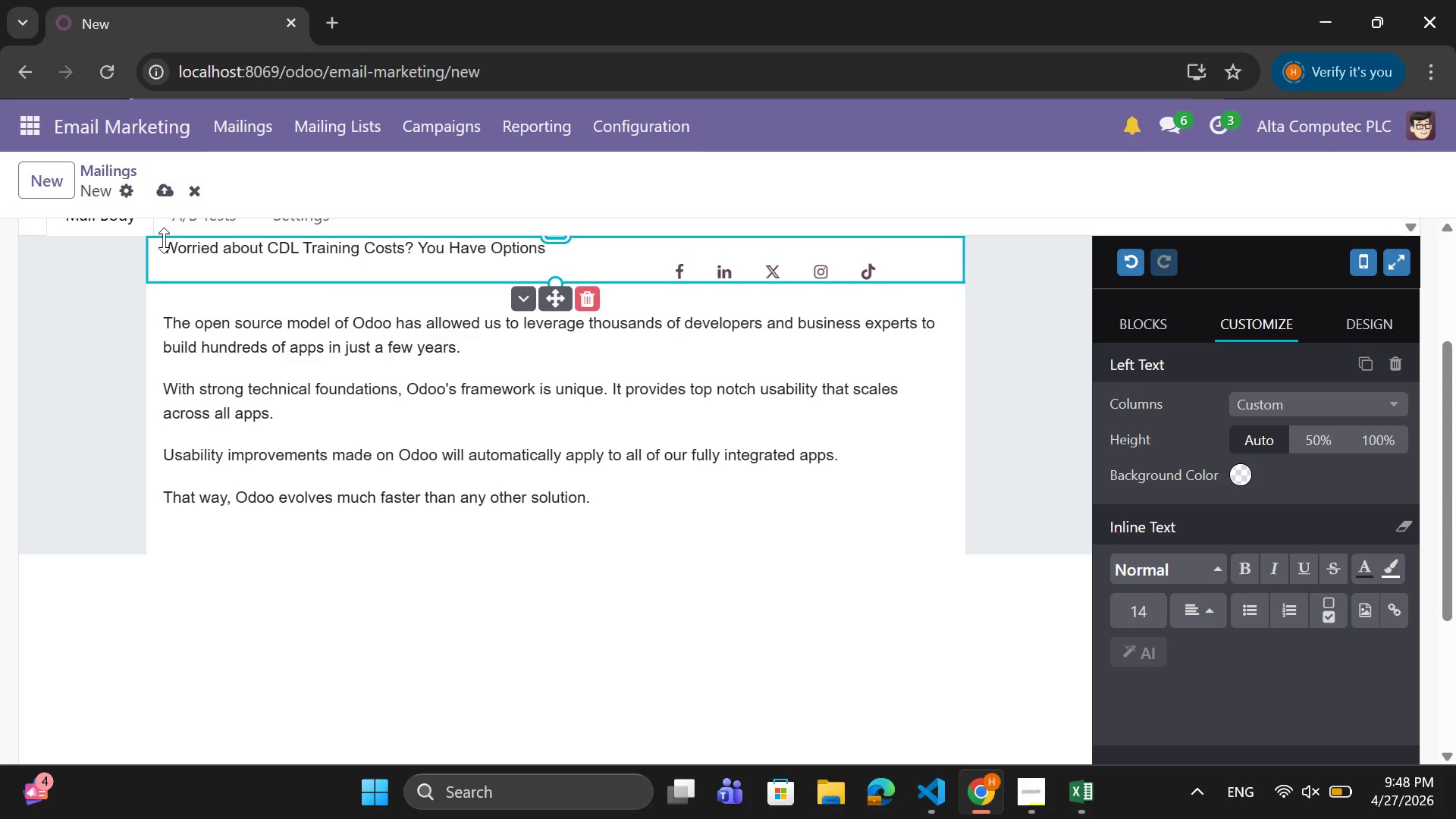 
key(Enter)
 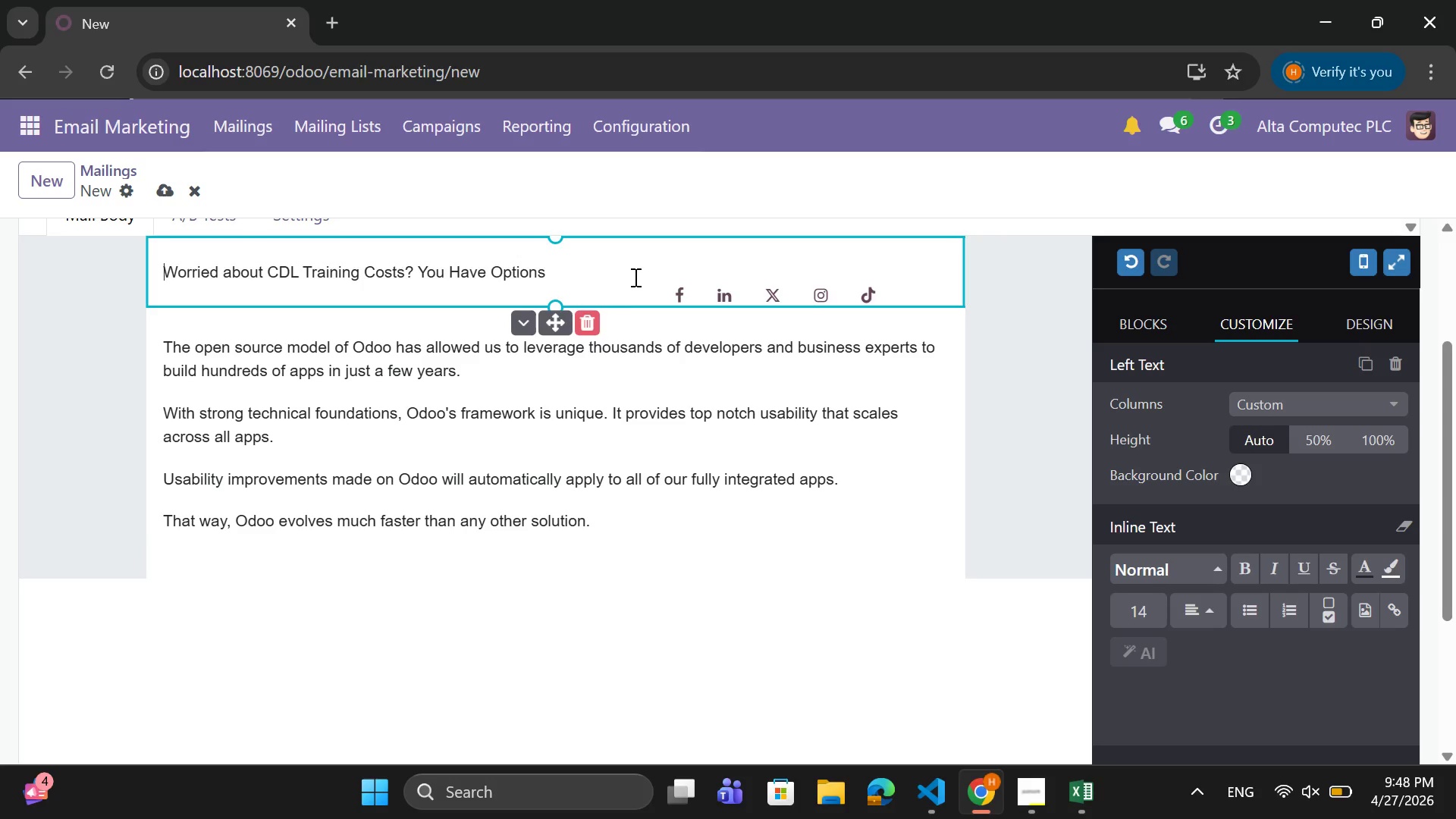 
left_click([668, 289])
 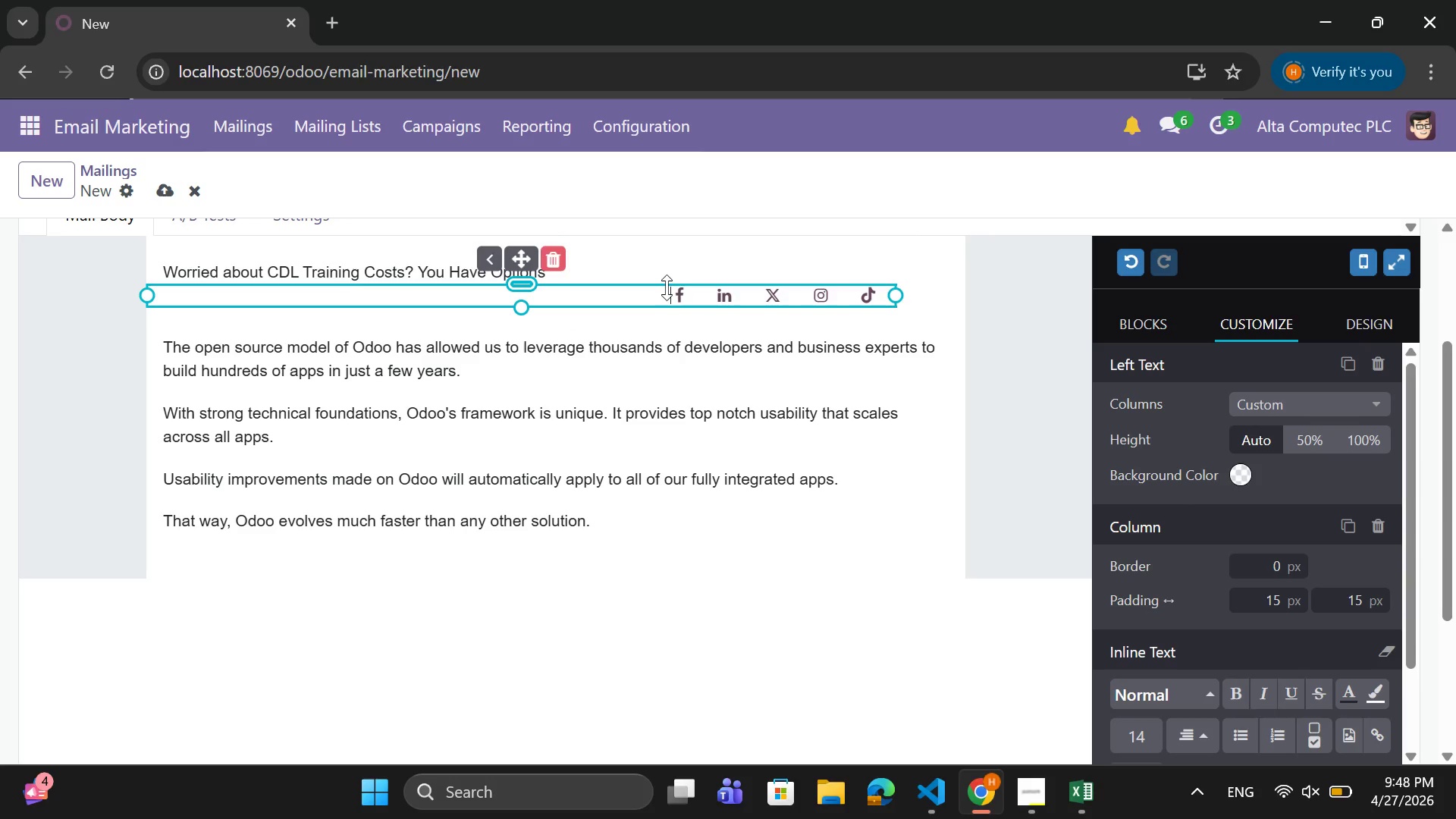 
key(Backspace)
 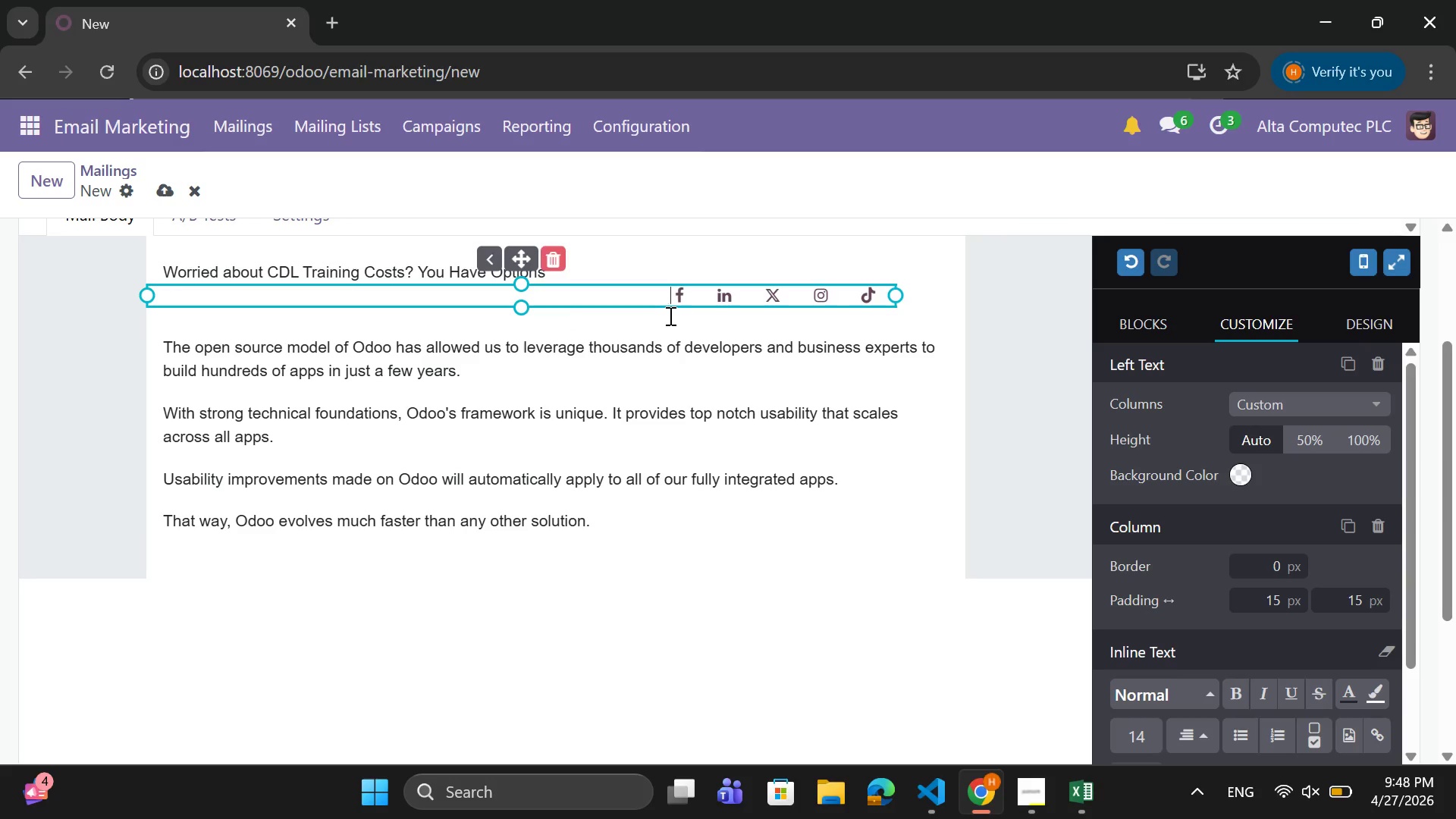 
left_click_drag(start_coordinate=[664, 278], to_coordinate=[659, 251])
 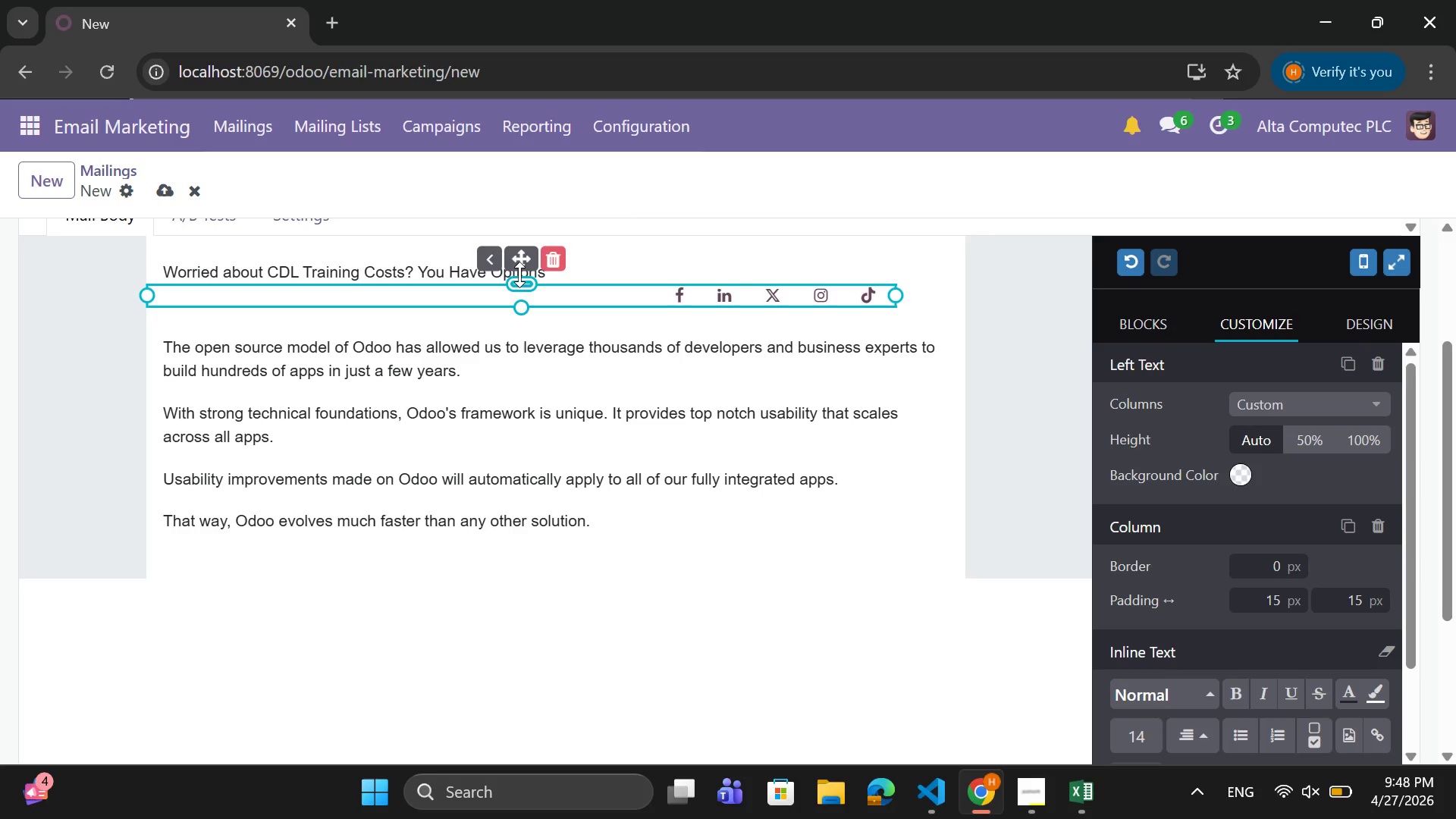 
left_click_drag(start_coordinate=[519, 275], to_coordinate=[527, 249])
 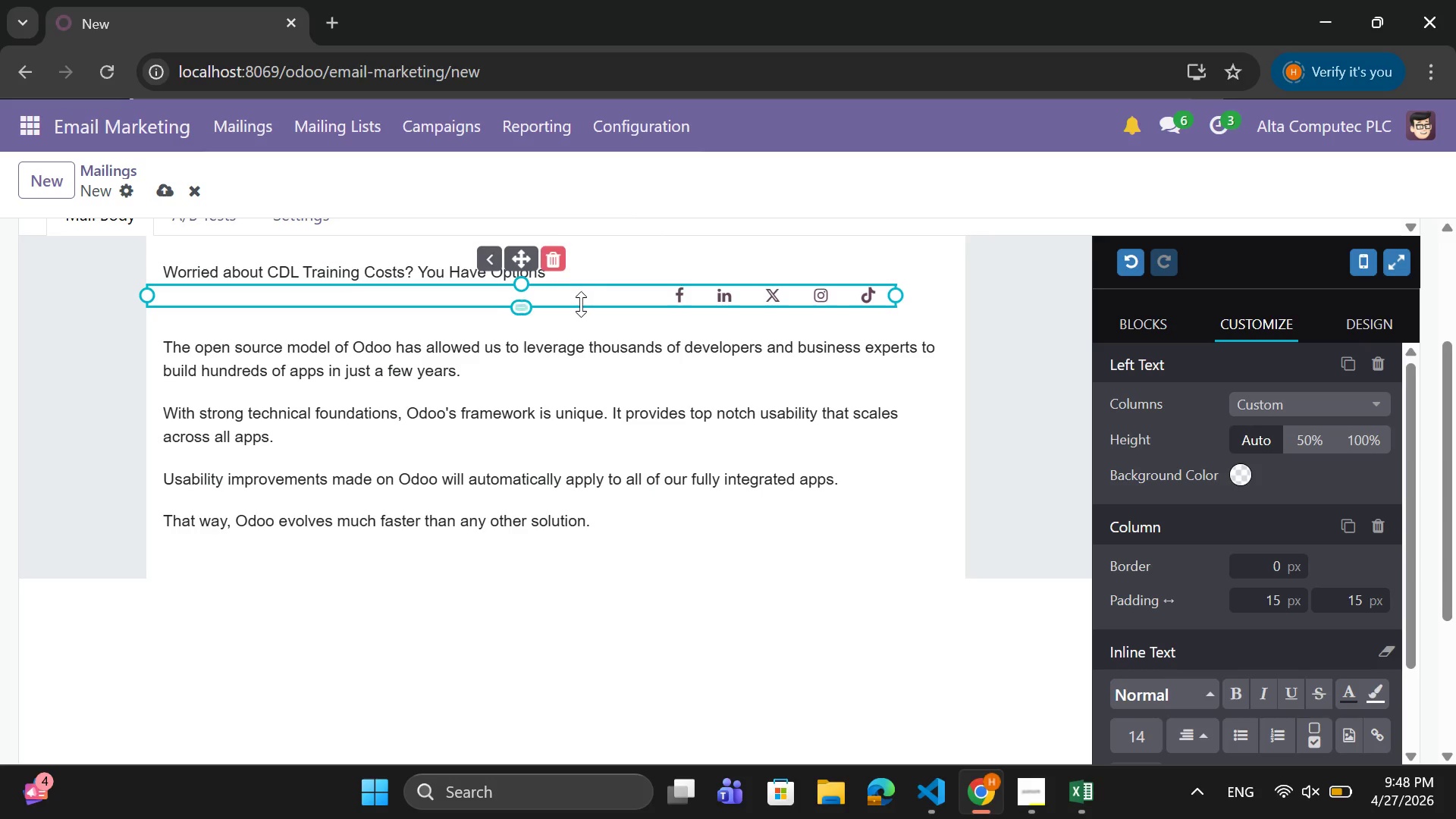 
left_click_drag(start_coordinate=[581, 304], to_coordinate=[588, 300])
 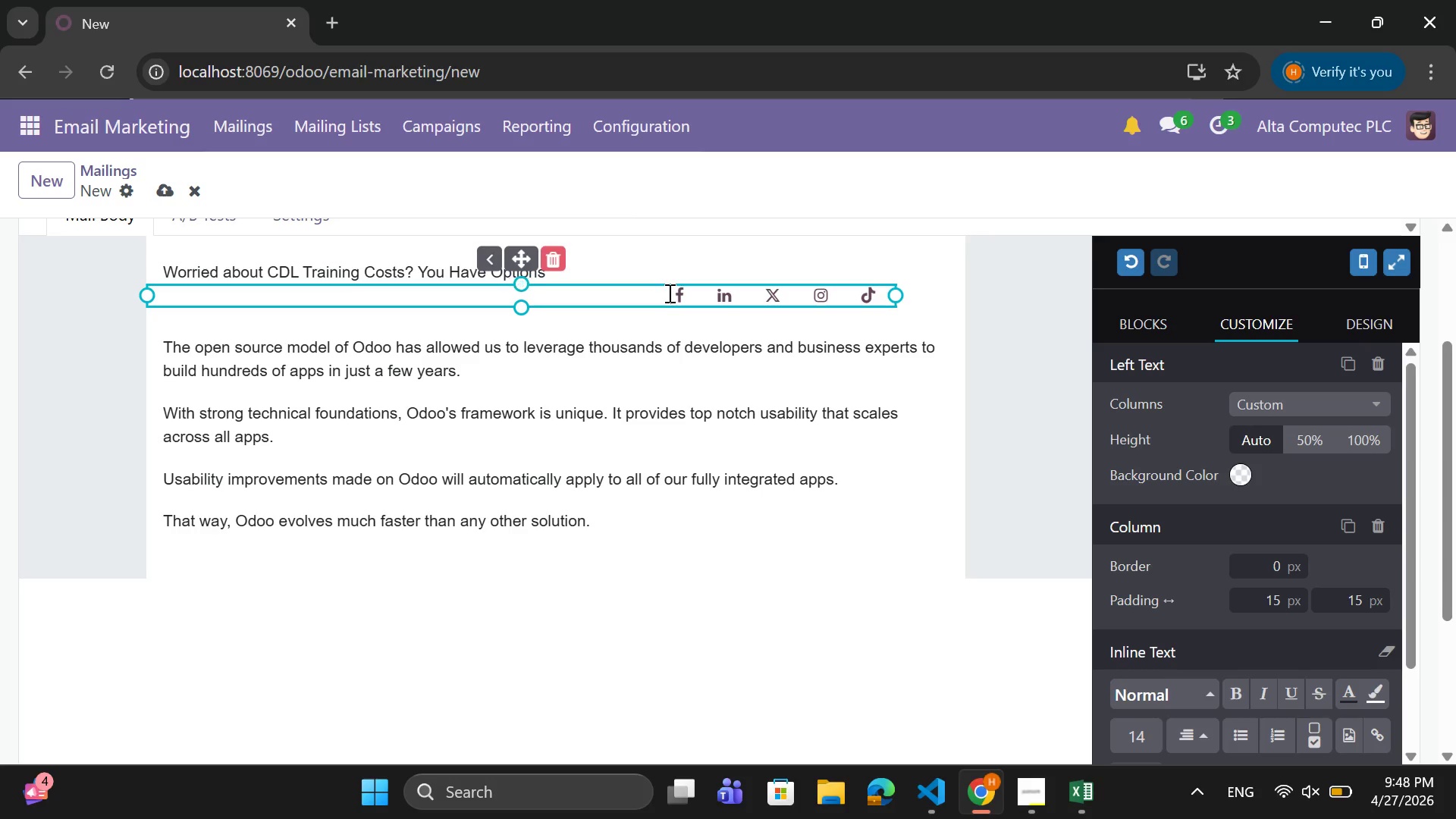 
left_click([668, 293])
 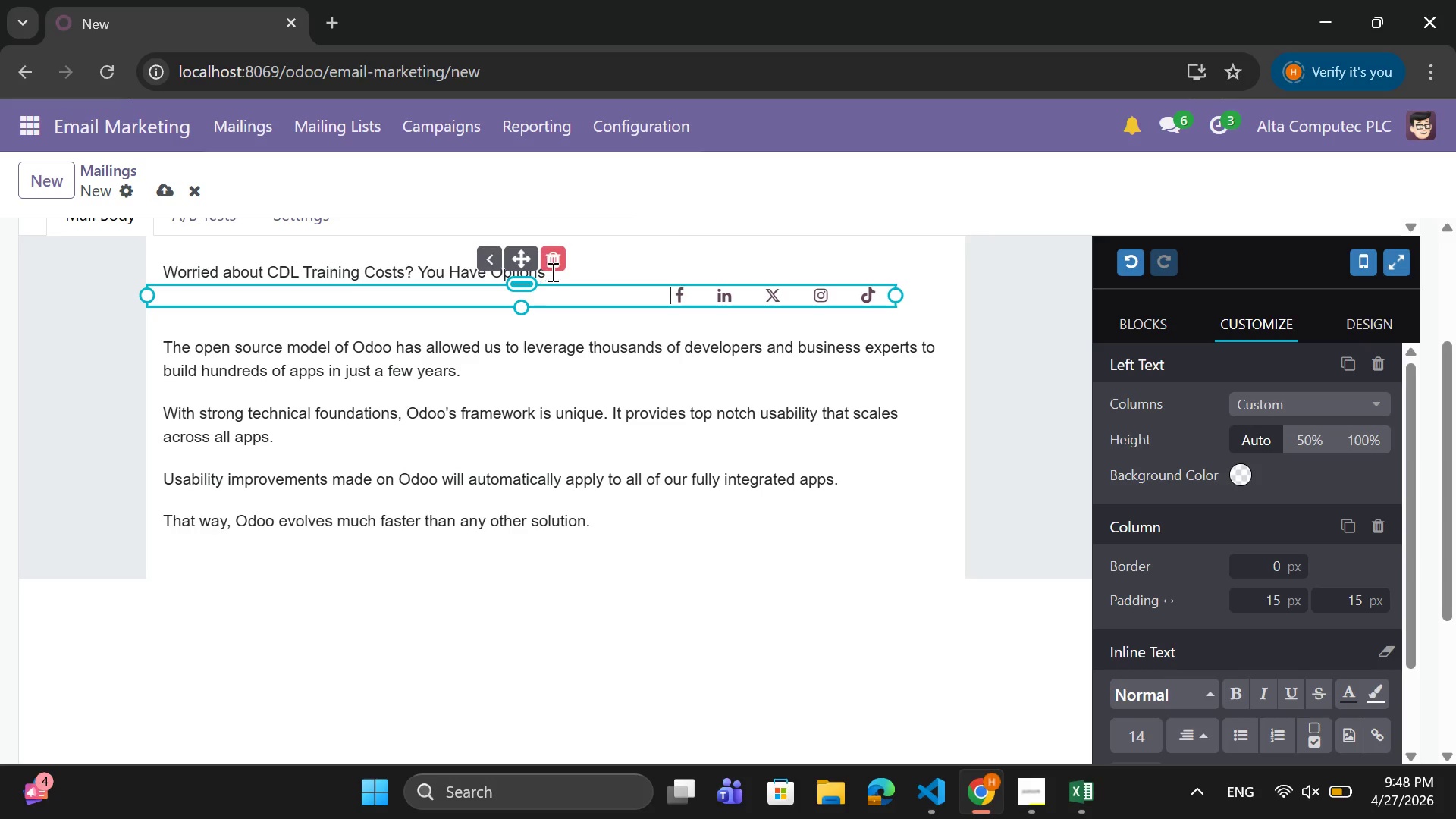 
left_click([607, 262])
 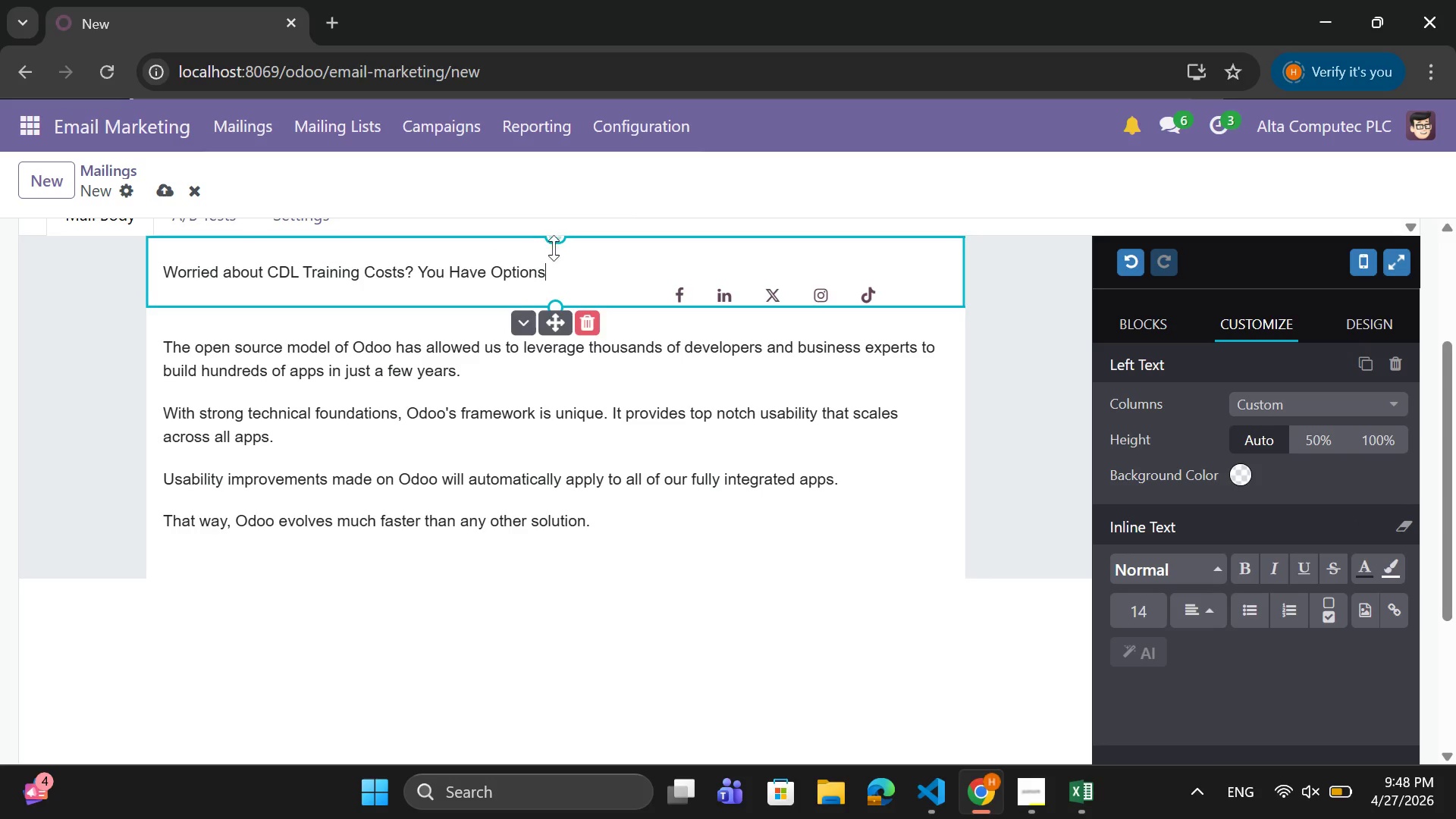 
left_click_drag(start_coordinate=[555, 237], to_coordinate=[553, 255])
 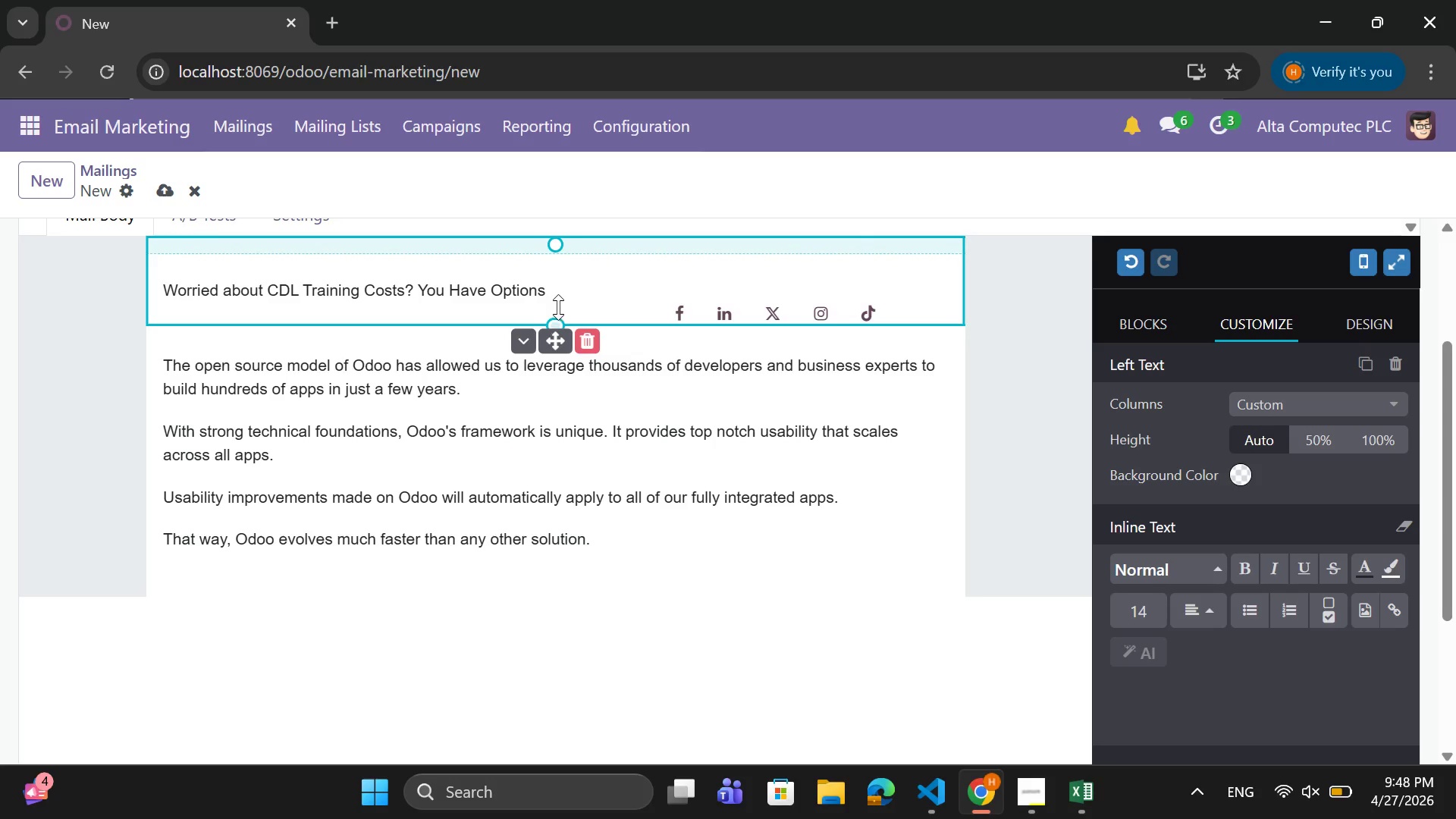 
left_click_drag(start_coordinate=[558, 309], to_coordinate=[558, 313])
 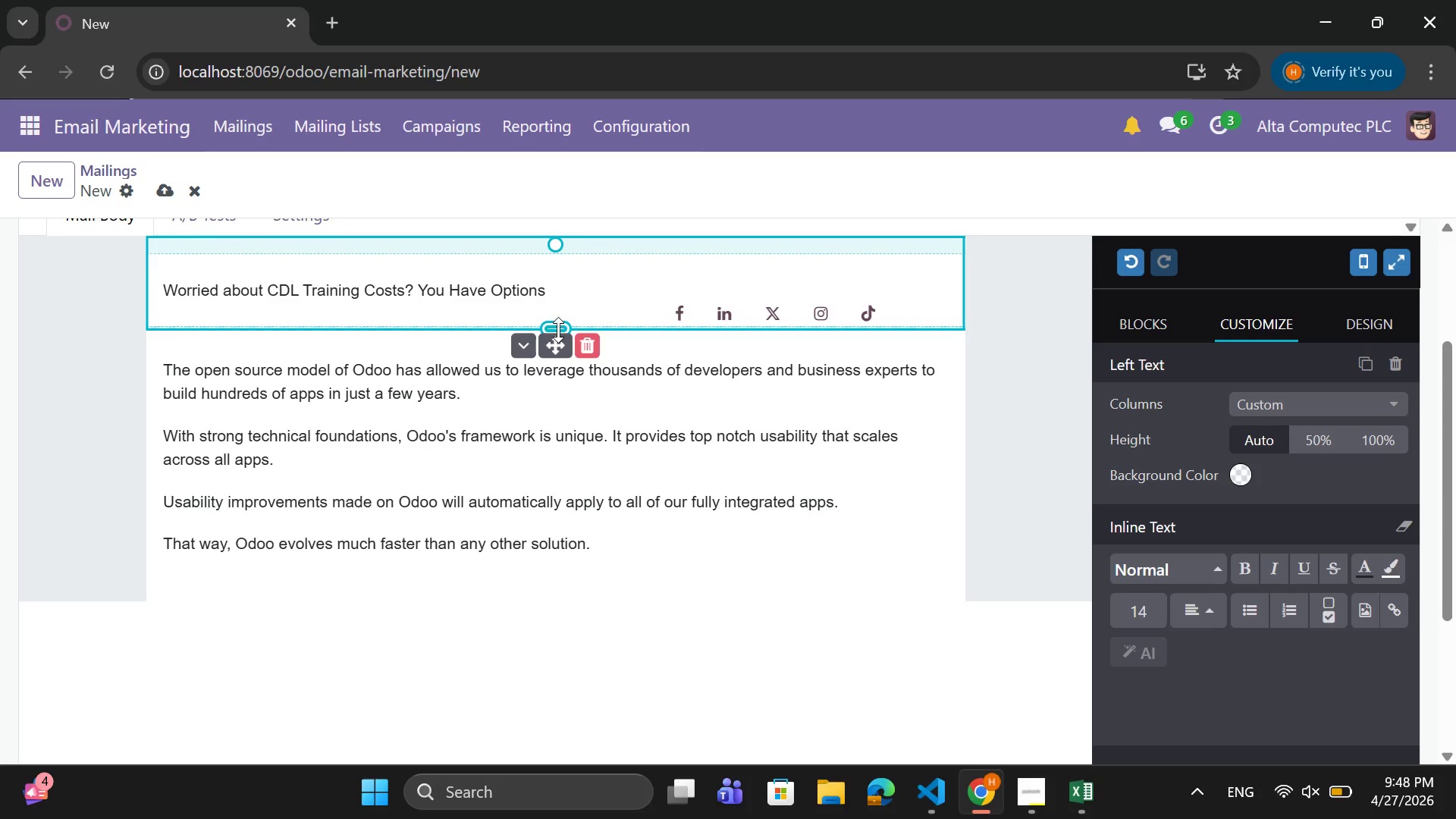 
left_click_drag(start_coordinate=[558, 330], to_coordinate=[559, 284])
 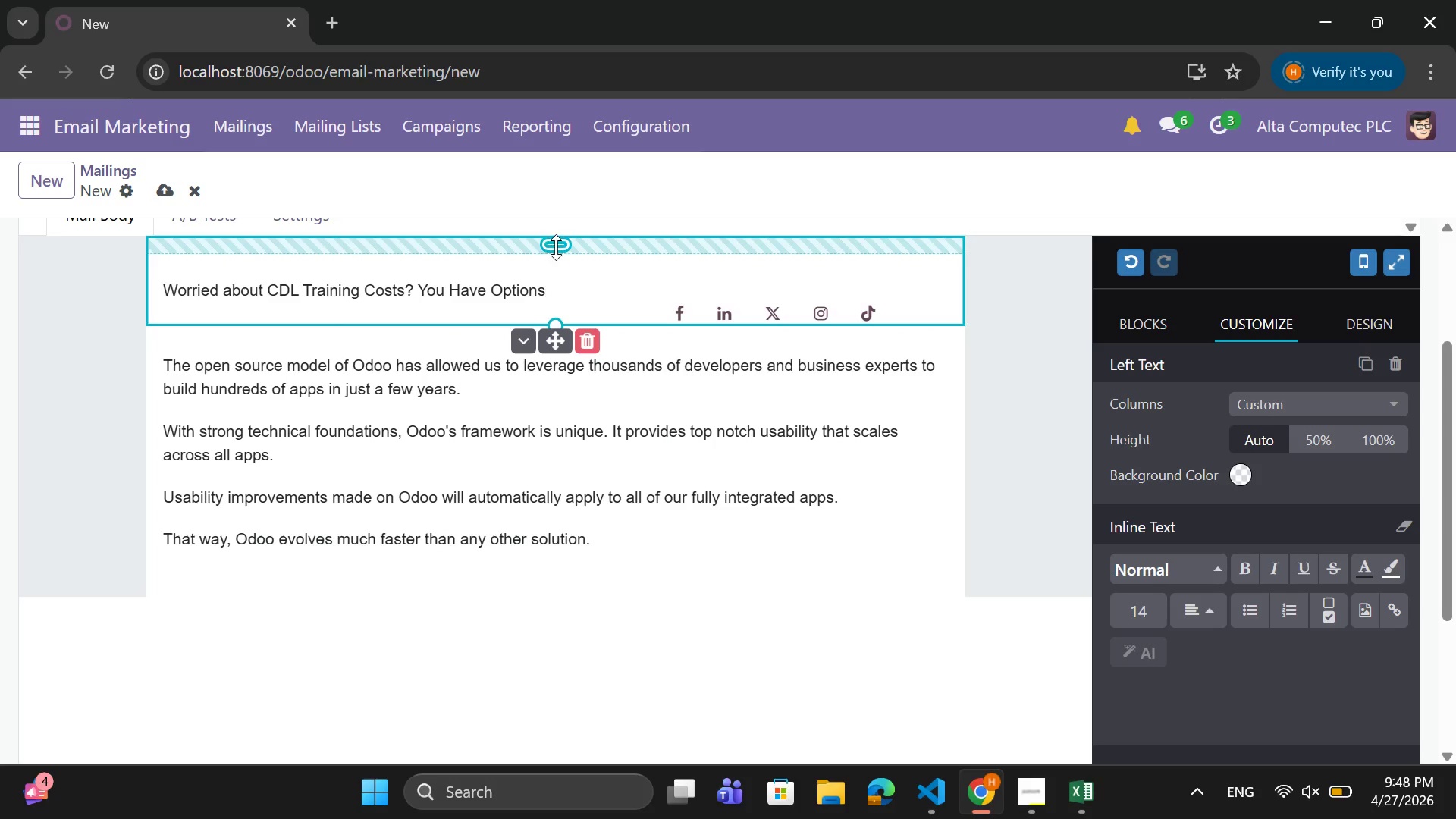 
left_click_drag(start_coordinate=[556, 247], to_coordinate=[559, 232])
 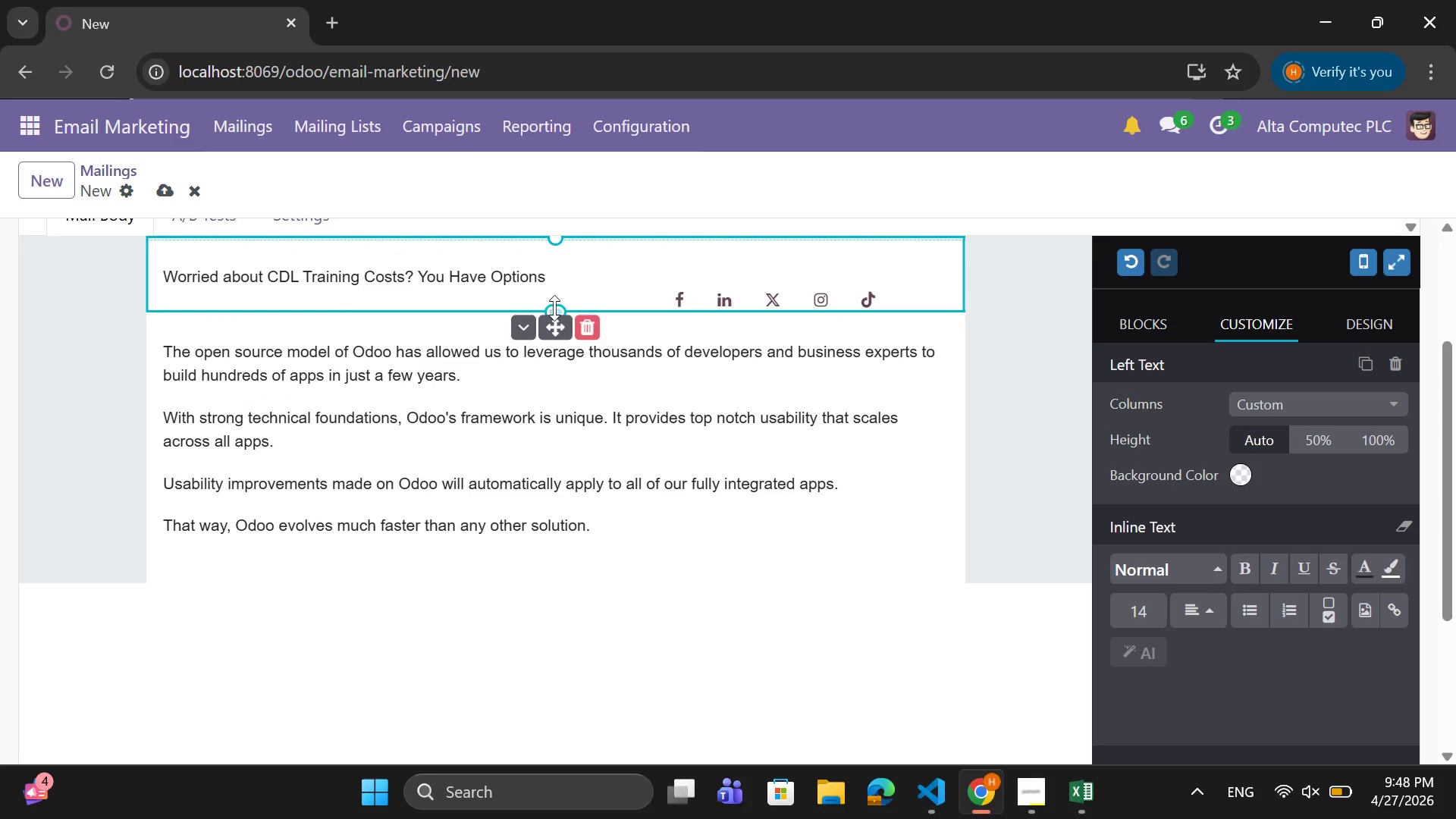 
left_click_drag(start_coordinate=[554, 308], to_coordinate=[559, 268])
 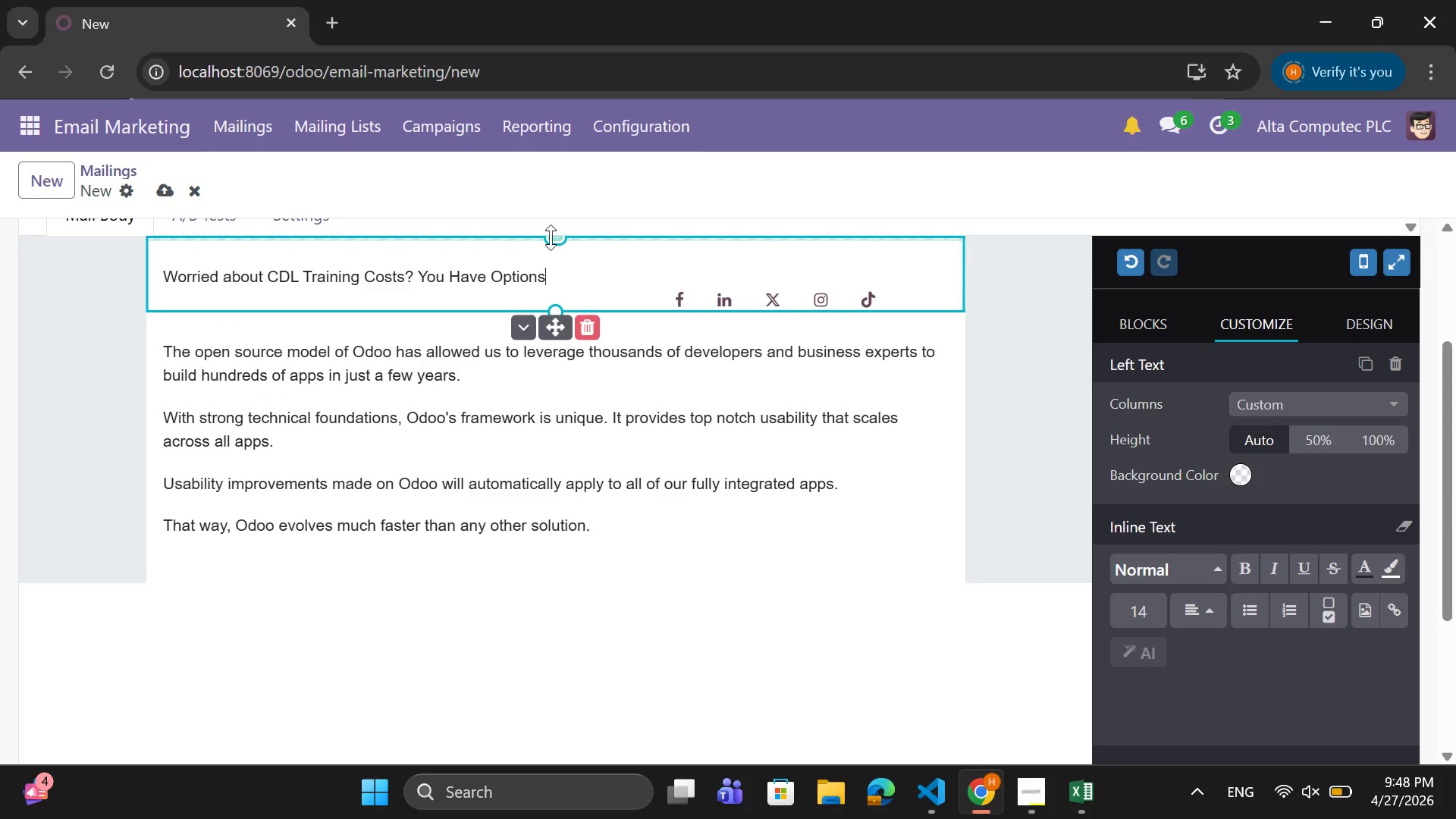 
left_click_drag(start_coordinate=[551, 237], to_coordinate=[555, 213])
 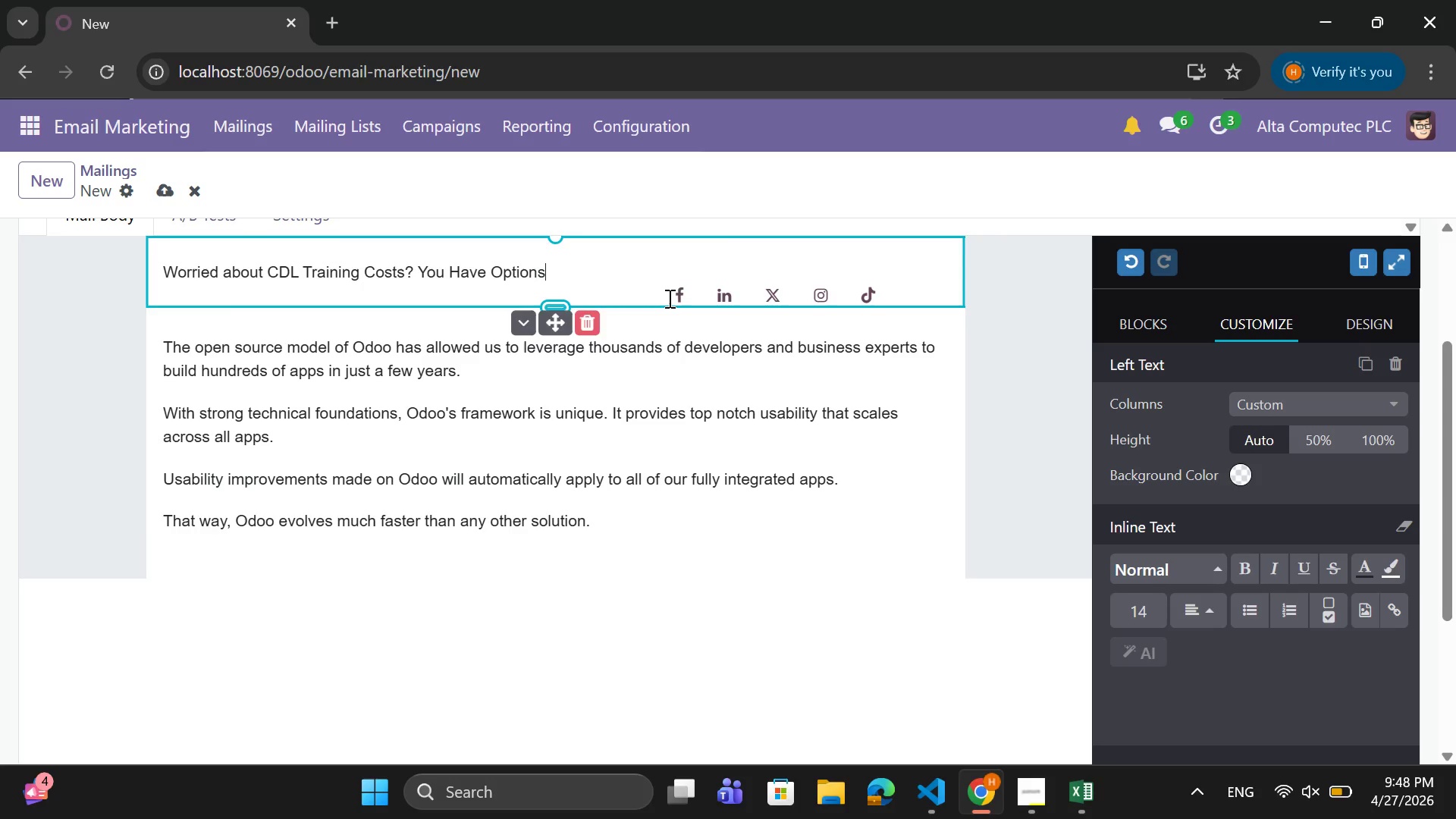 
left_click([667, 298])
 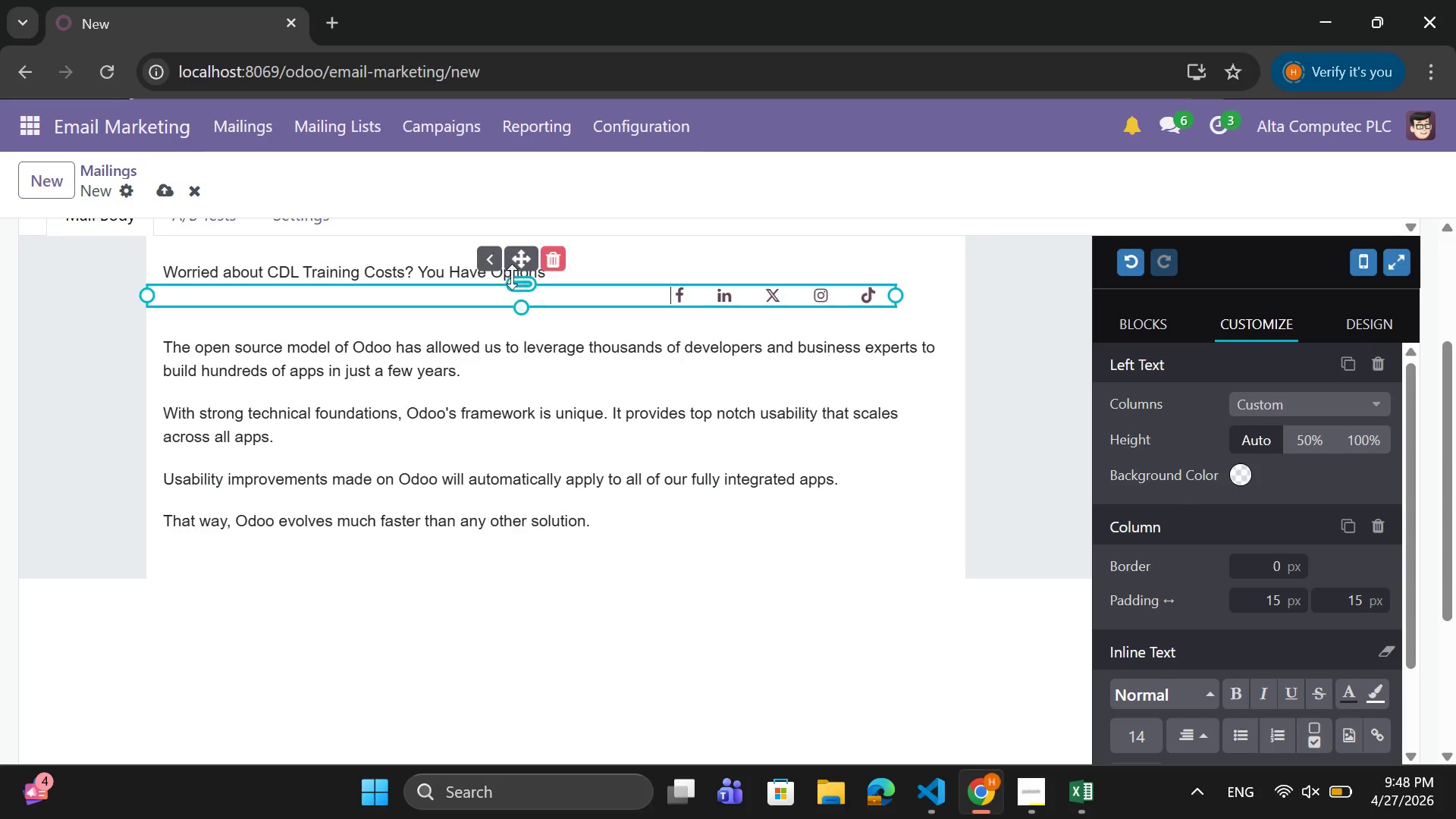 
left_click_drag(start_coordinate=[522, 262], to_coordinate=[527, 248])
 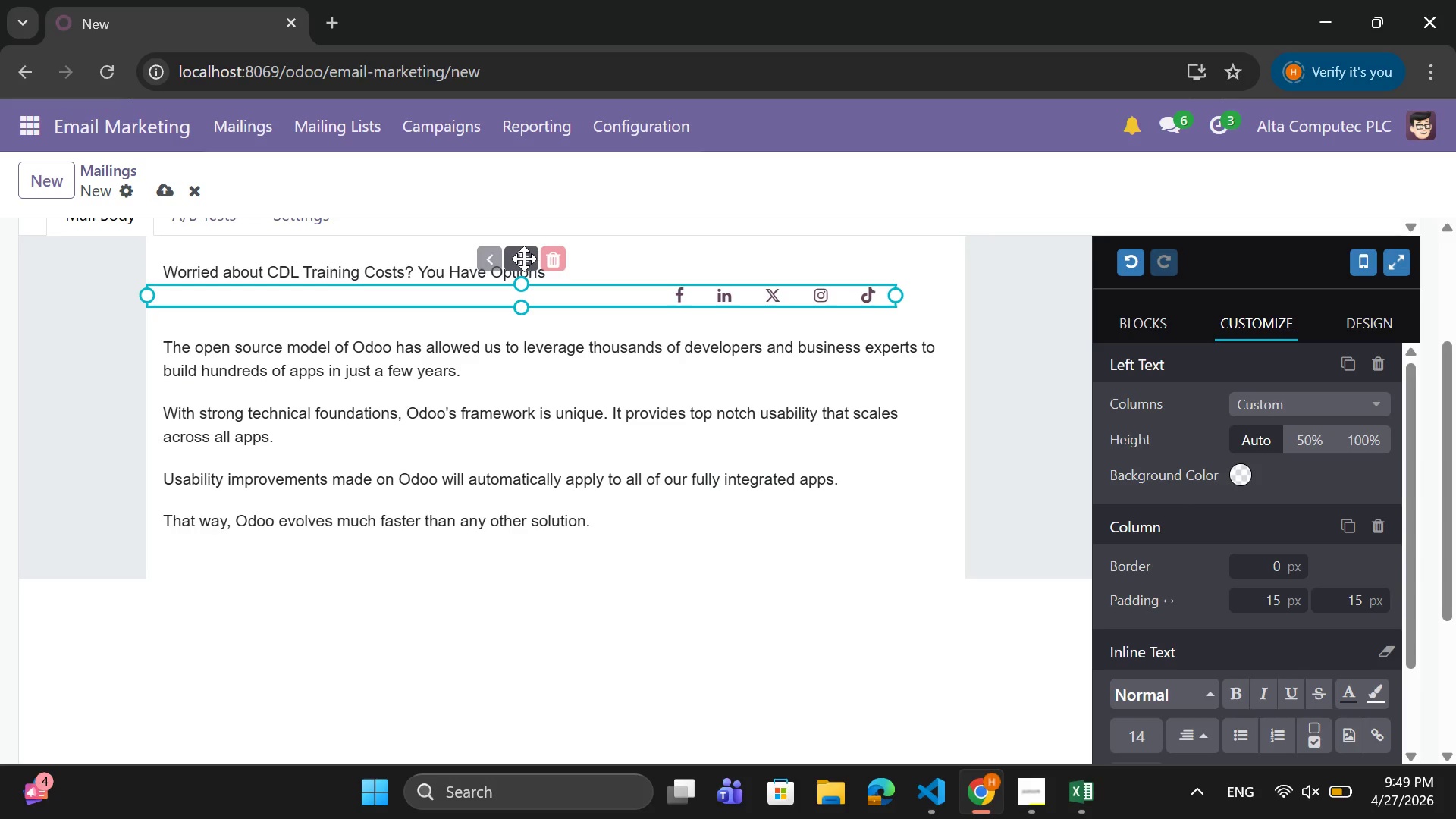 
left_click_drag(start_coordinate=[524, 259], to_coordinate=[532, 223])
 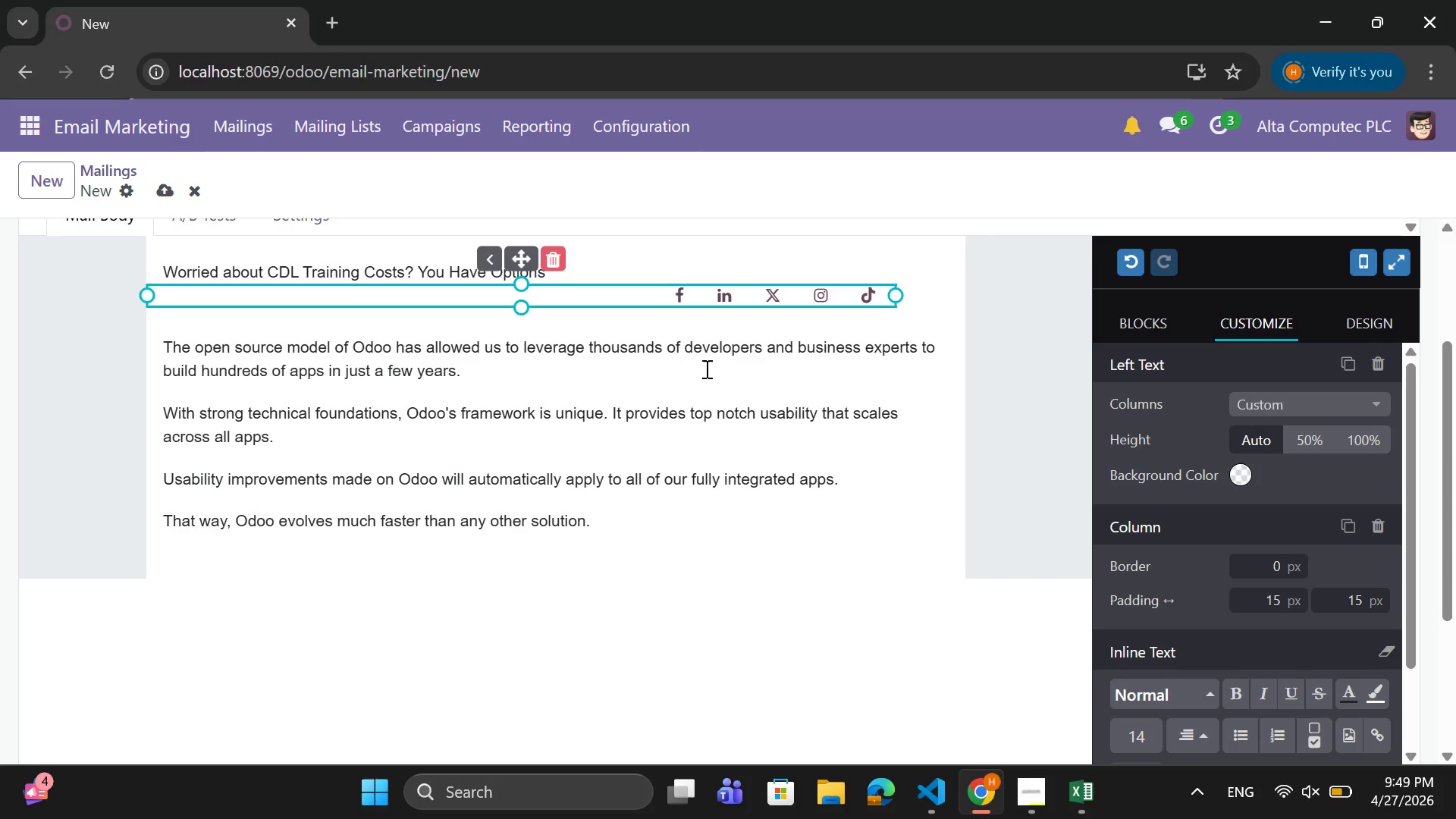 
left_click([685, 261])
 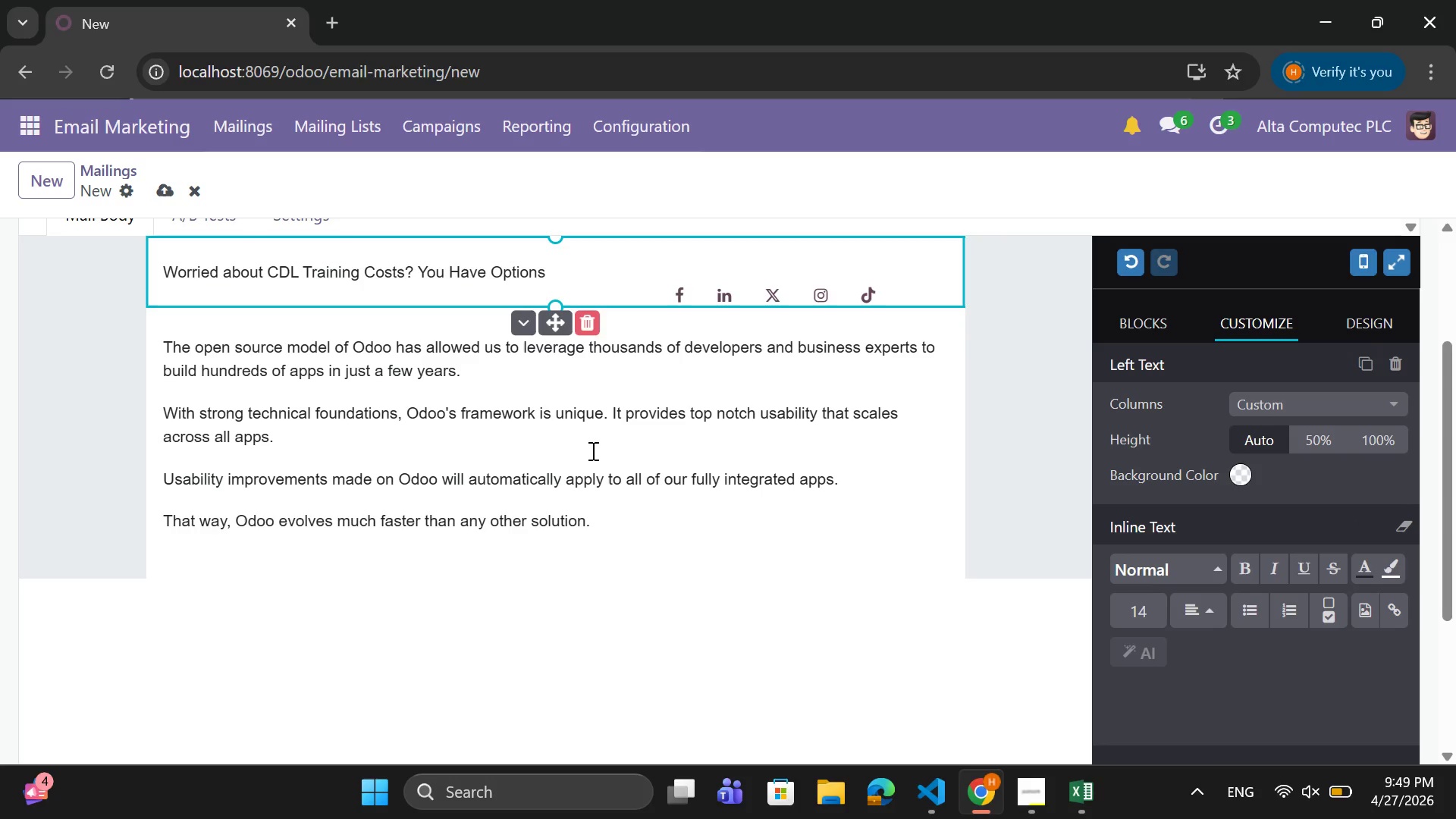 
left_click_drag(start_coordinate=[608, 546], to_coordinate=[161, 353])
 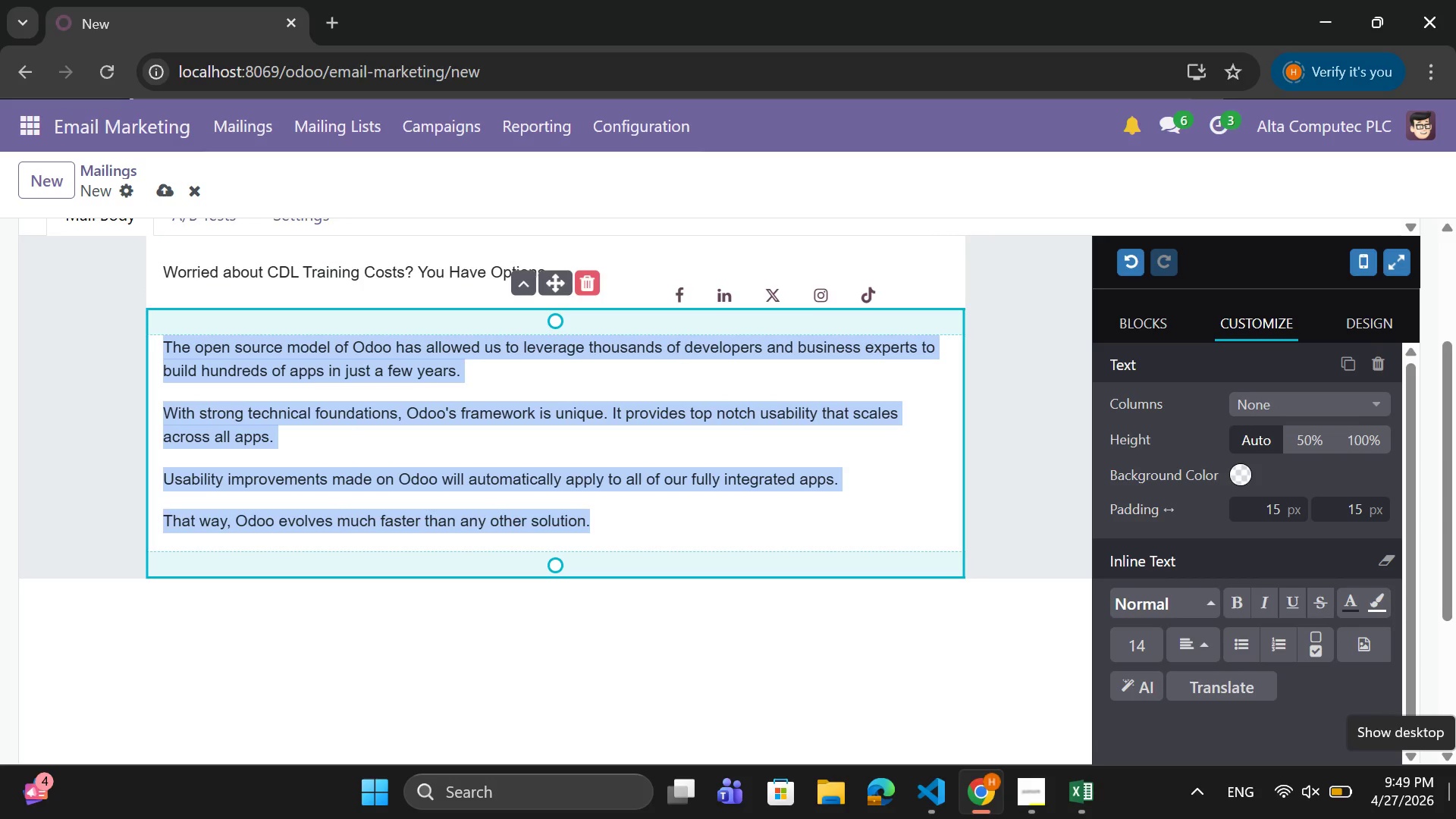 
wait(9.0)
 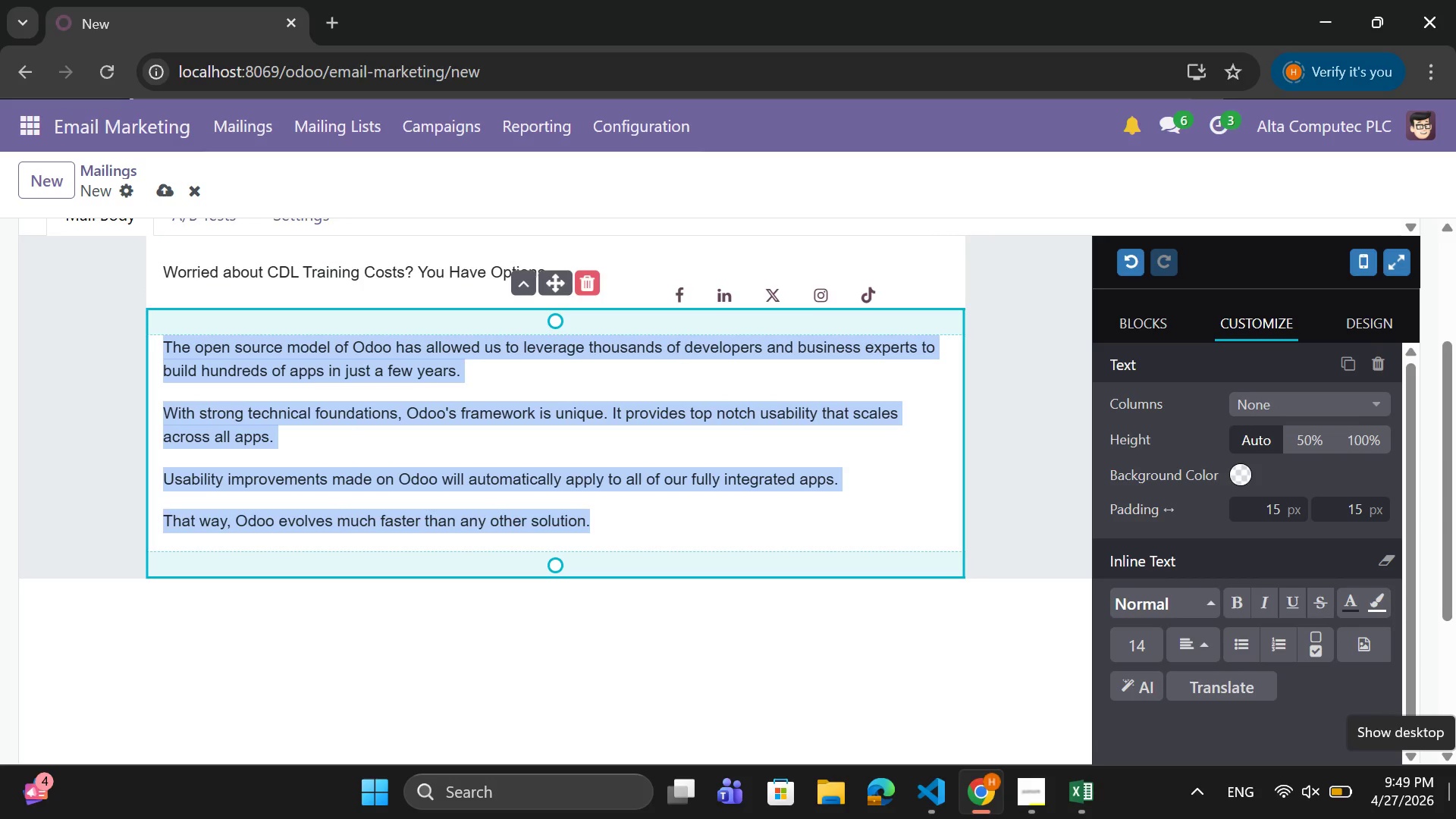 
key(Backspace)
type(Grant's employer sponsorships, and payment plqn)
key(Backspace)
key(Backspace)
type(ans explained)
 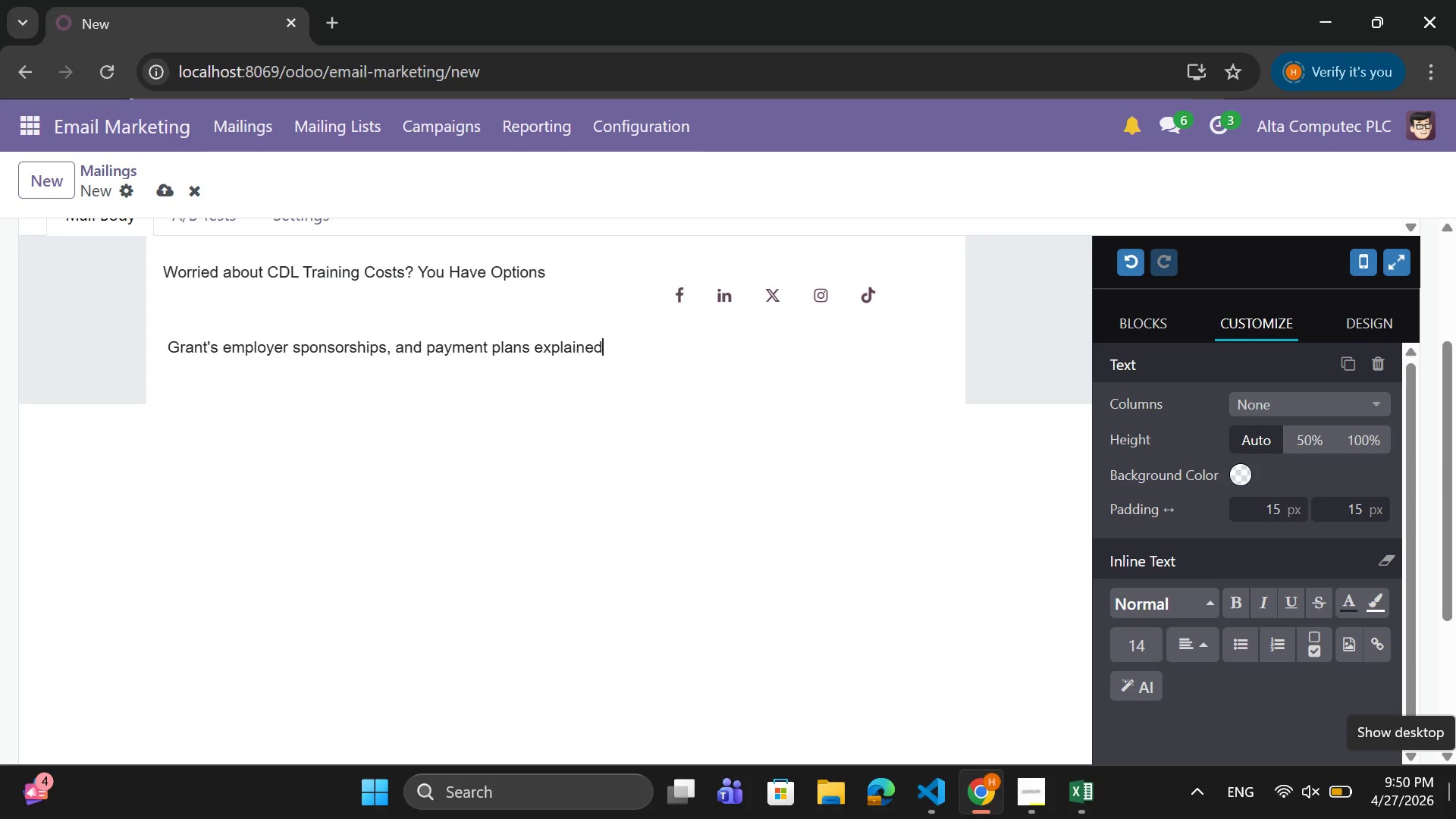 
key(Period)
 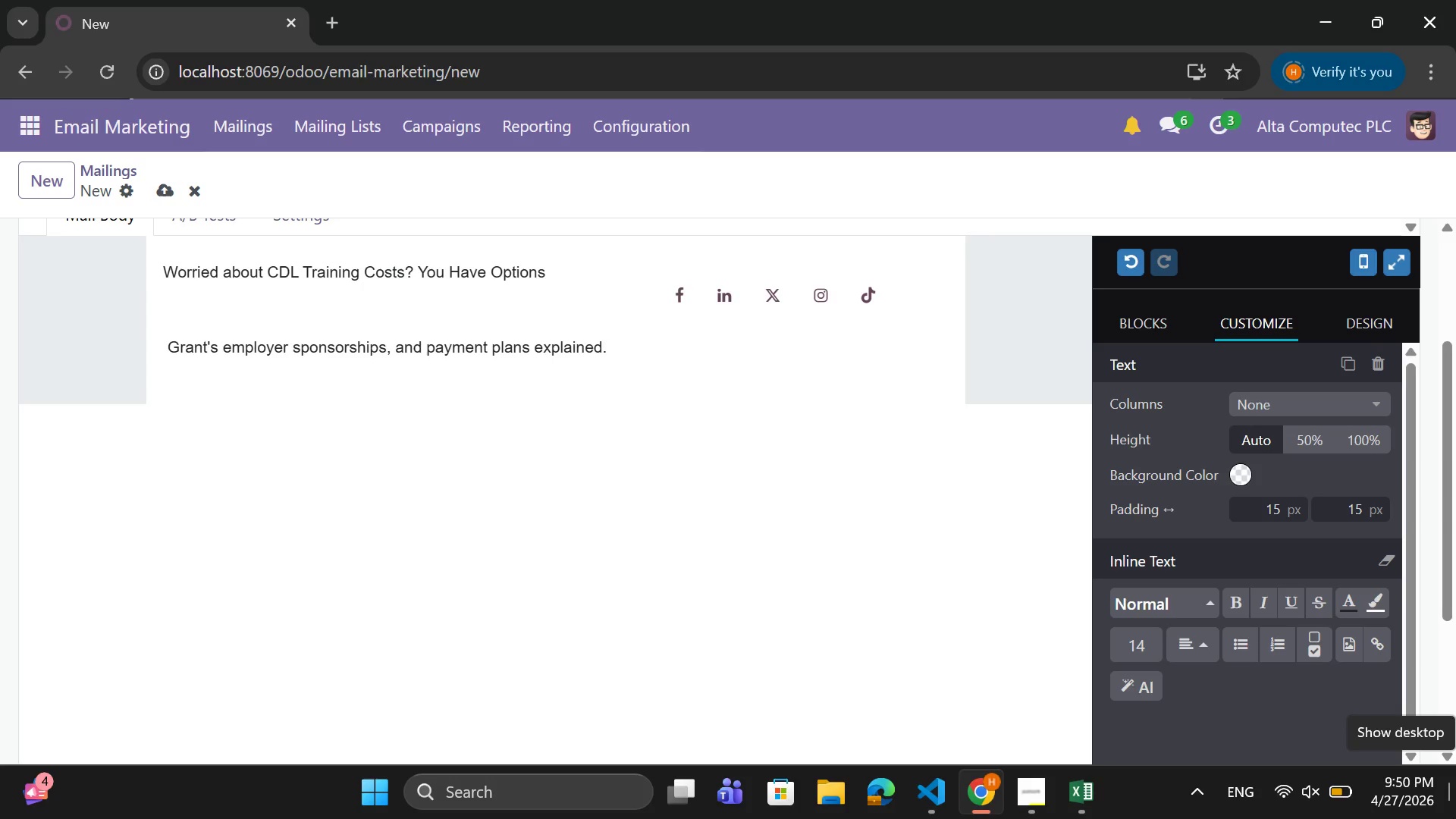 
key(Enter)
 